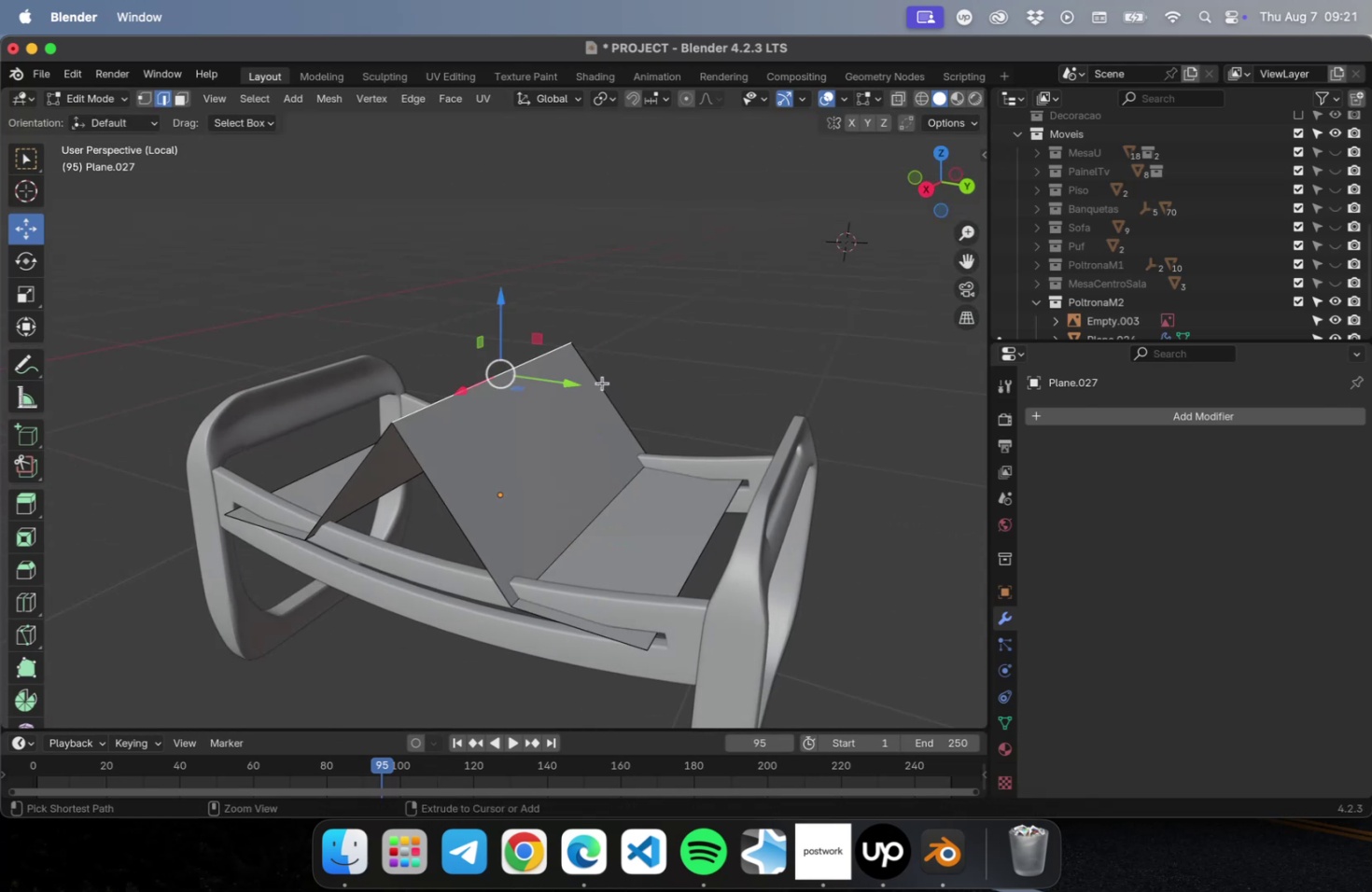 
key(Meta+Z)
 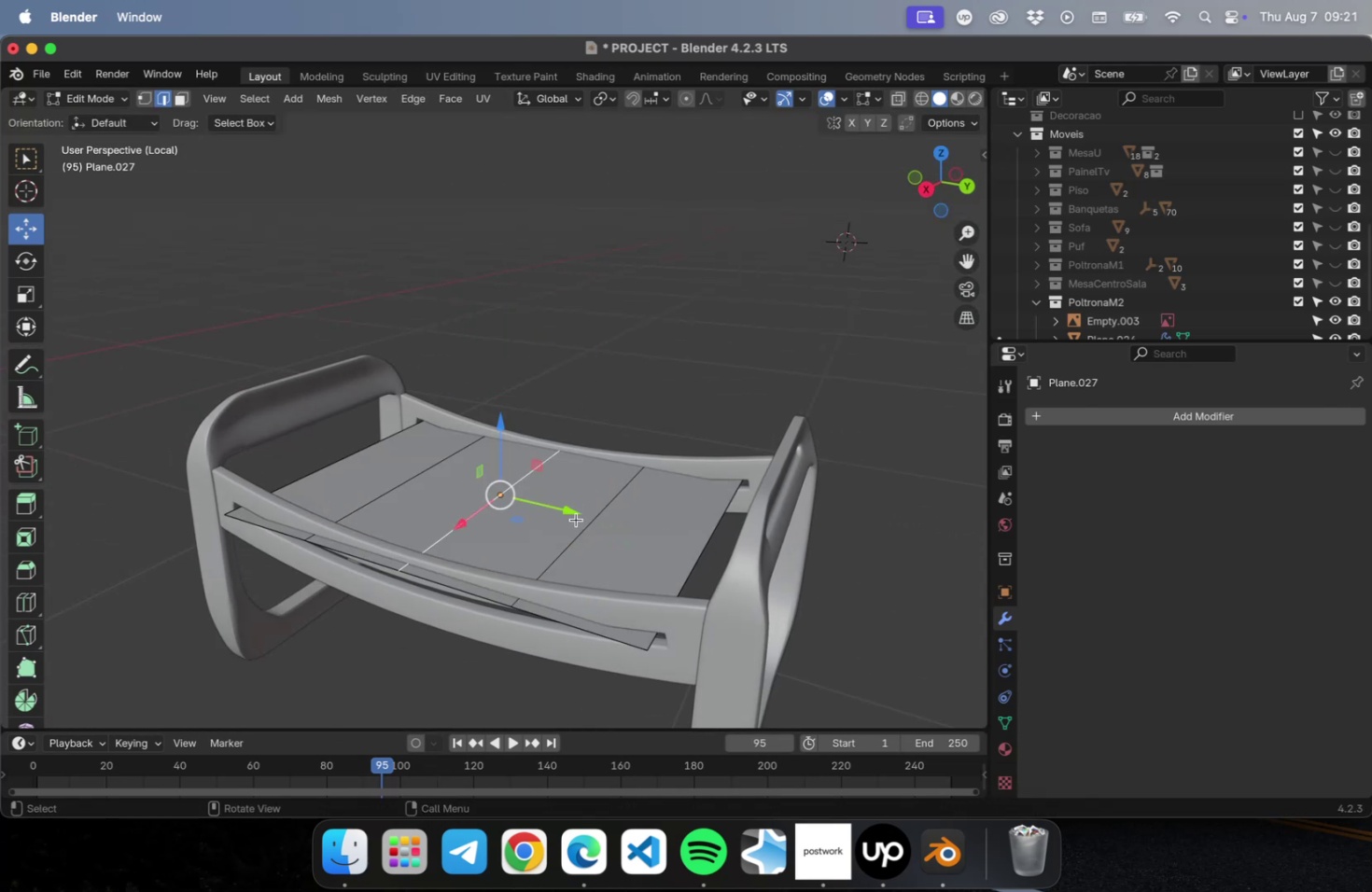 
key(NumLock)
 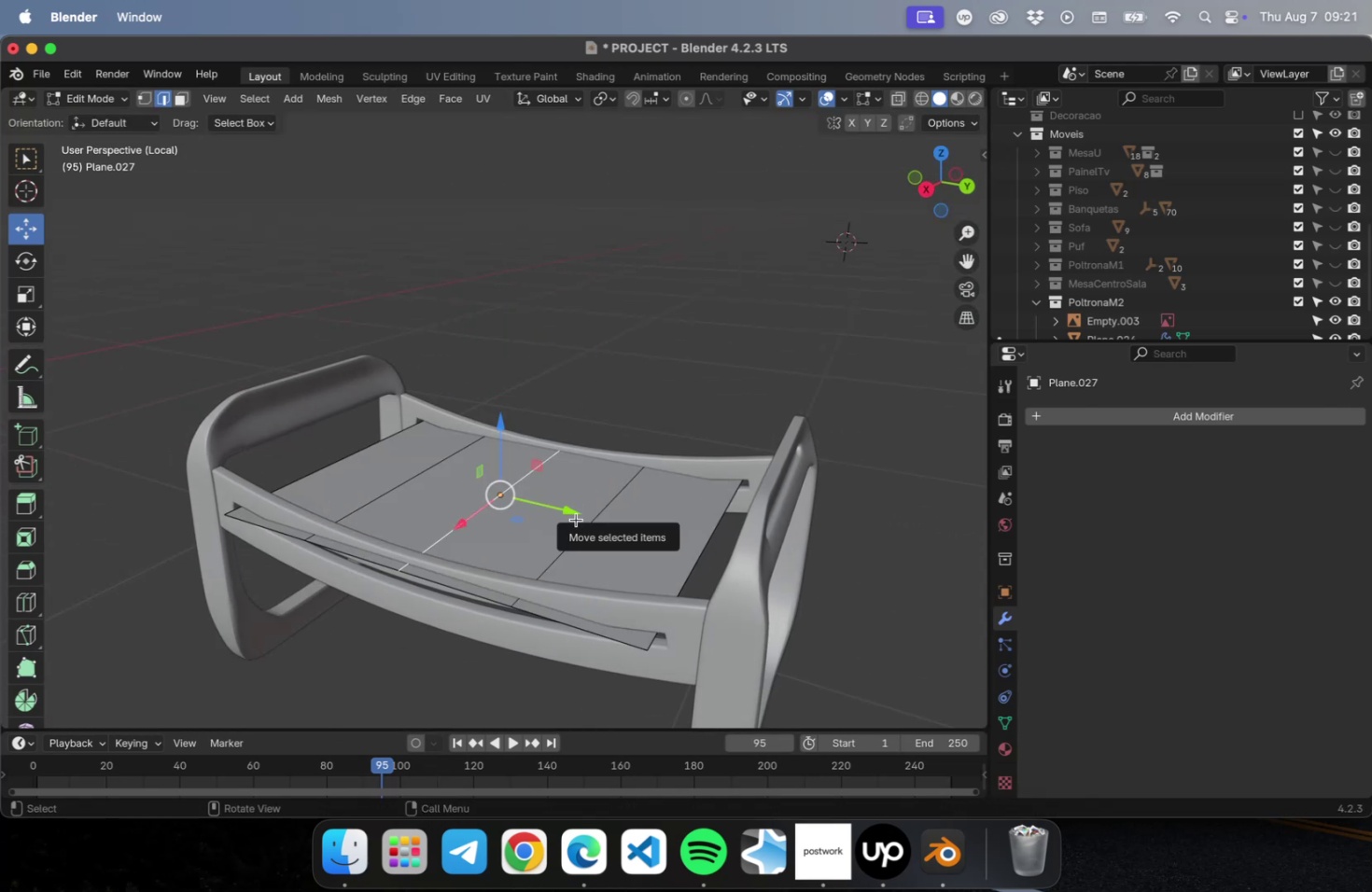 
key(Numpad3)
 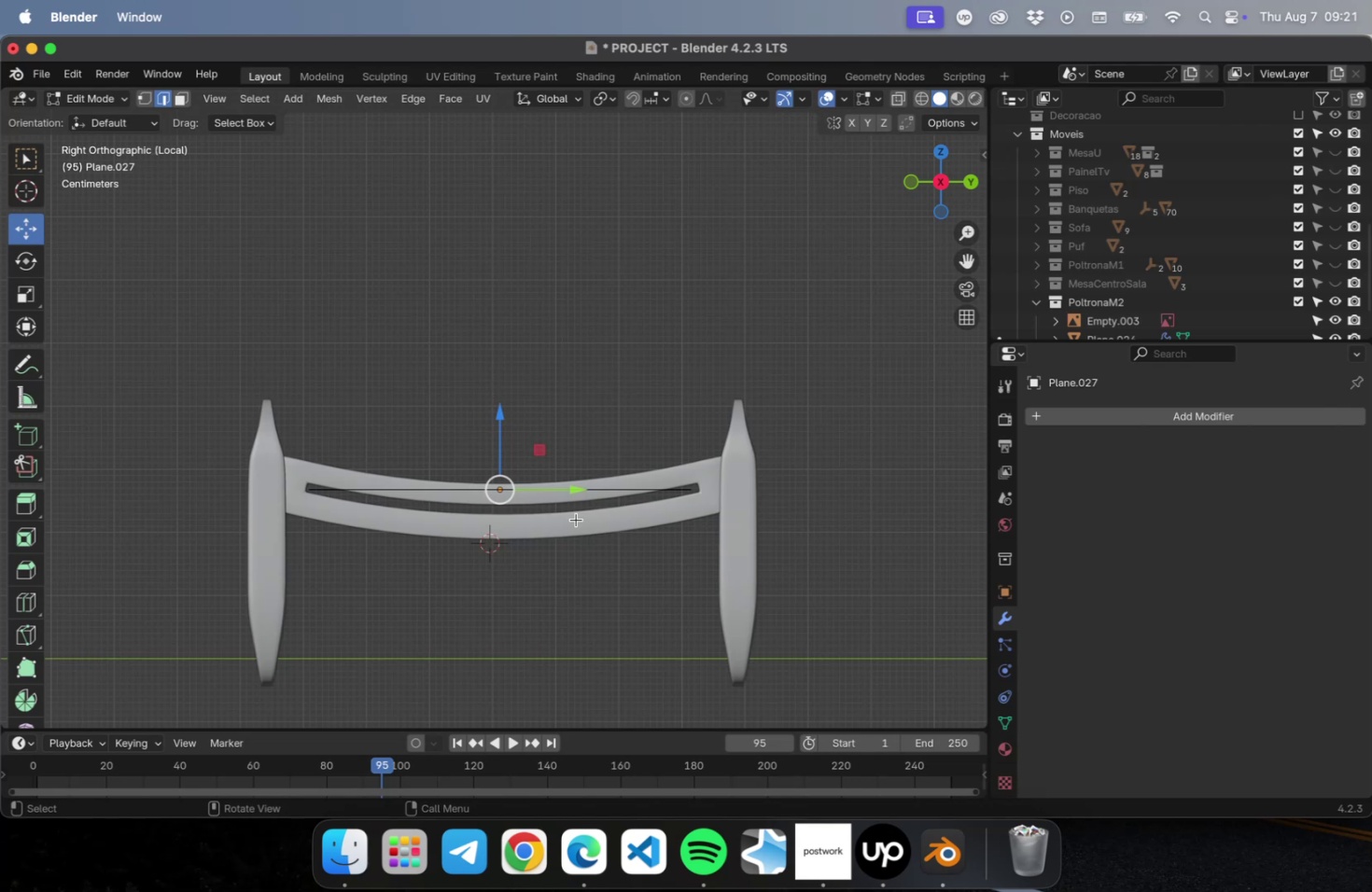 
scroll: coordinate [558, 519], scroll_direction: up, amount: 16.0
 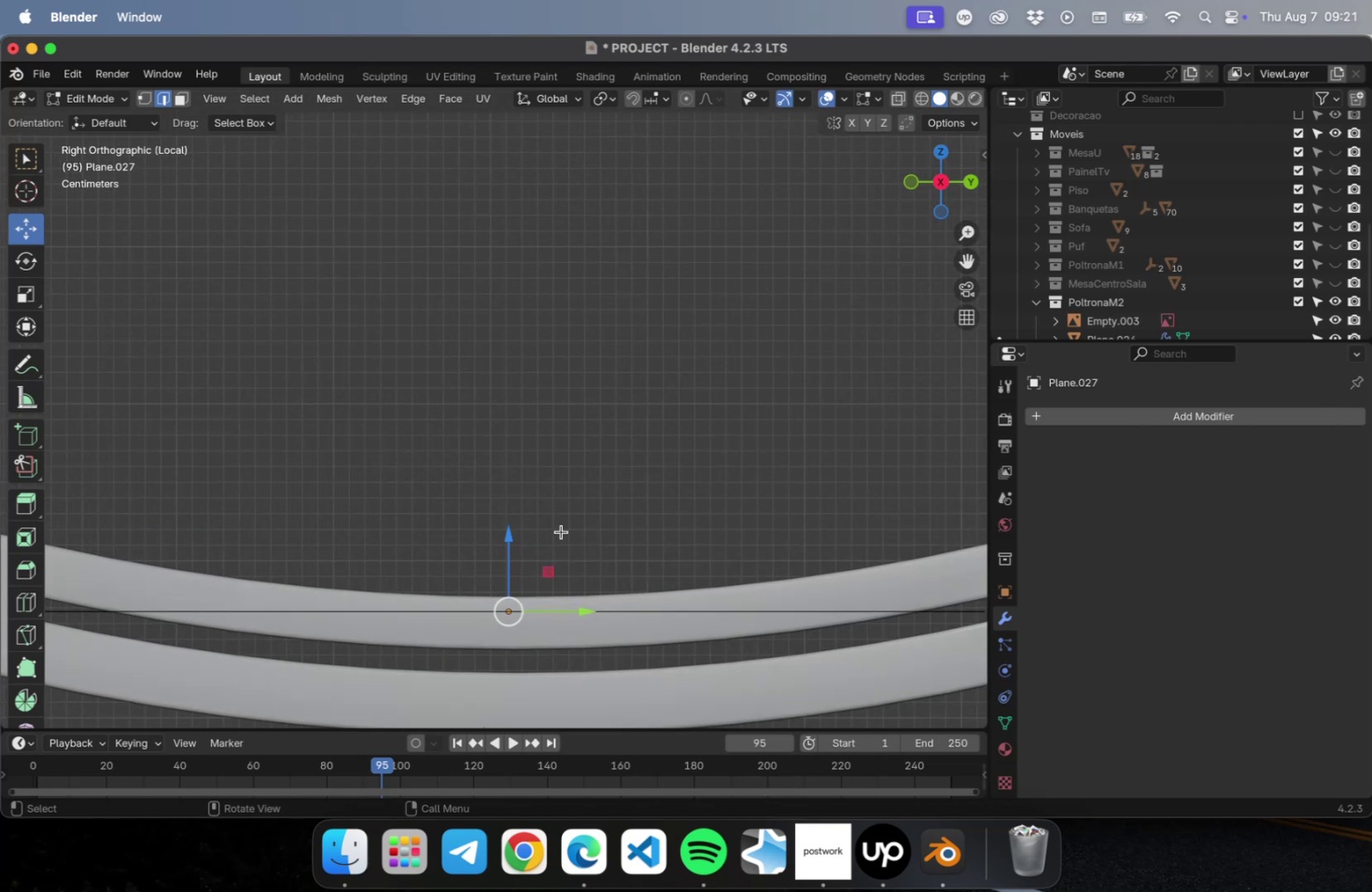 
key(Tab)
 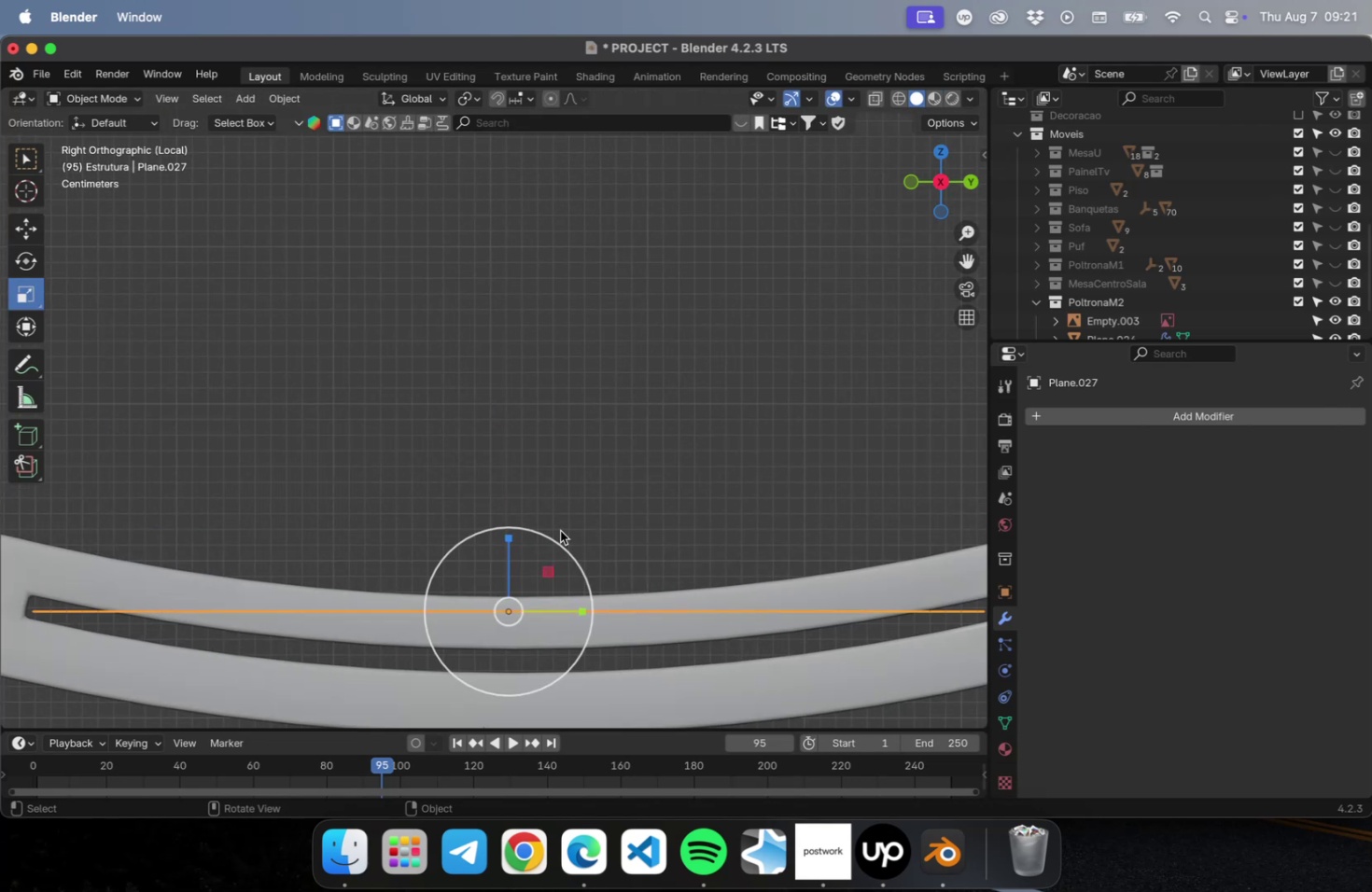 
key(Tab)
 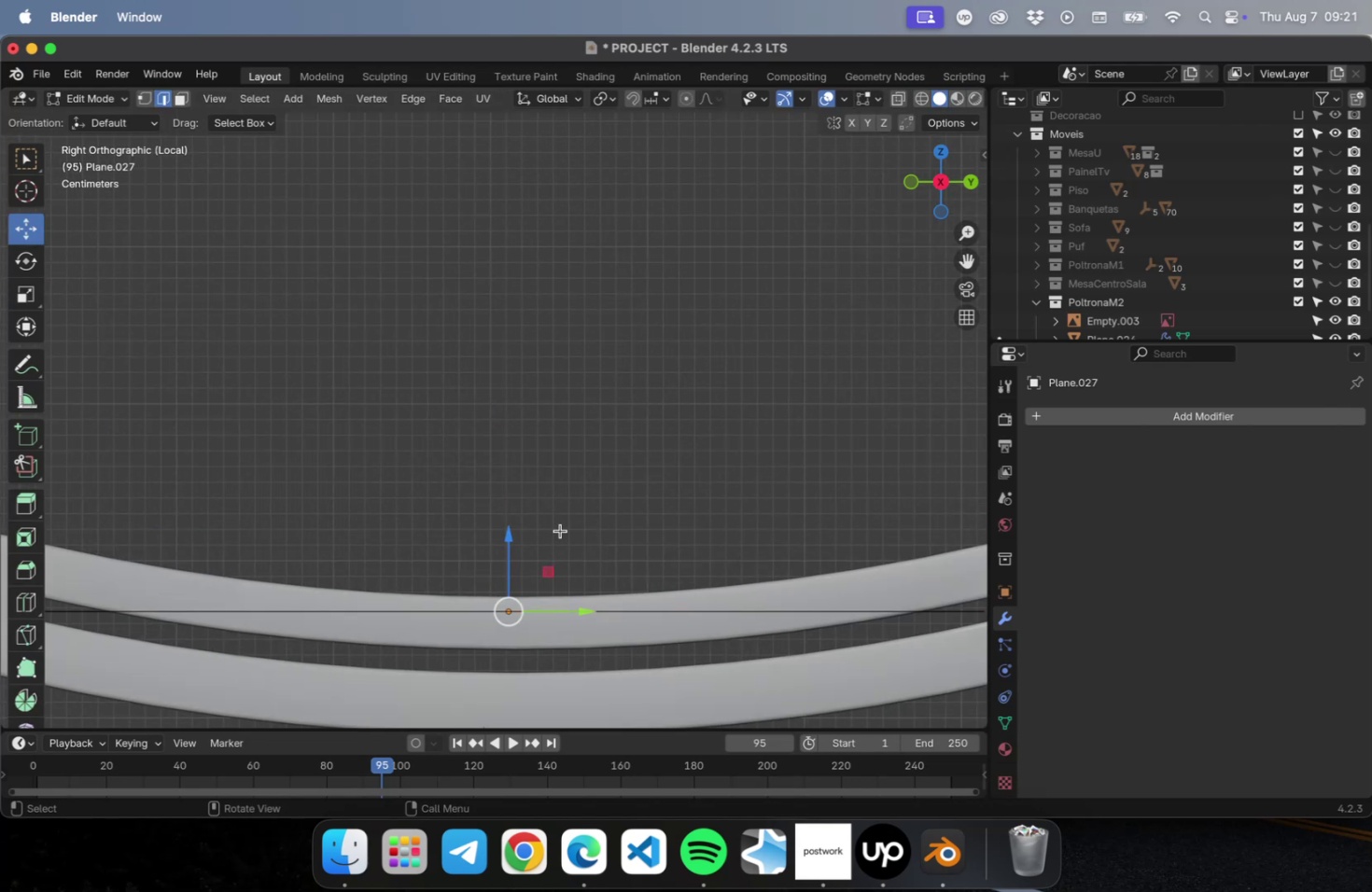 
key(1)
 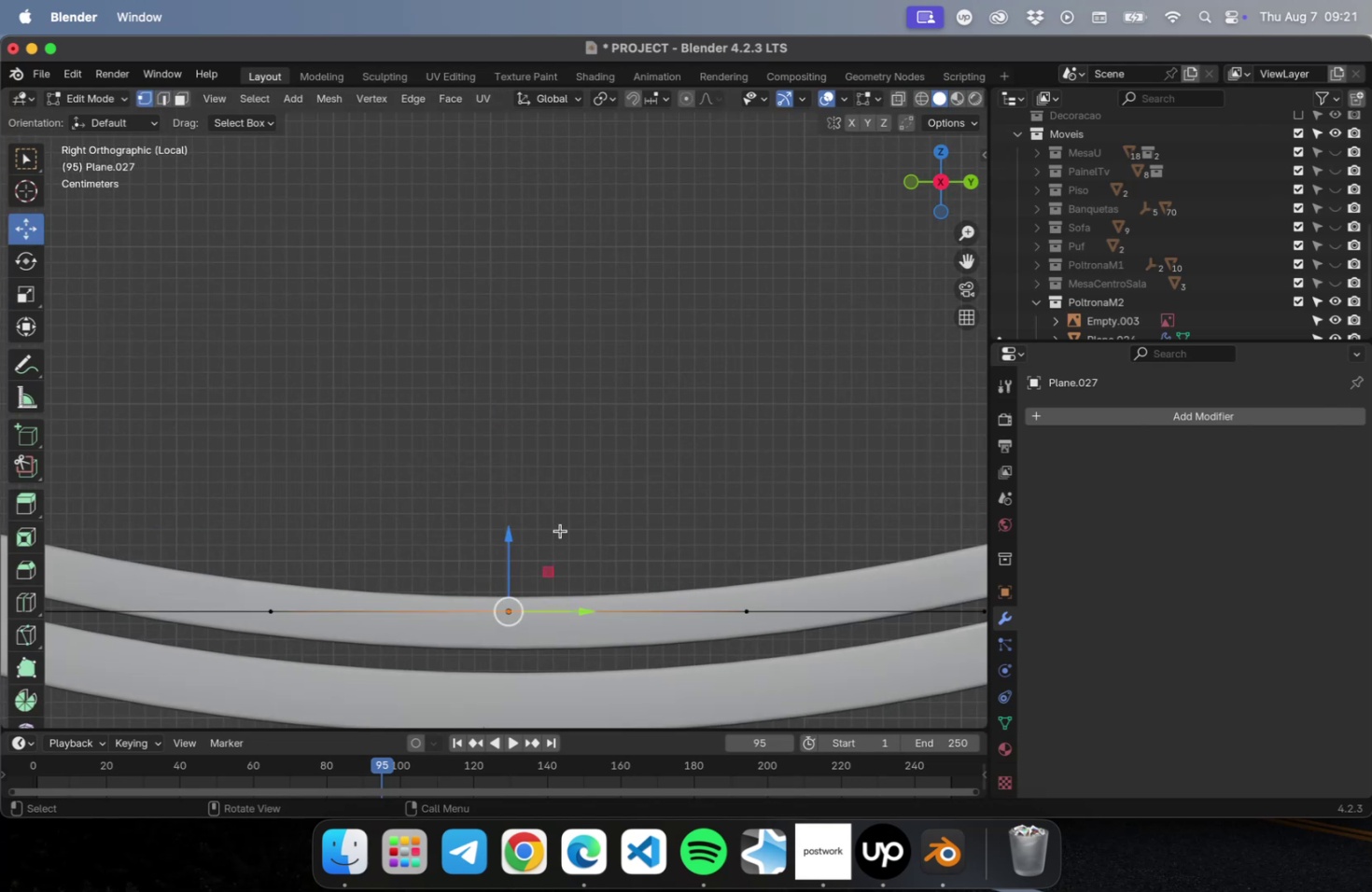 
left_click_drag(start_coordinate=[560, 527], to_coordinate=[449, 672])
 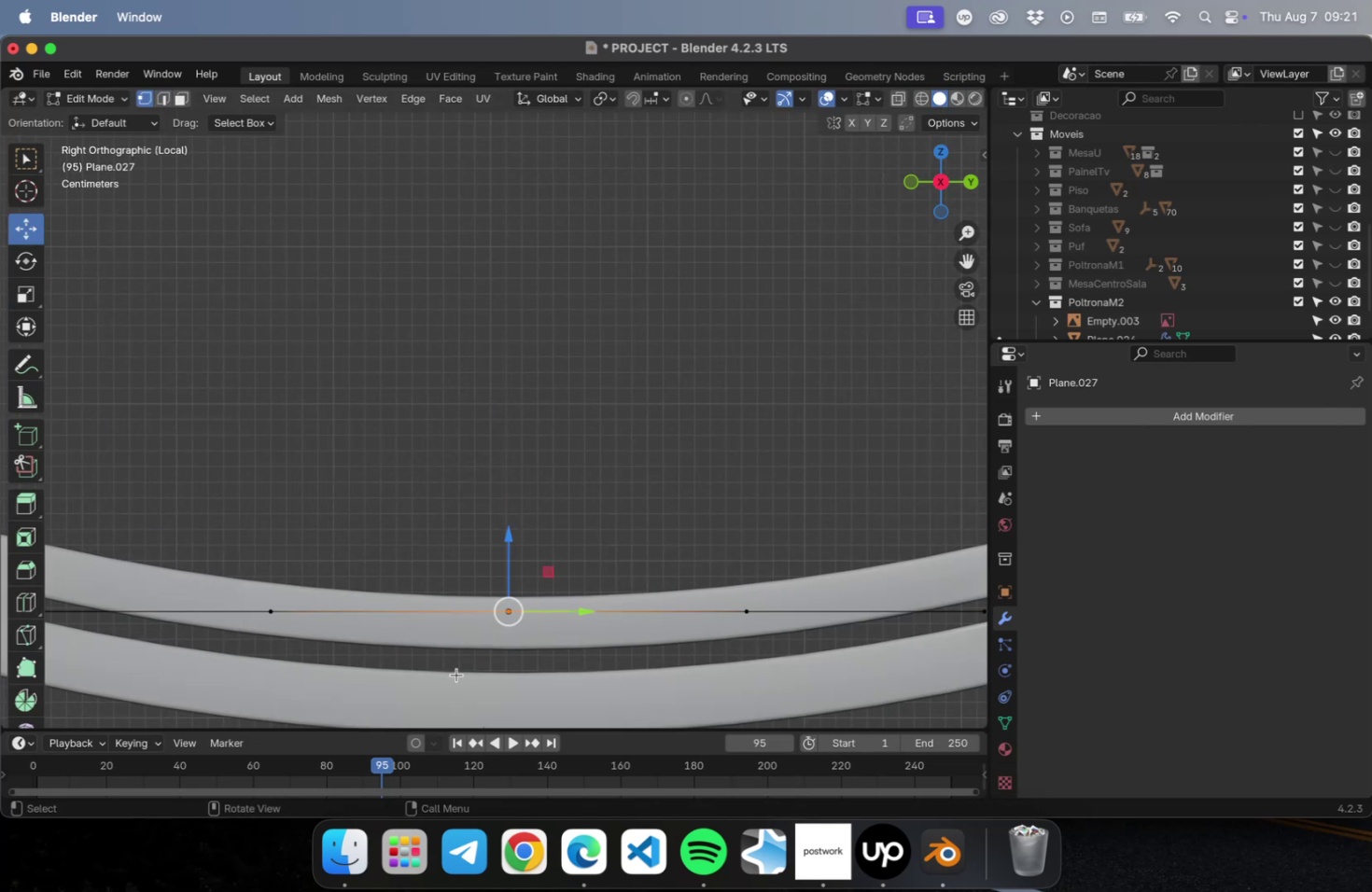 
hold_key(key=ShiftLeft, duration=0.56)
 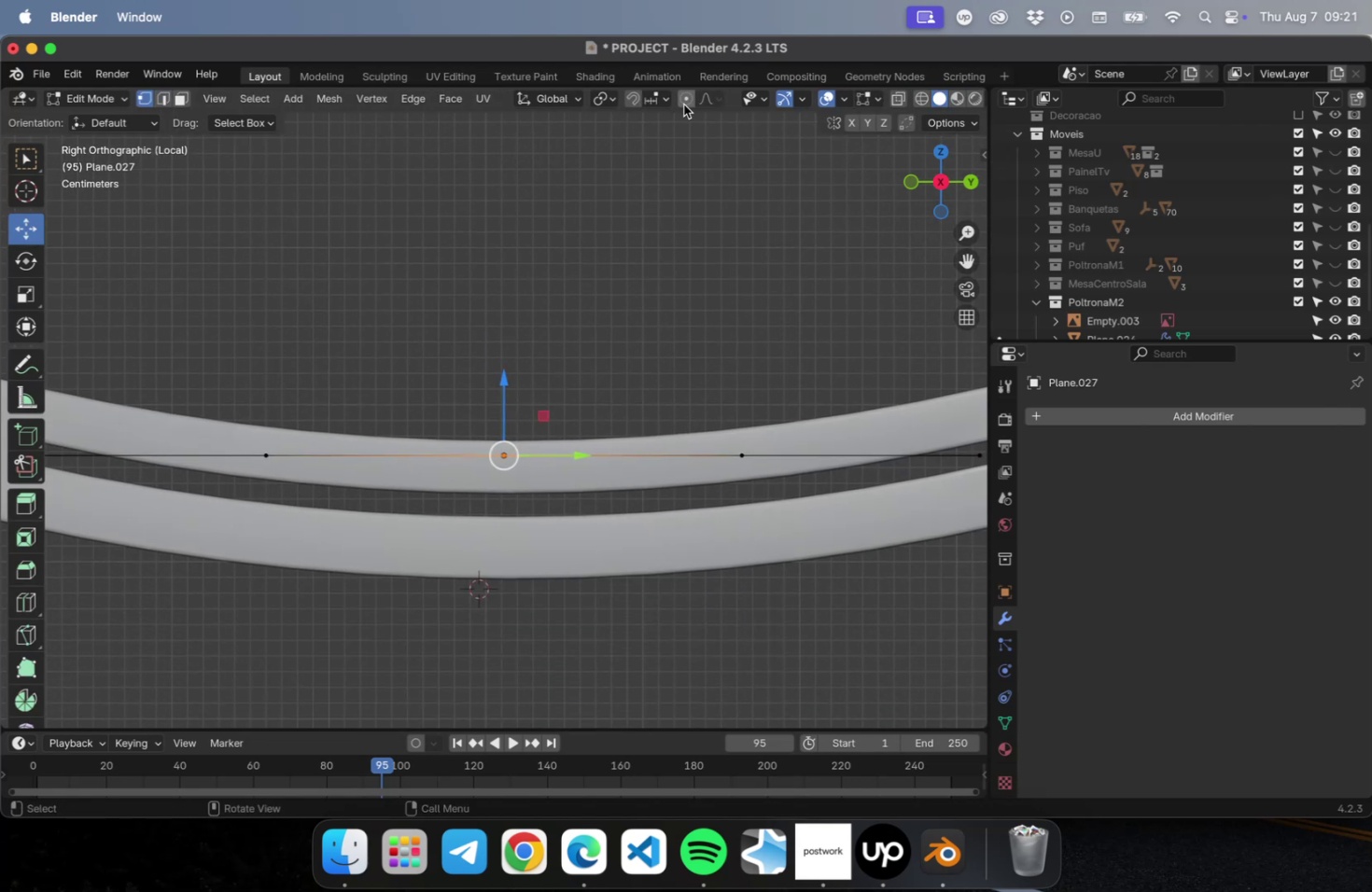 
left_click([683, 103])
 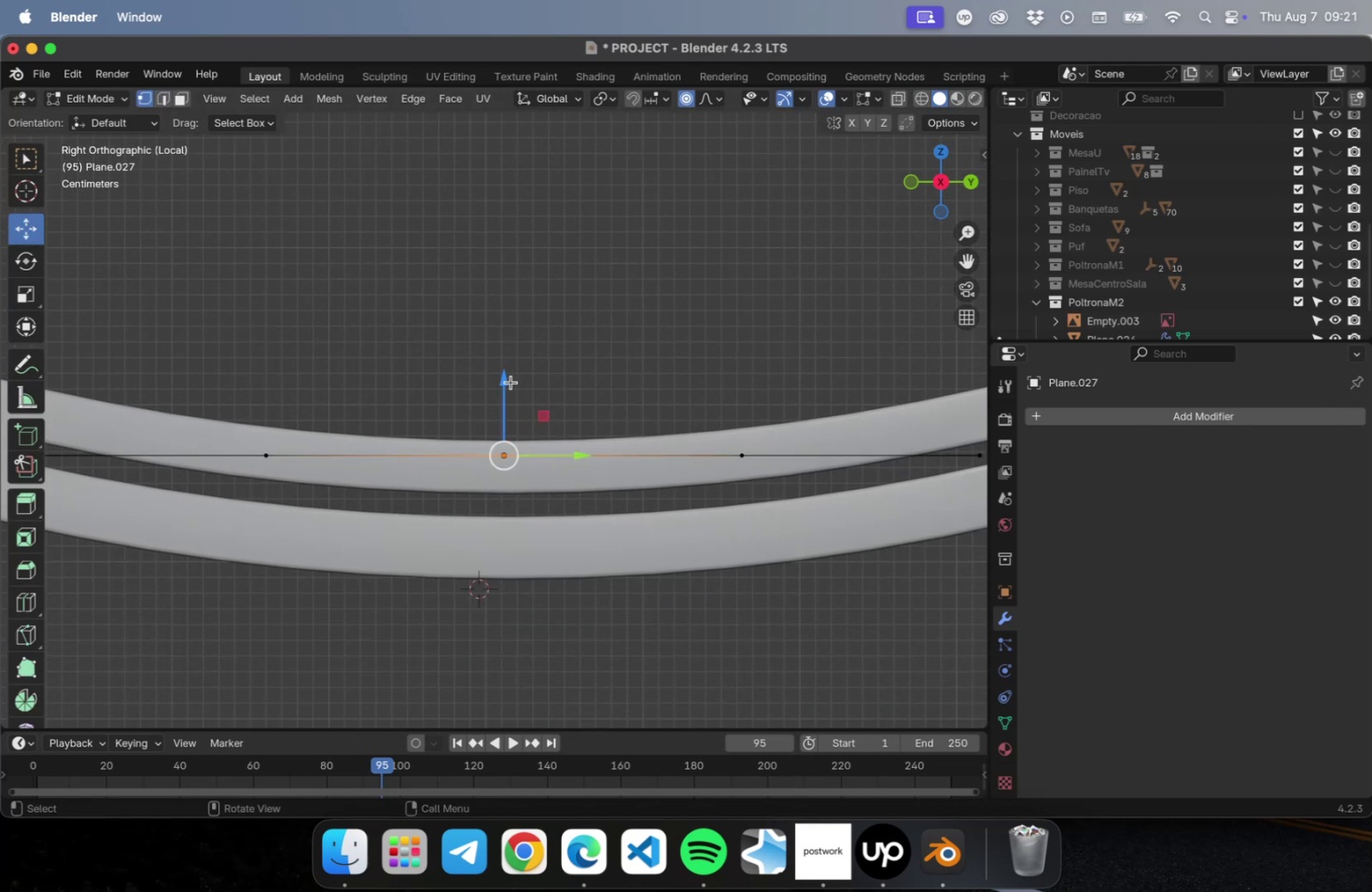 
left_click_drag(start_coordinate=[503, 381], to_coordinate=[503, 440])
 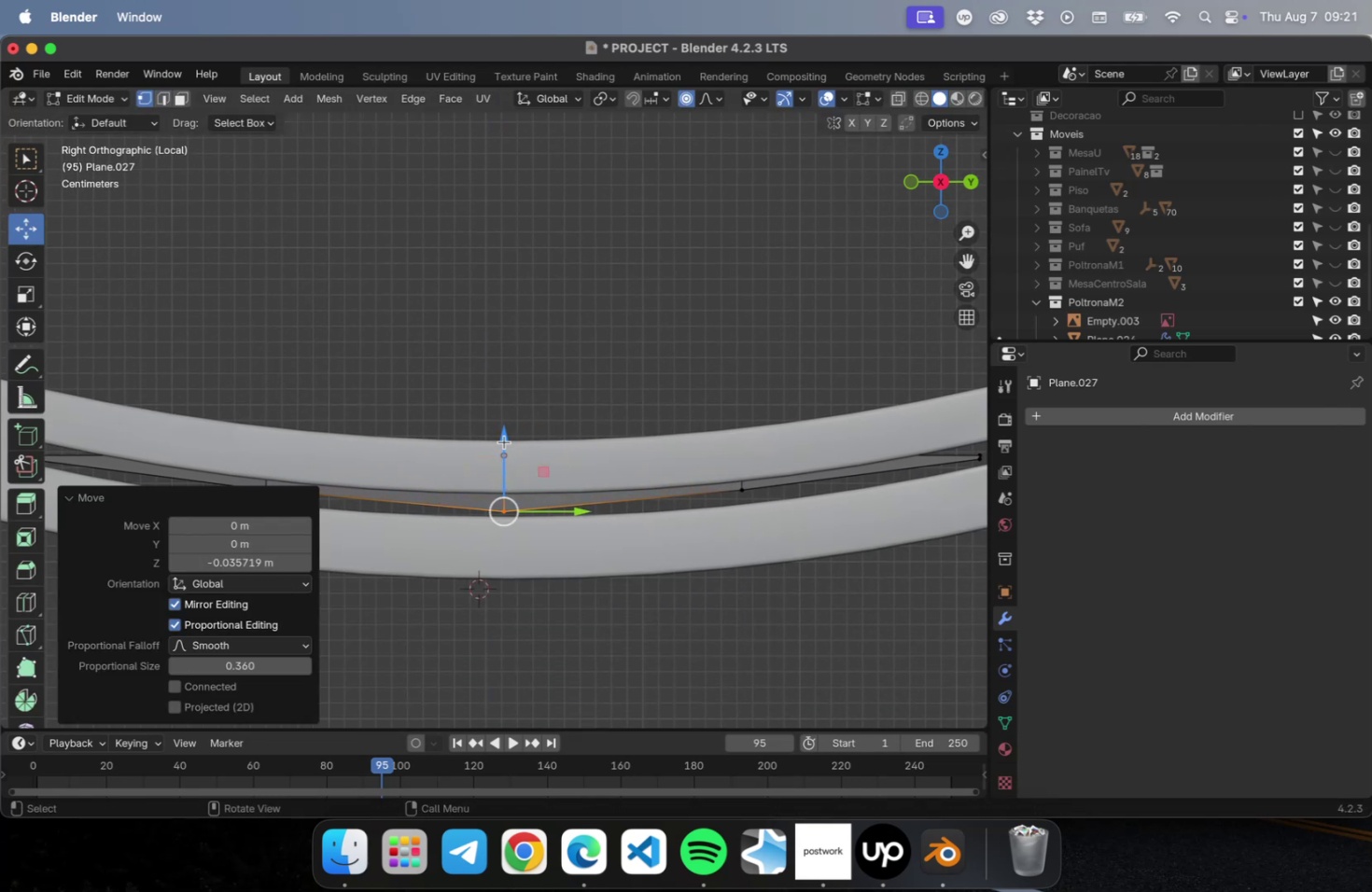 
key(Meta+CommandLeft)
 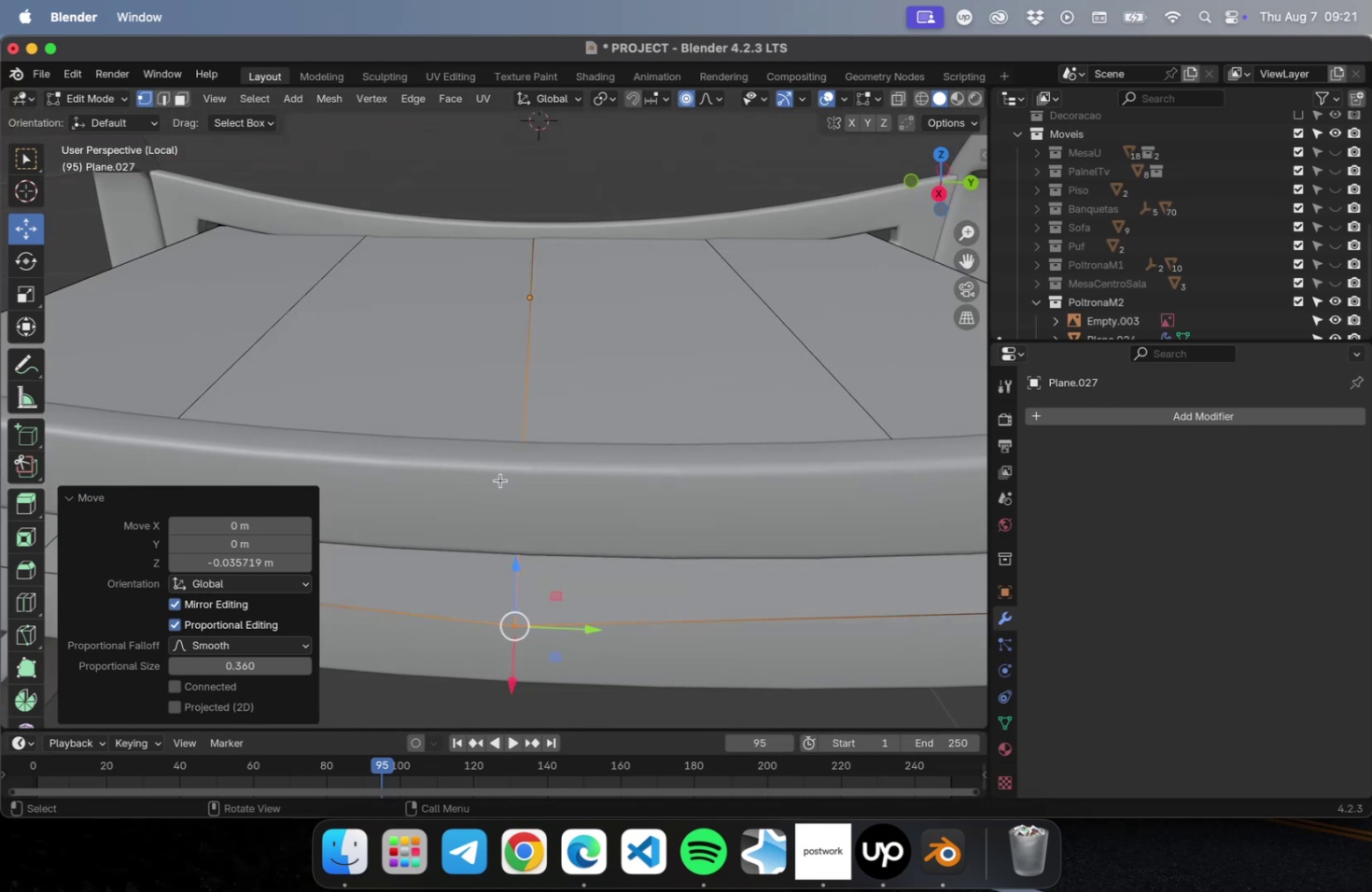 
key(Z)
 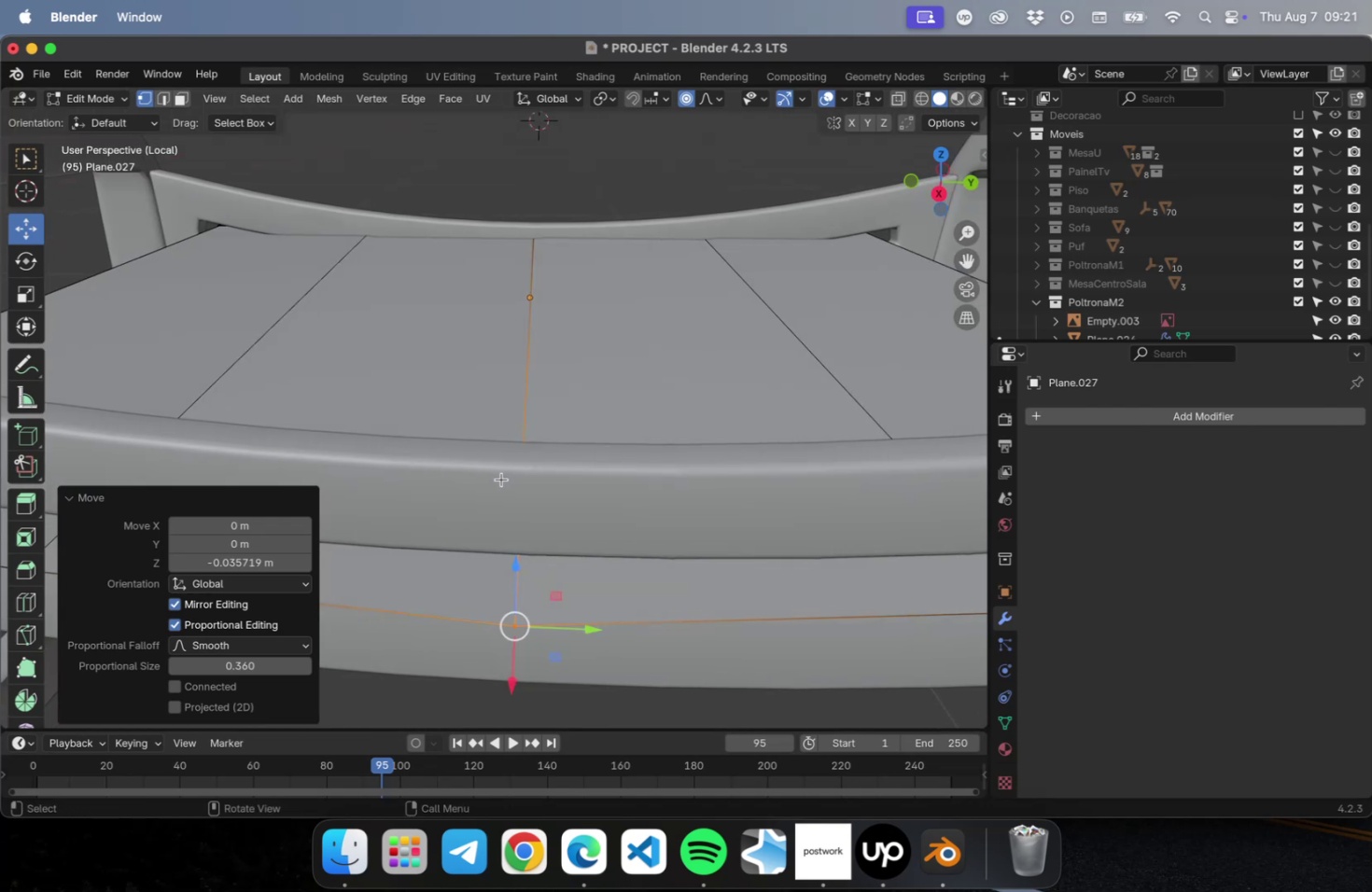 
hold_key(key=CommandLeft, duration=0.78)
 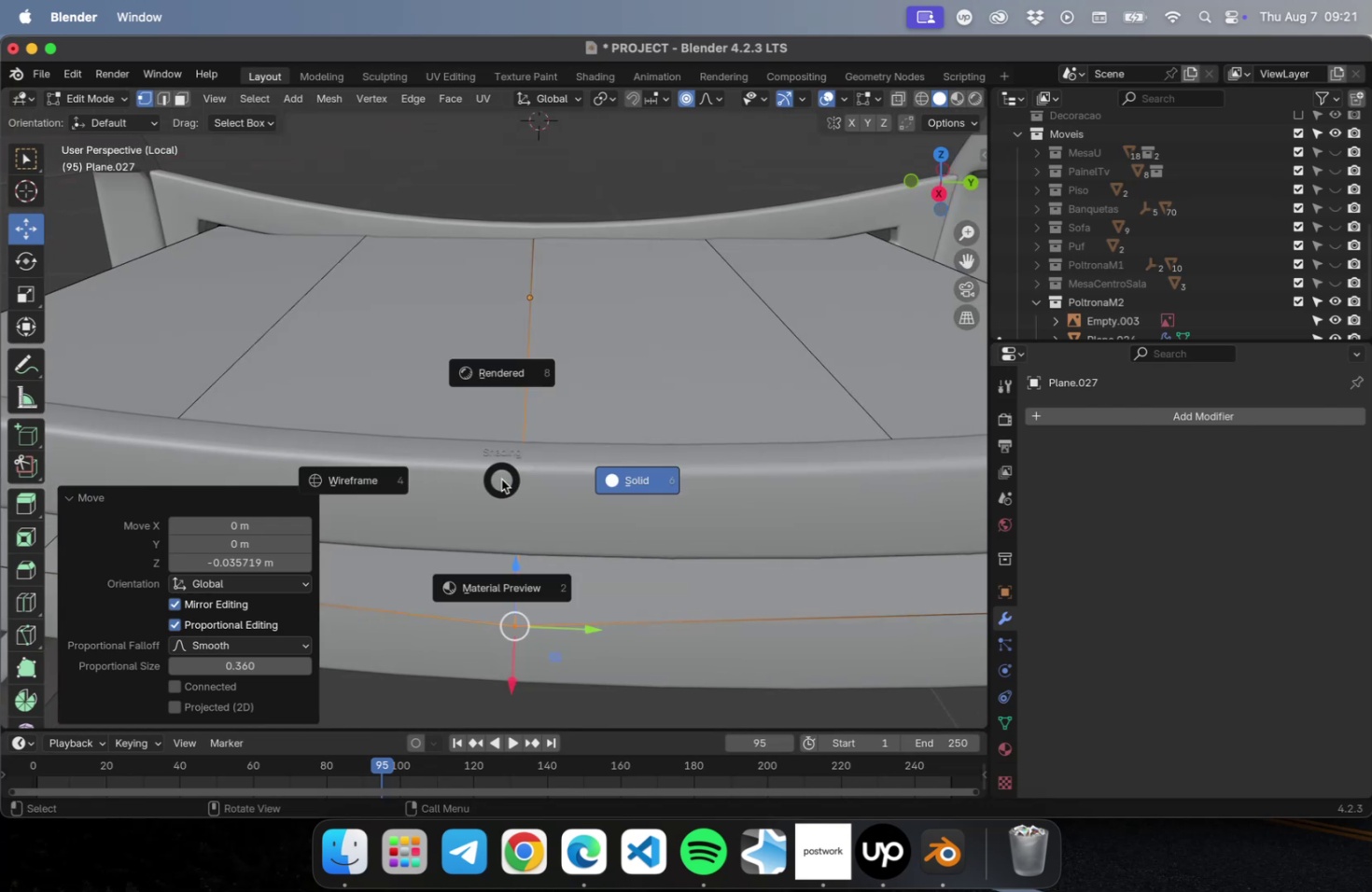 
key(Escape)
 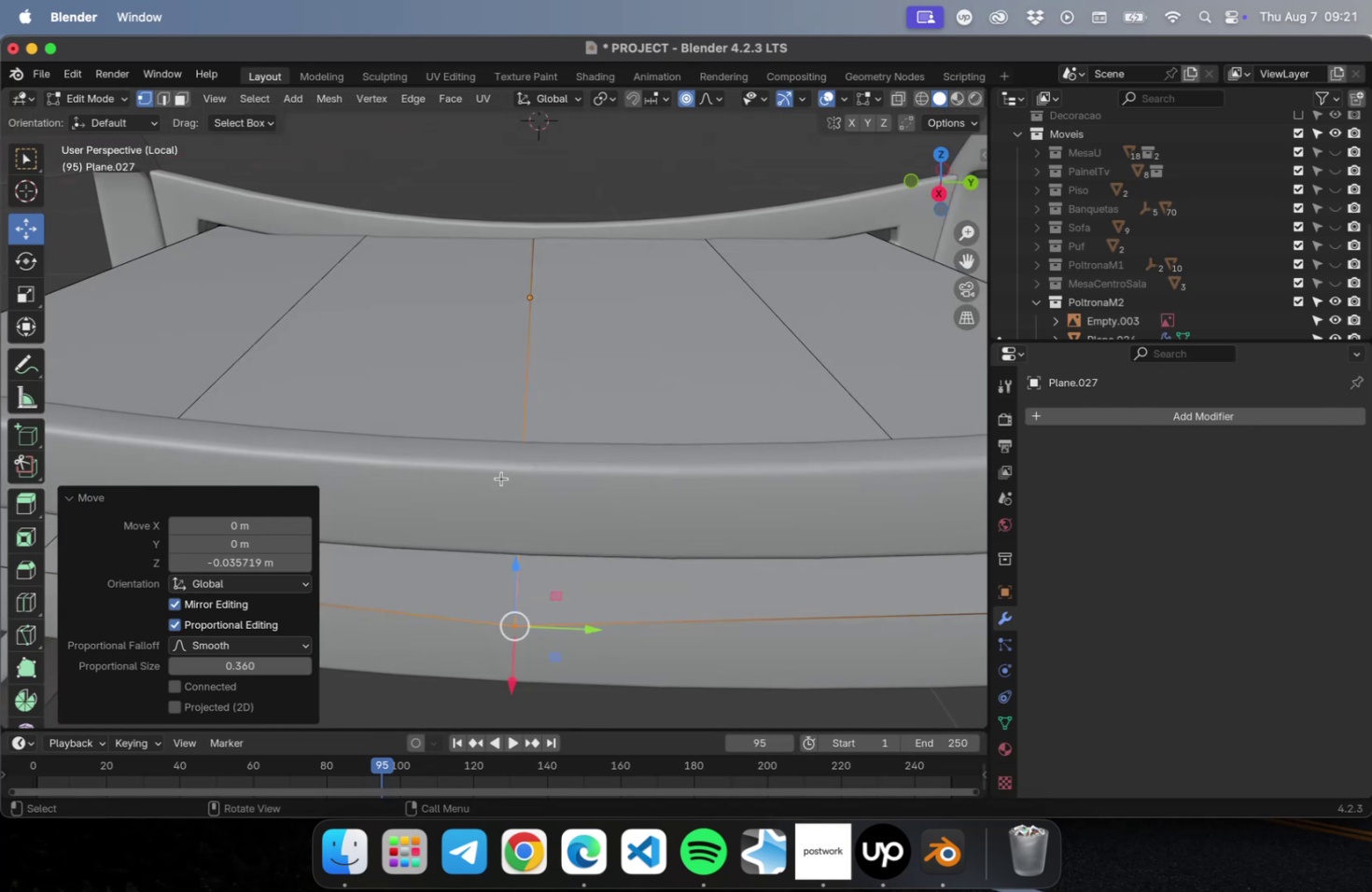 
key(Meta+Z)
 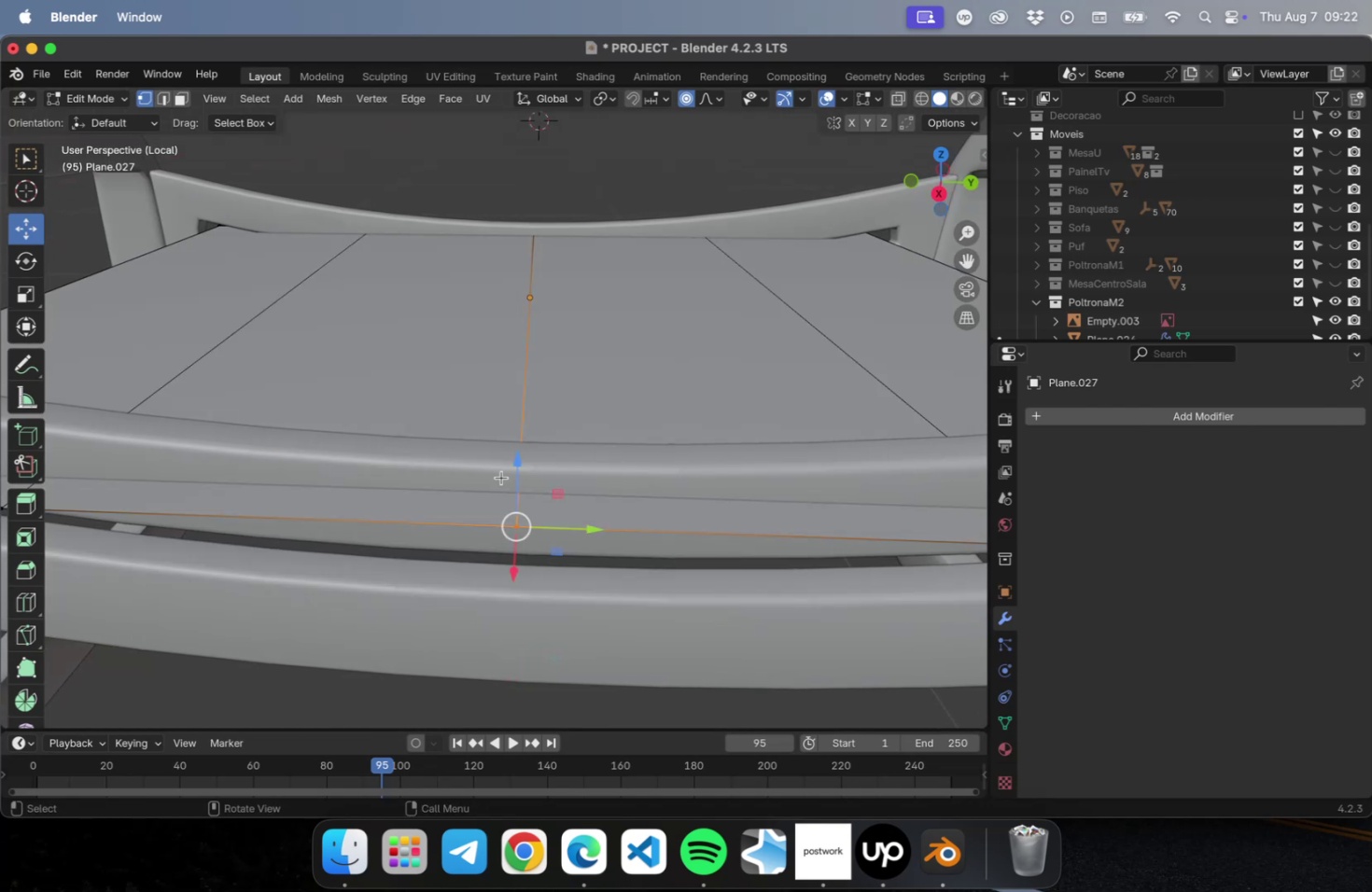 
key(NumLock)
 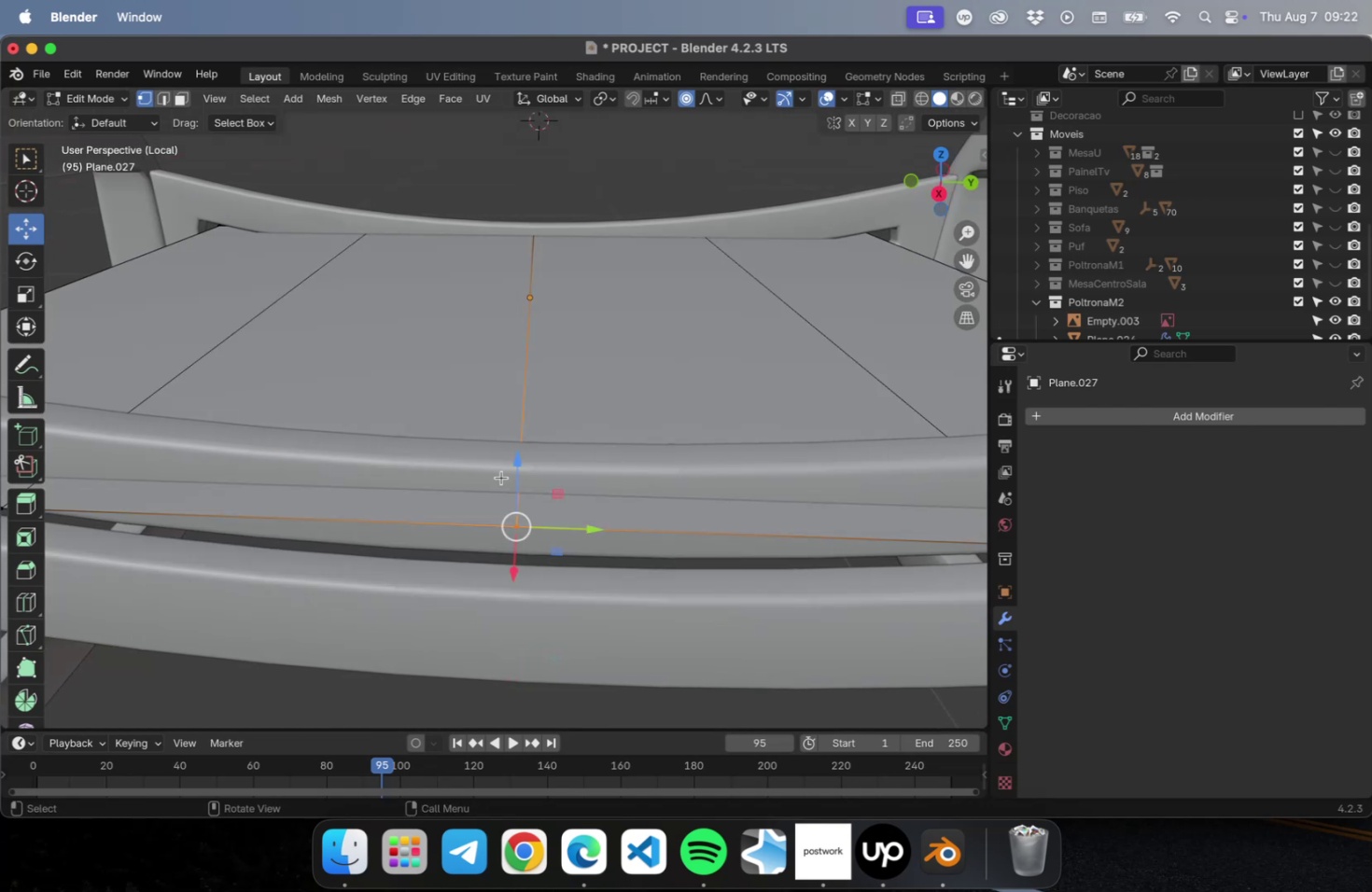 
key(Numpad1)
 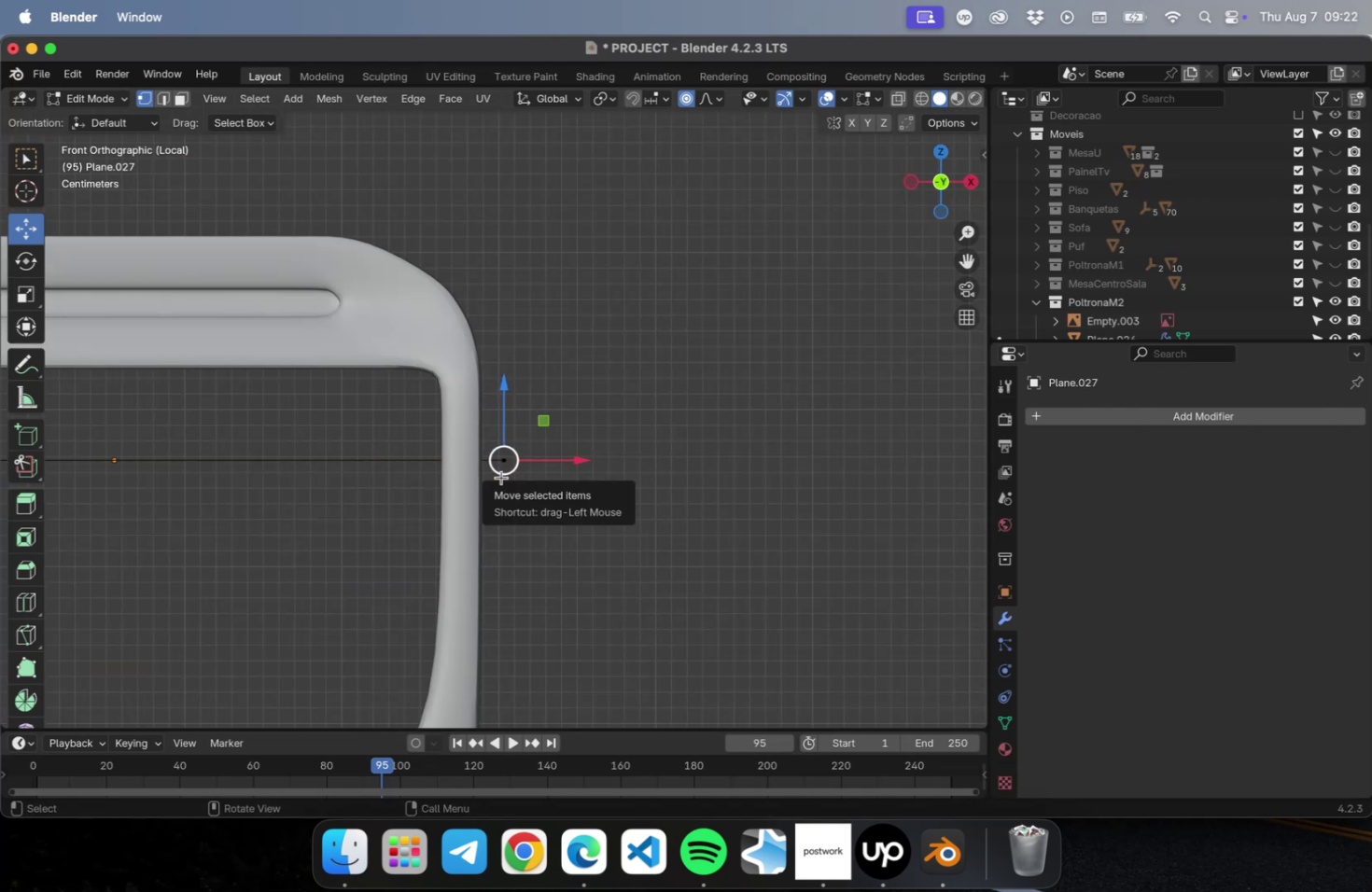 
key(NumLock)
 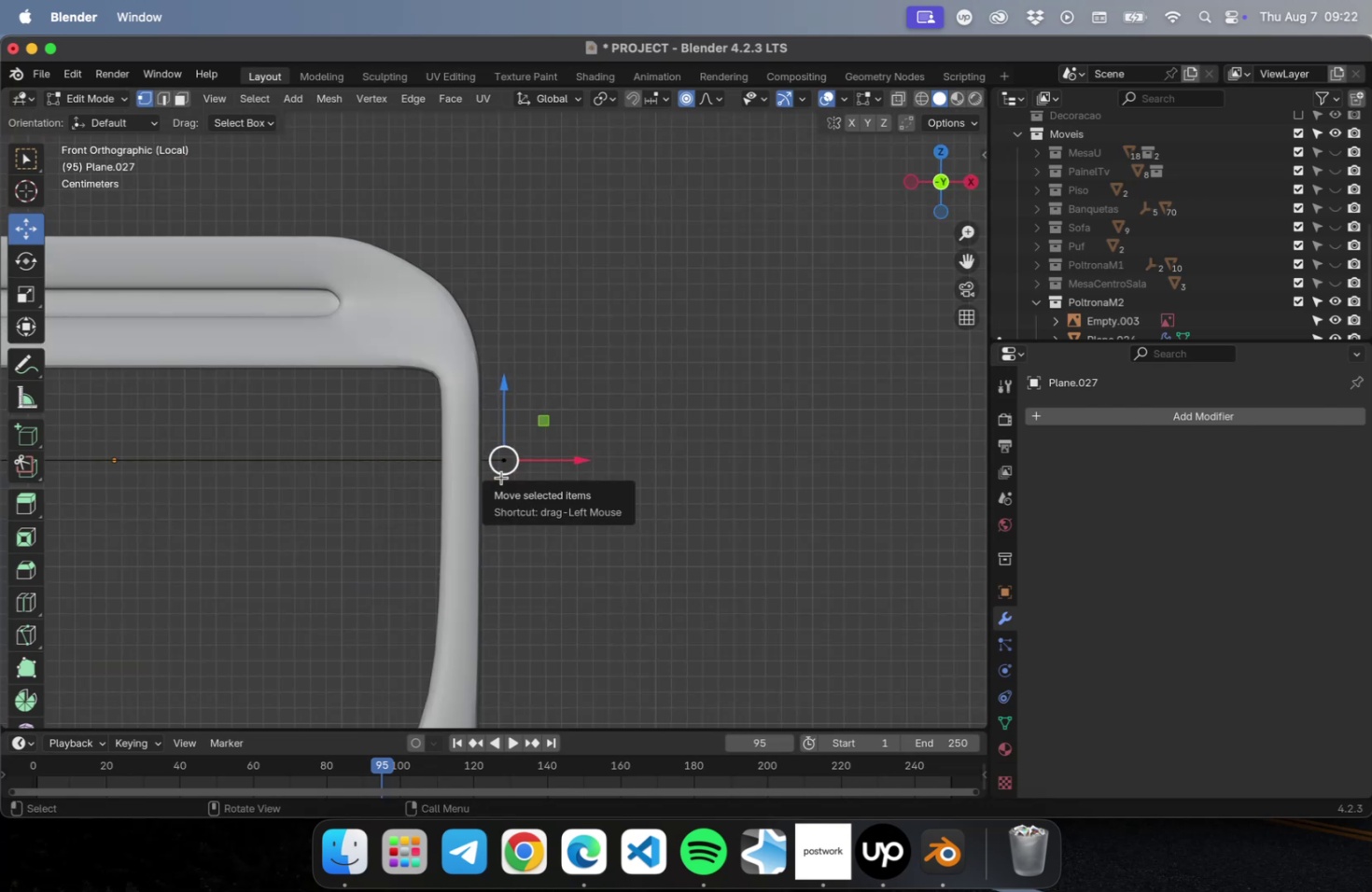 
key(Numpad3)
 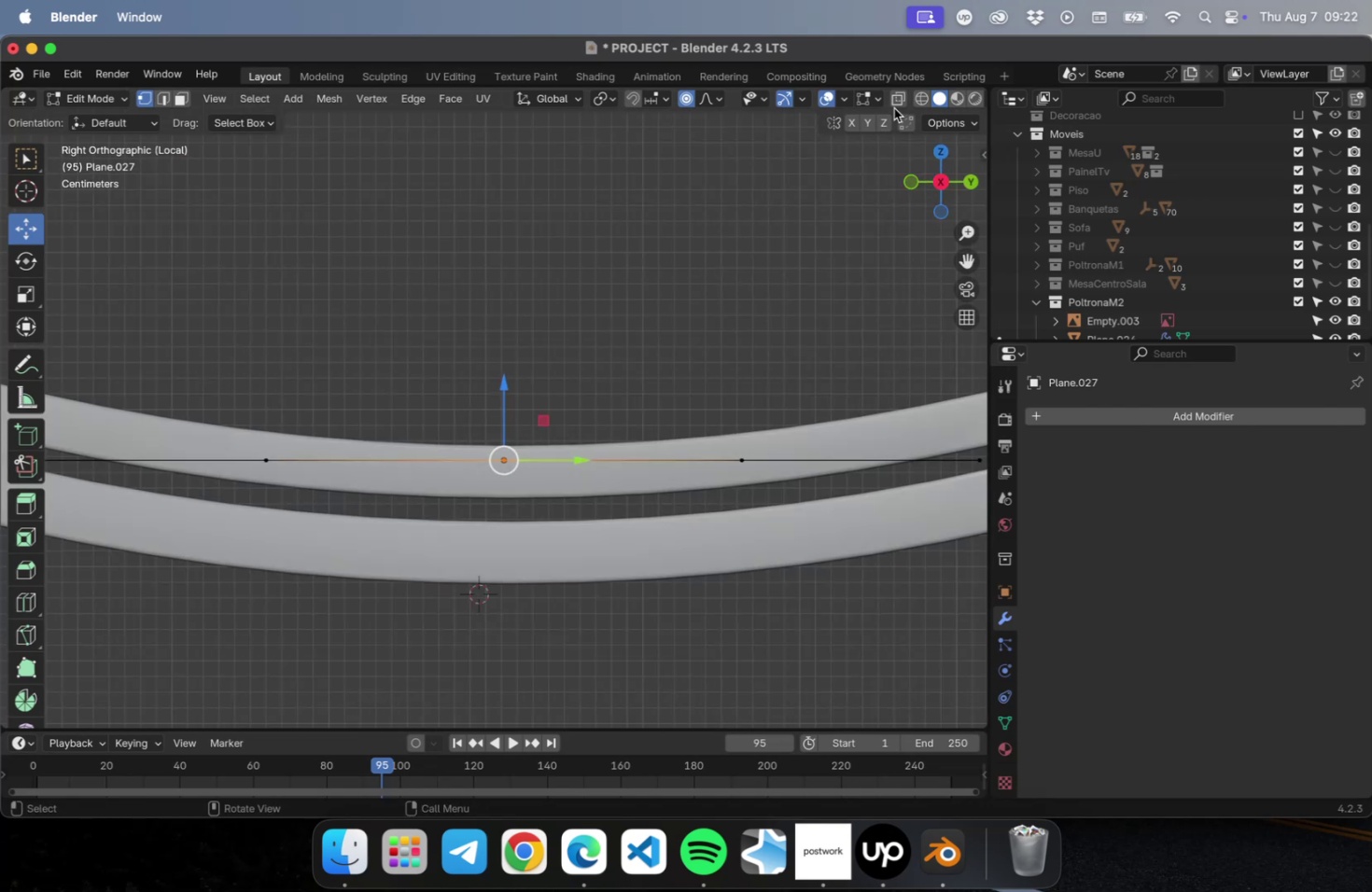 
left_click([894, 97])
 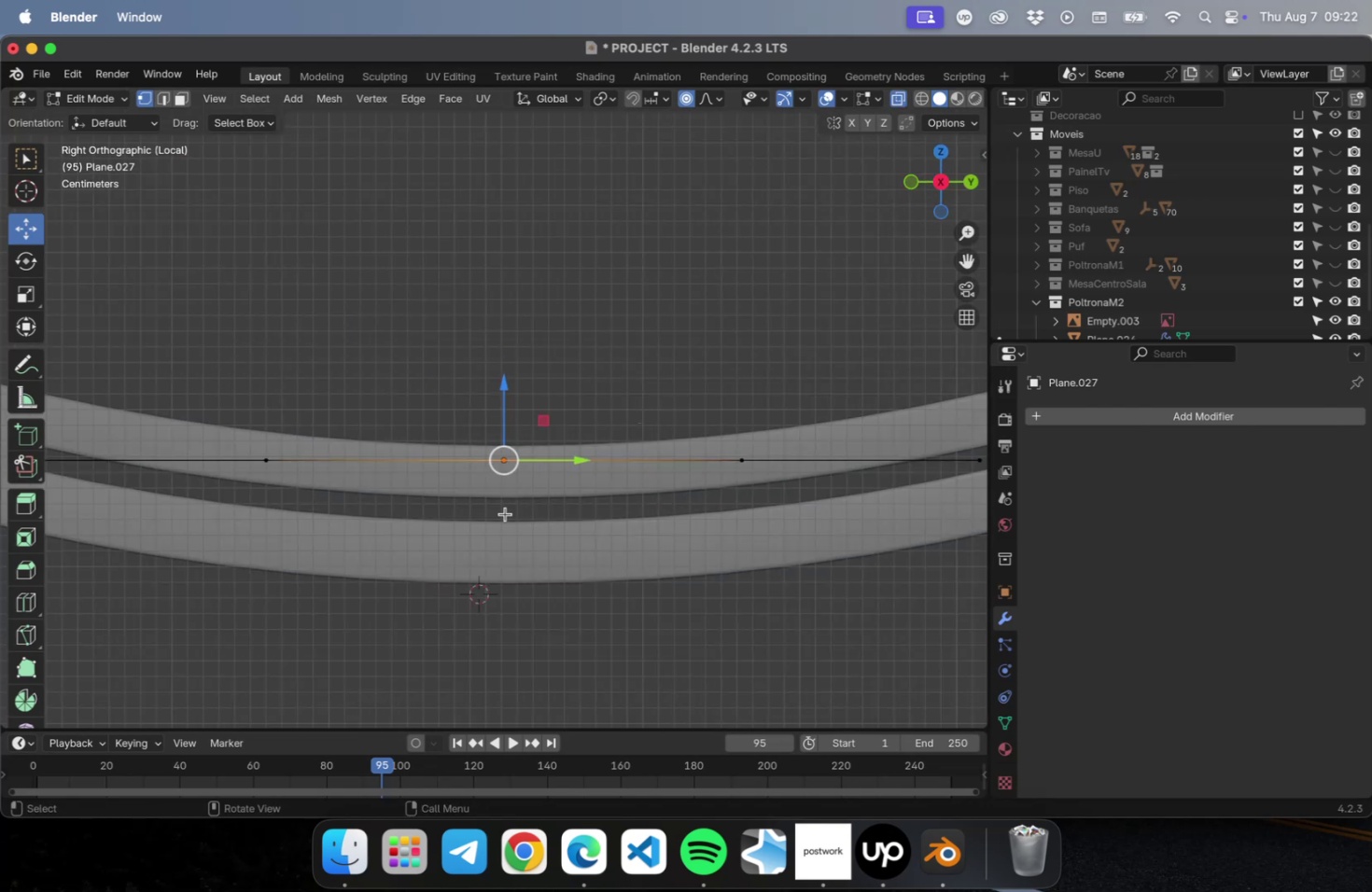 
scroll: coordinate [507, 514], scroll_direction: down, amount: 1.0
 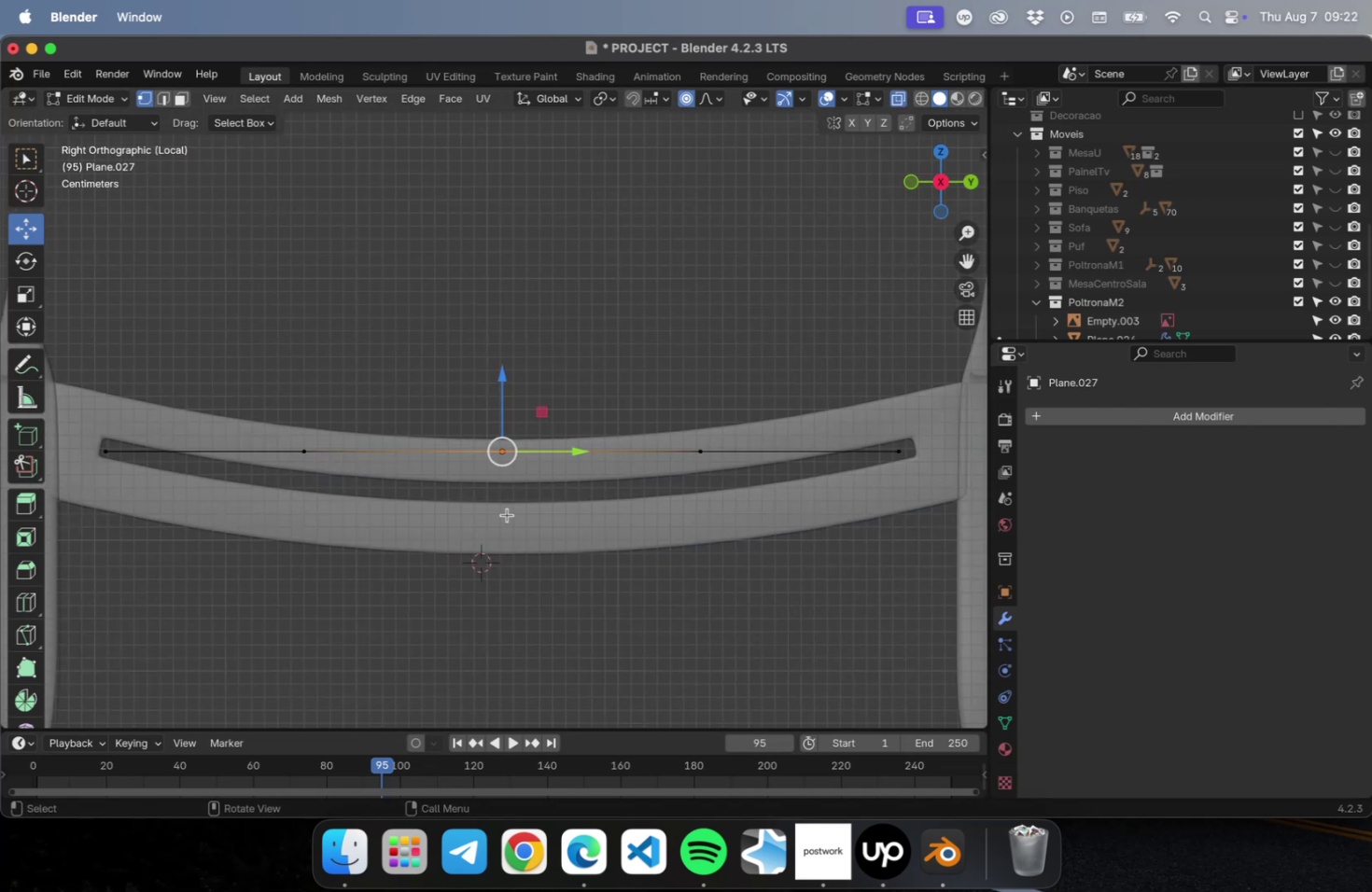 
hold_key(key=ShiftLeft, duration=0.42)
 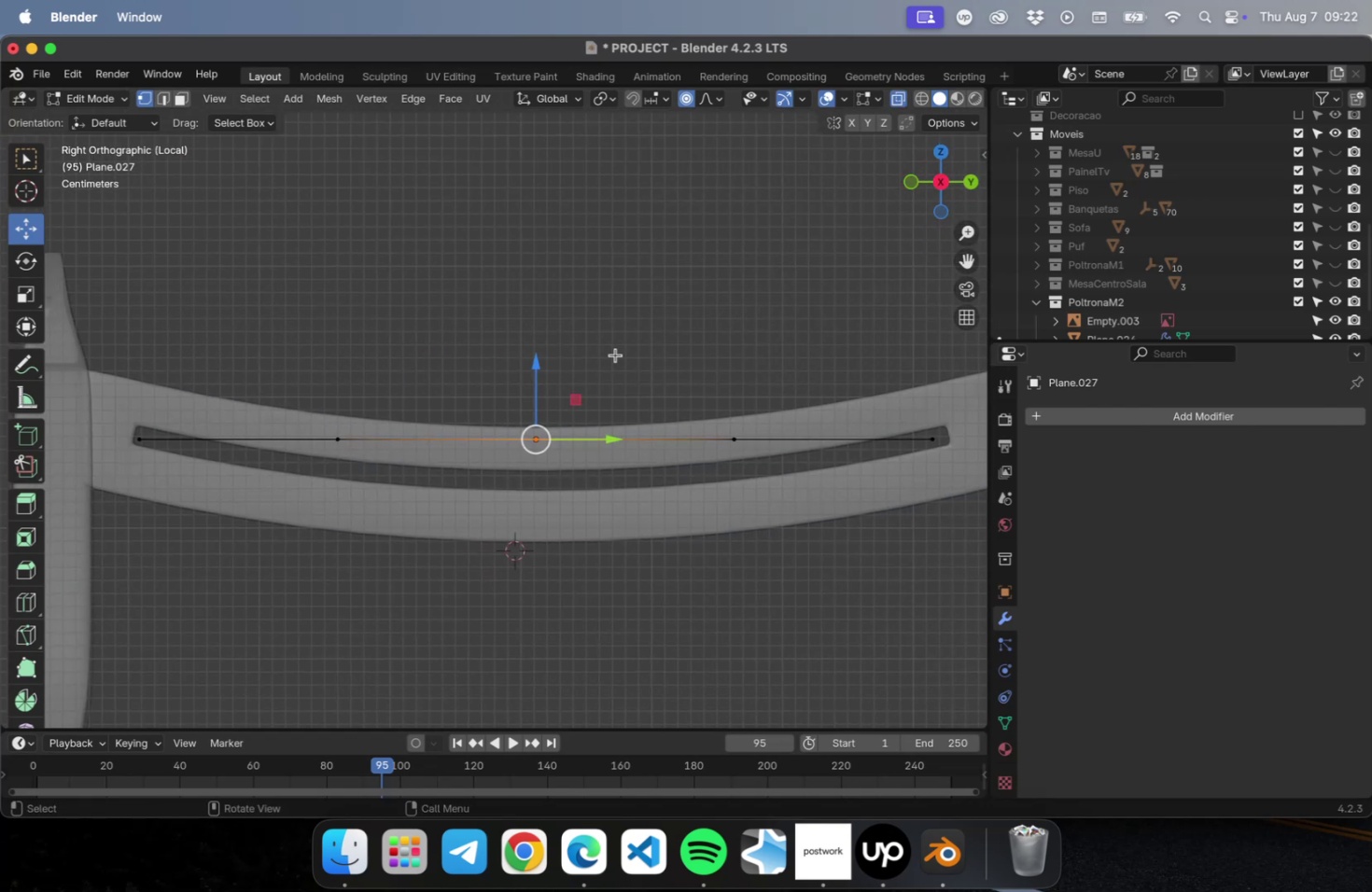 
left_click_drag(start_coordinate=[621, 334], to_coordinate=[499, 546])
 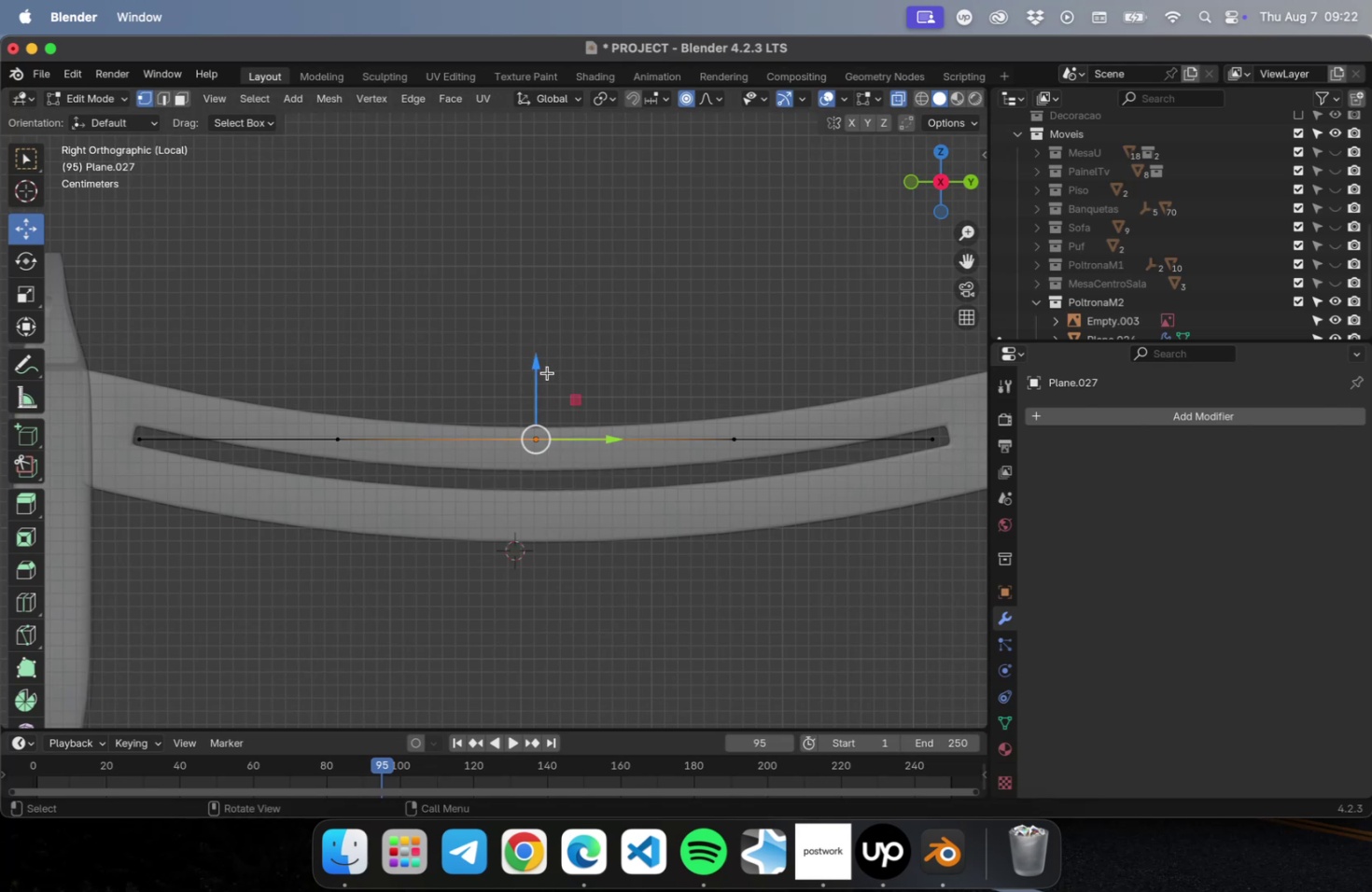 
left_click_drag(start_coordinate=[535, 361], to_coordinate=[534, 409])
 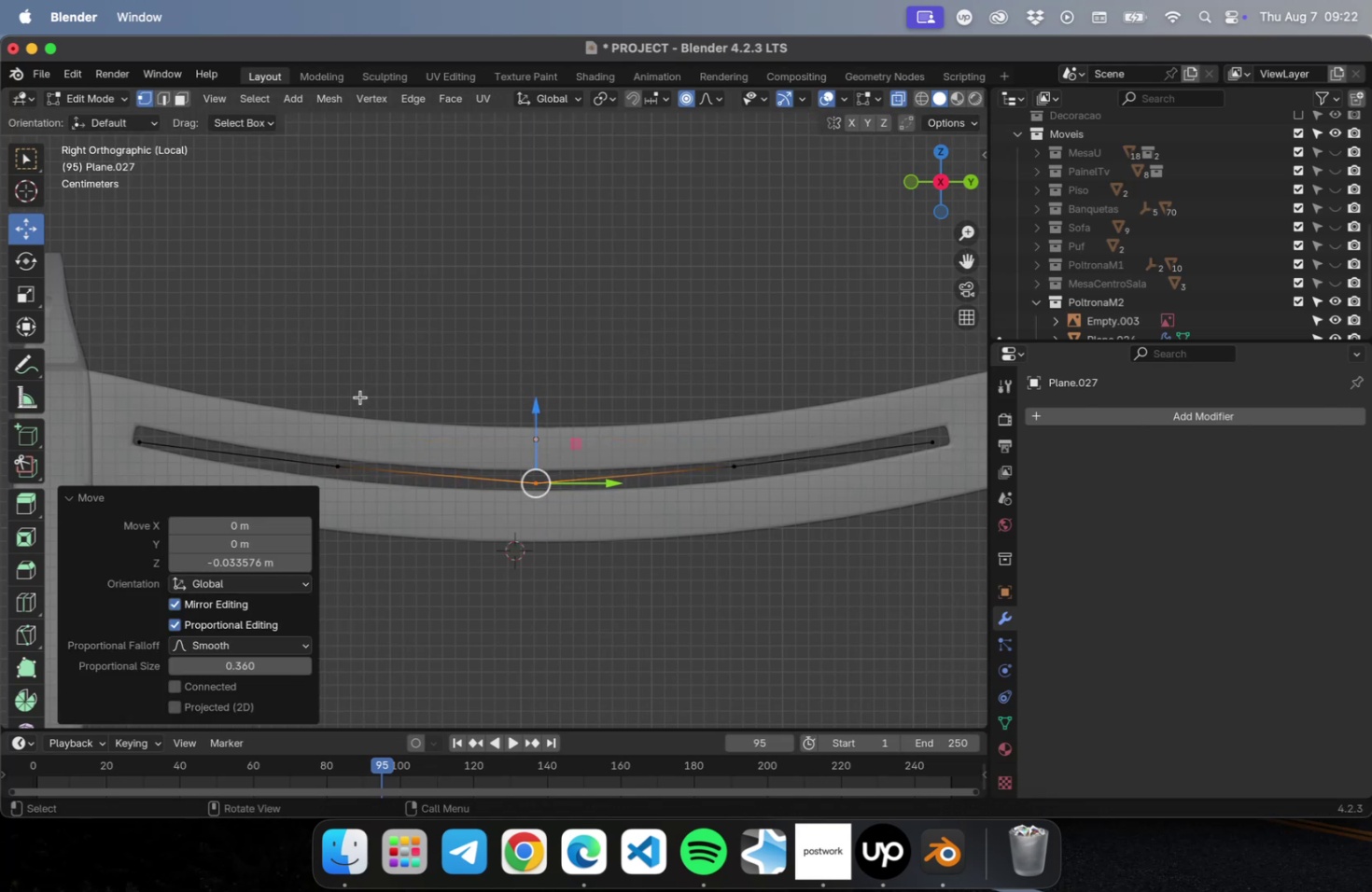 
left_click_drag(start_coordinate=[367, 376], to_coordinate=[311, 510])
 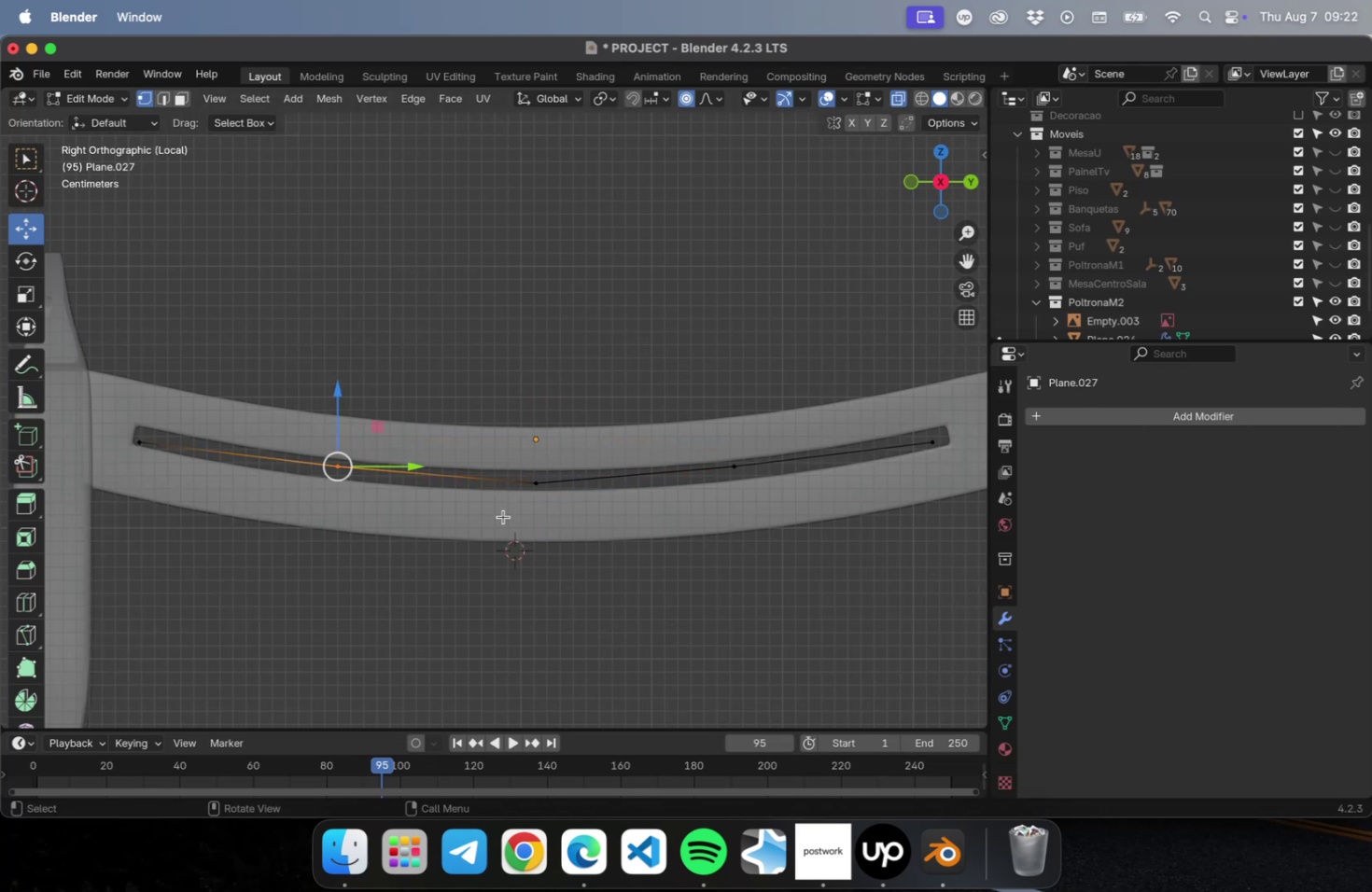 
hold_key(key=ShiftLeft, duration=0.4)
left_click_drag(start_coordinate=[693, 373], to_coordinate=[771, 588])
 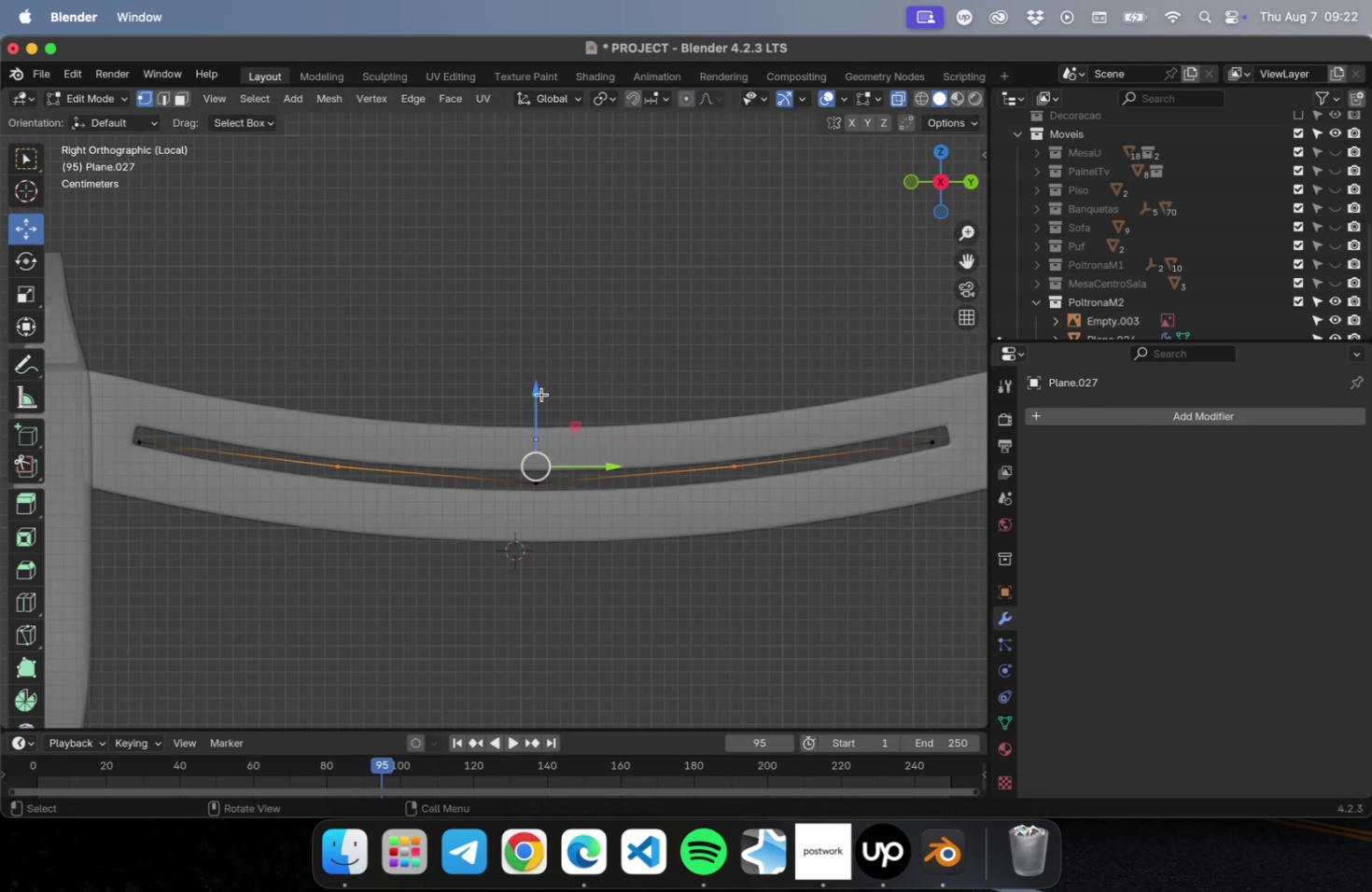 
left_click_drag(start_coordinate=[536, 393], to_coordinate=[533, 400])
 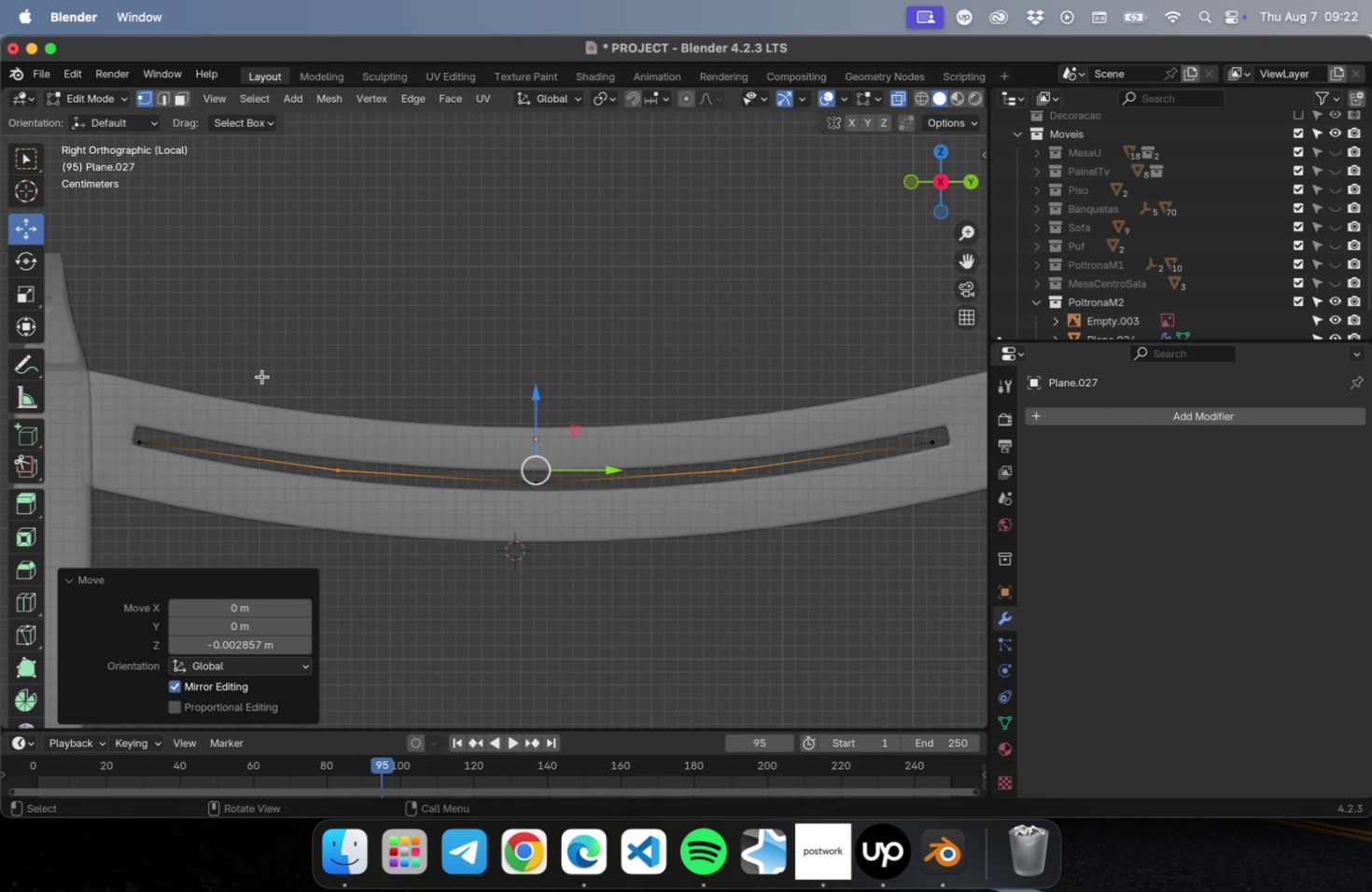 
left_click_drag(start_coordinate=[194, 366], to_coordinate=[70, 501])
 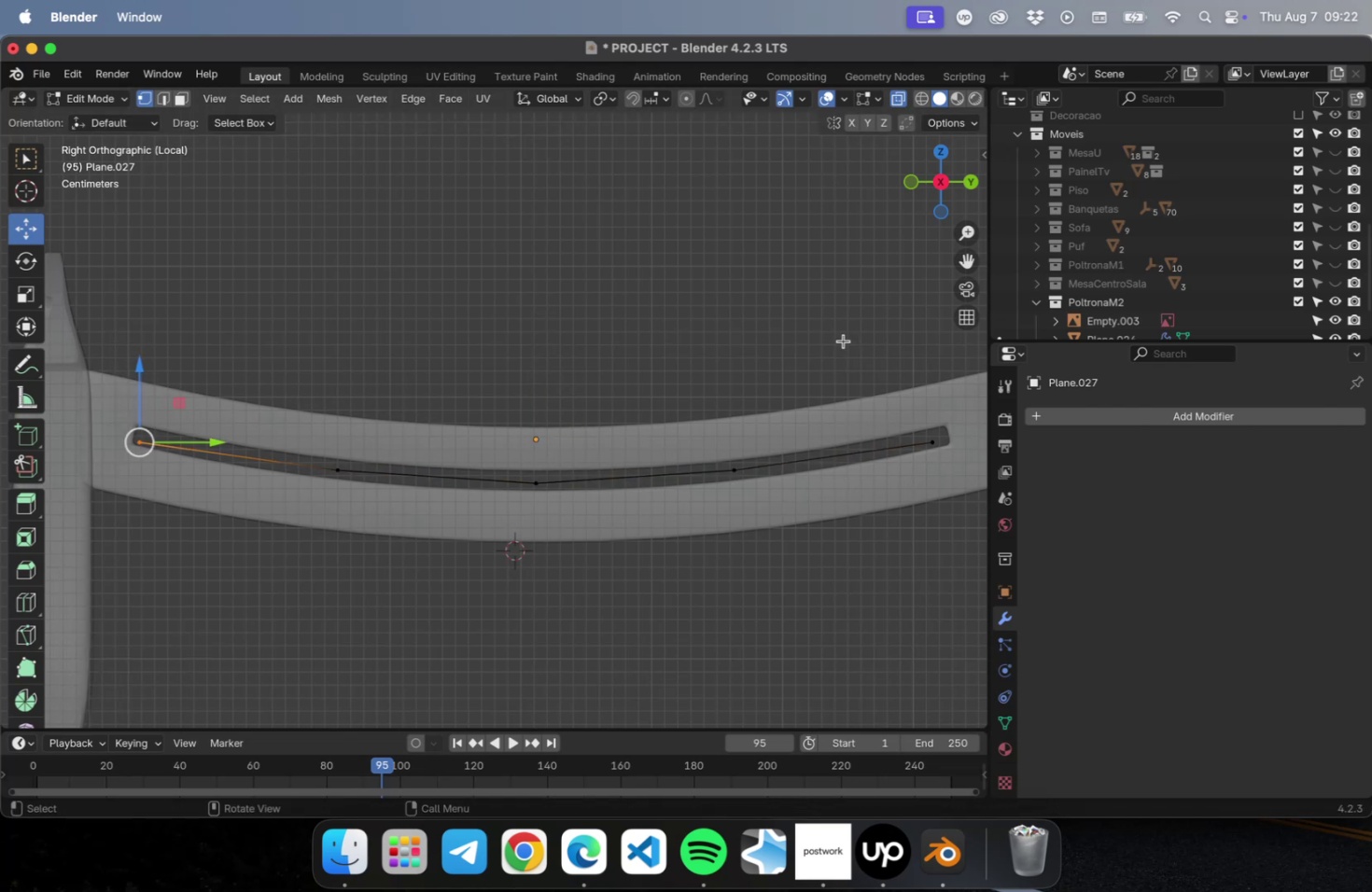 
hold_key(key=ShiftLeft, duration=0.5)
left_click_drag(start_coordinate=[865, 329], to_coordinate=[978, 542])
 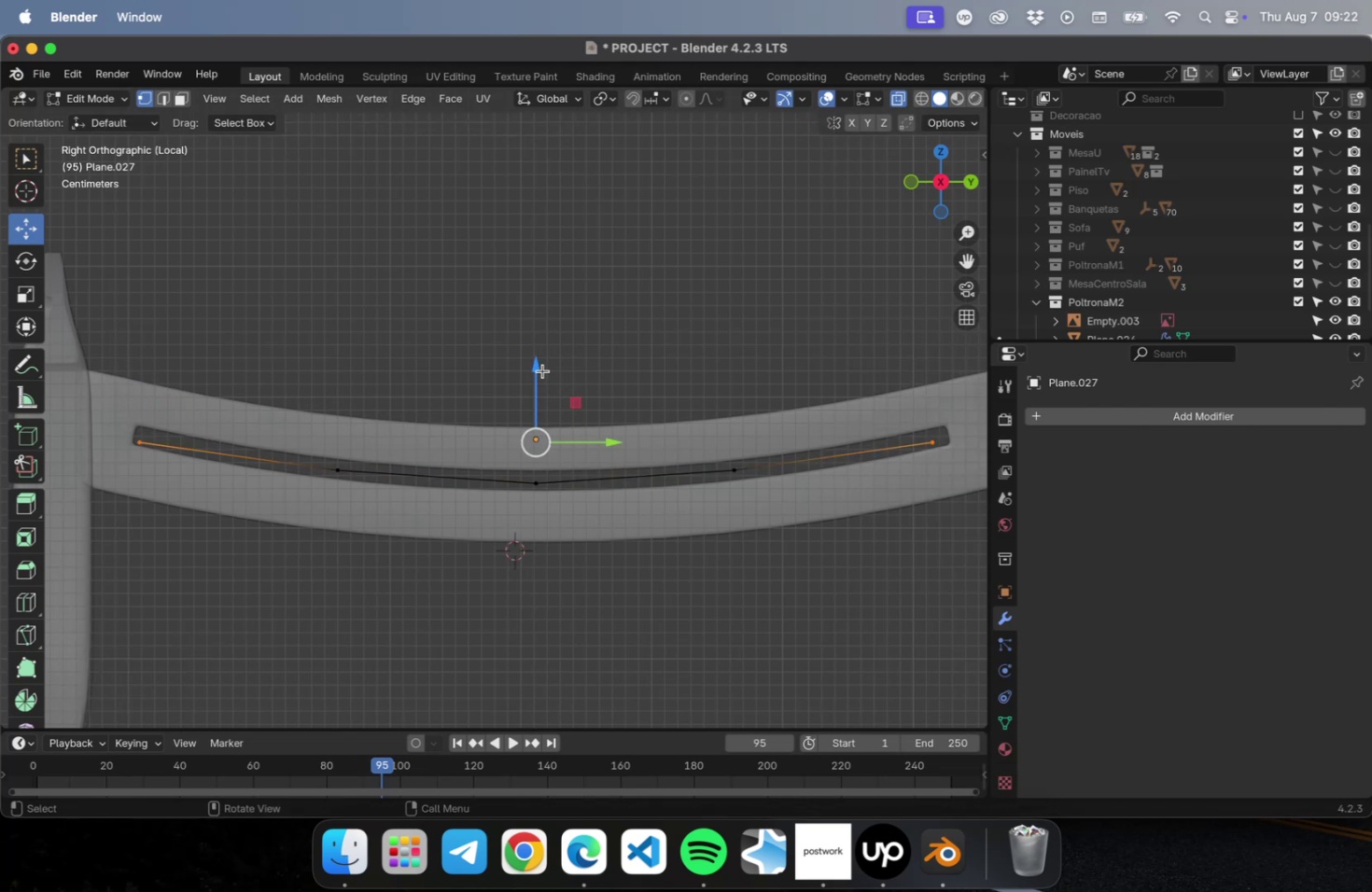 
left_click_drag(start_coordinate=[536, 369], to_coordinate=[536, 360])
 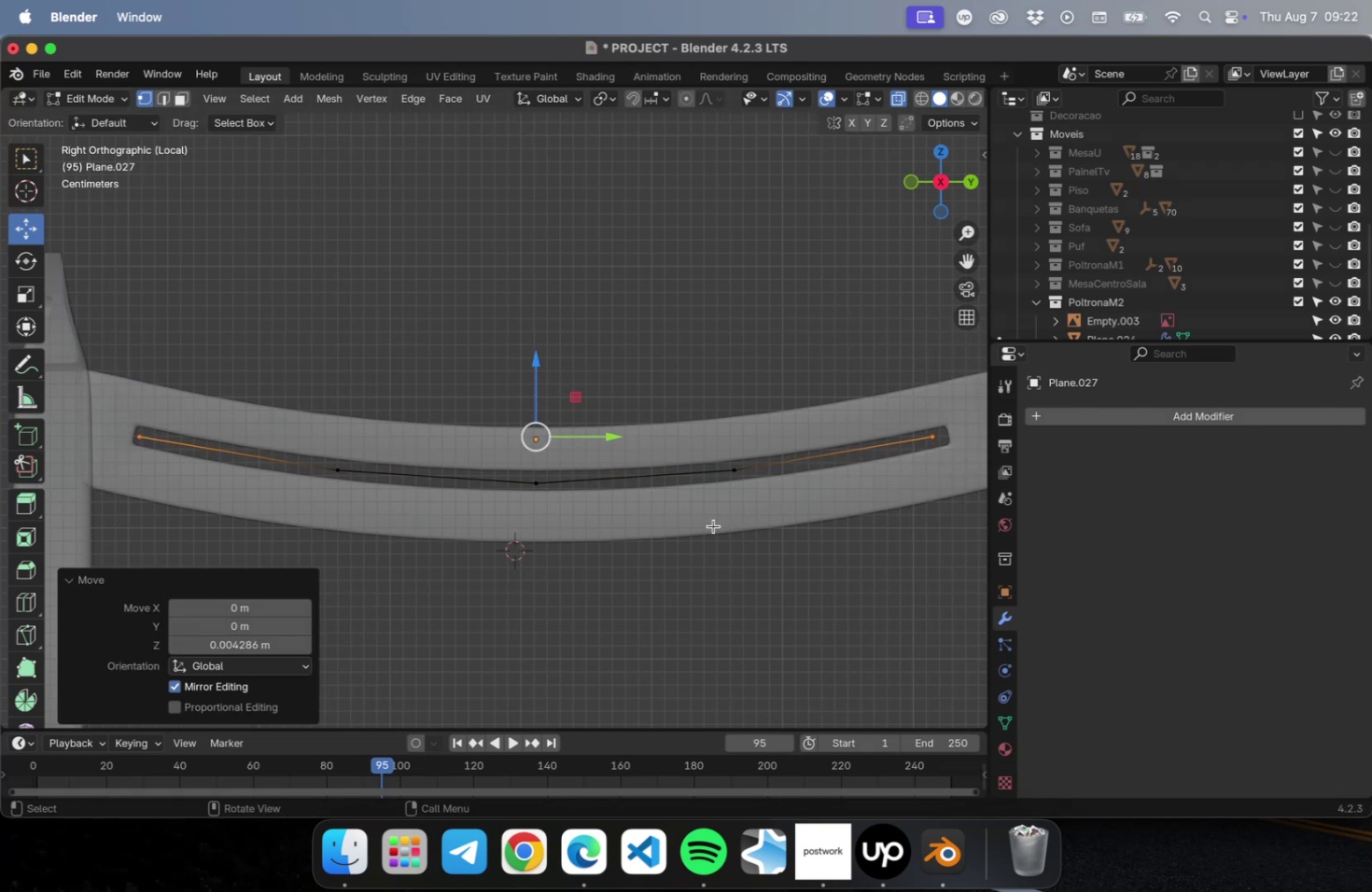 
key(Tab)
 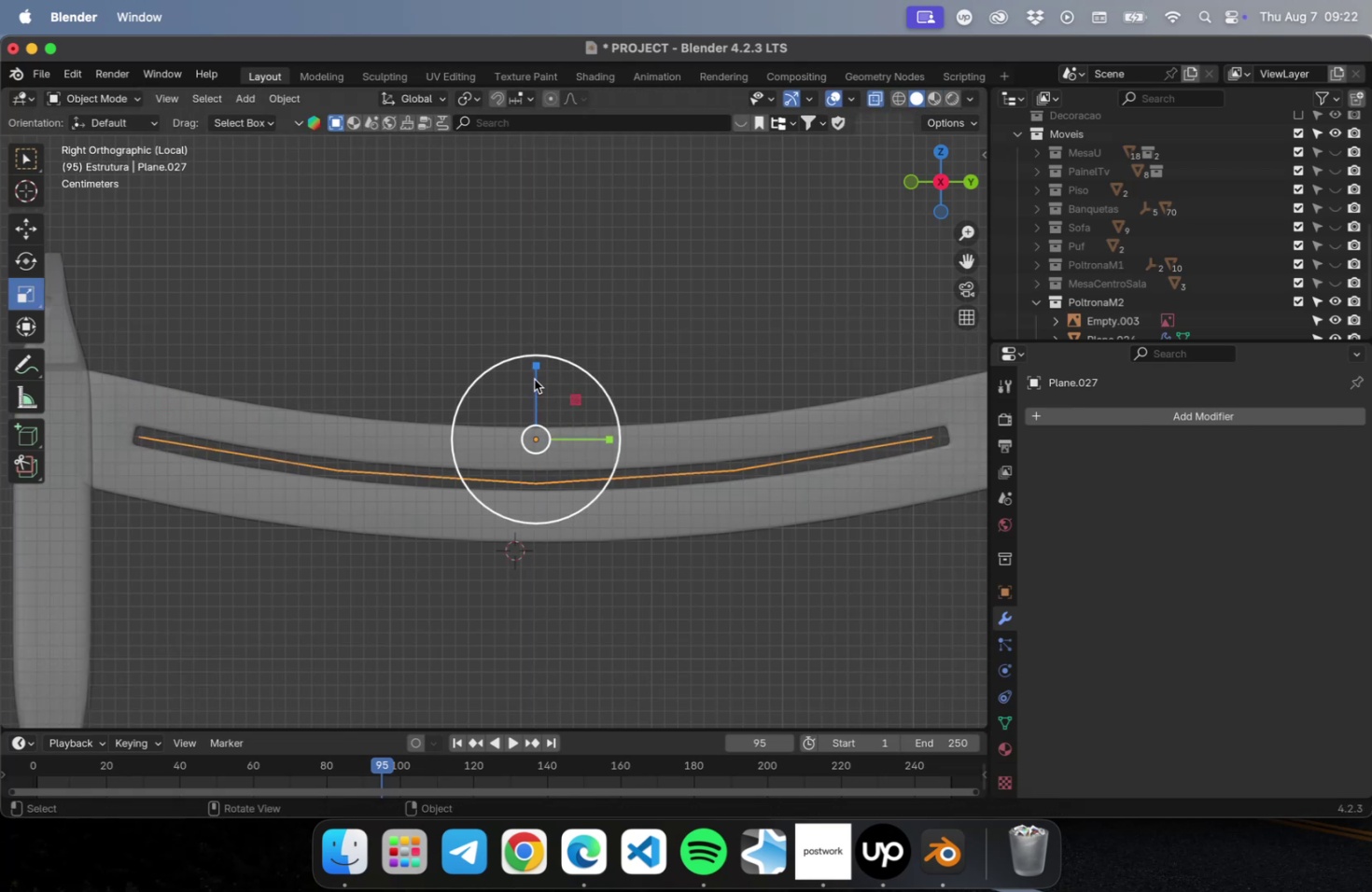 
mouse_move([28, 225])
 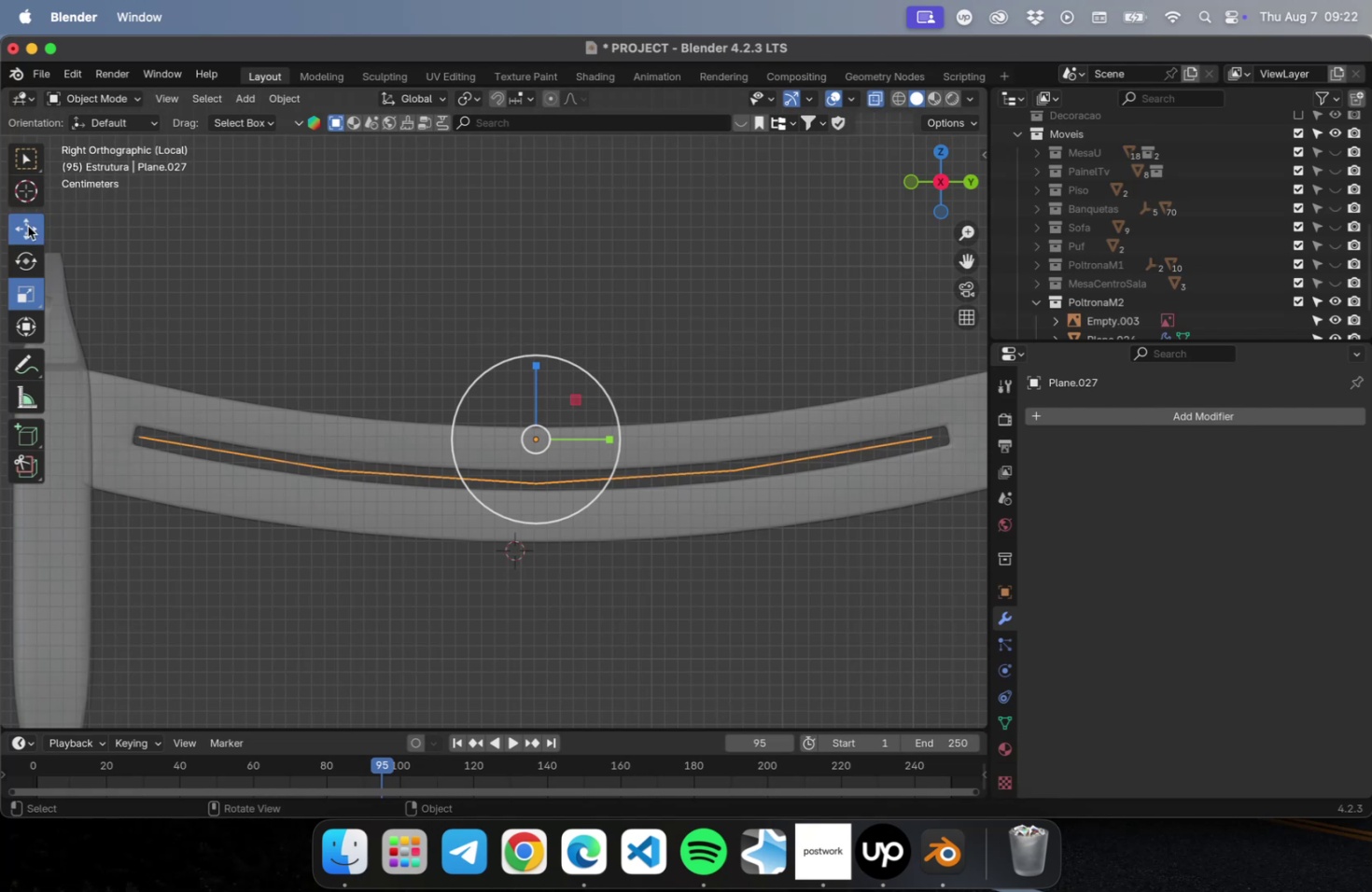 
left_click([28, 226])
 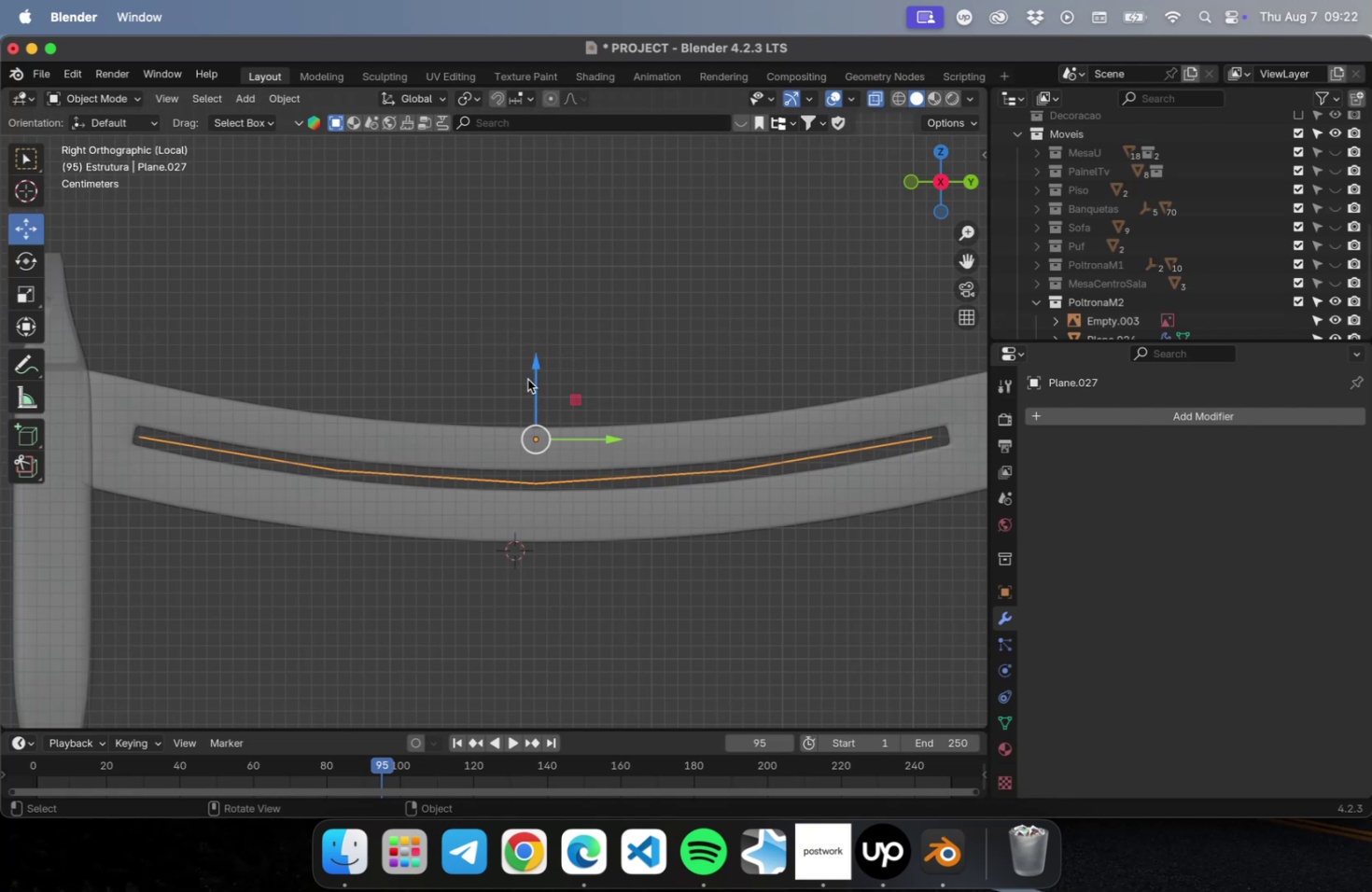 
left_click_drag(start_coordinate=[534, 370], to_coordinate=[534, 361])
 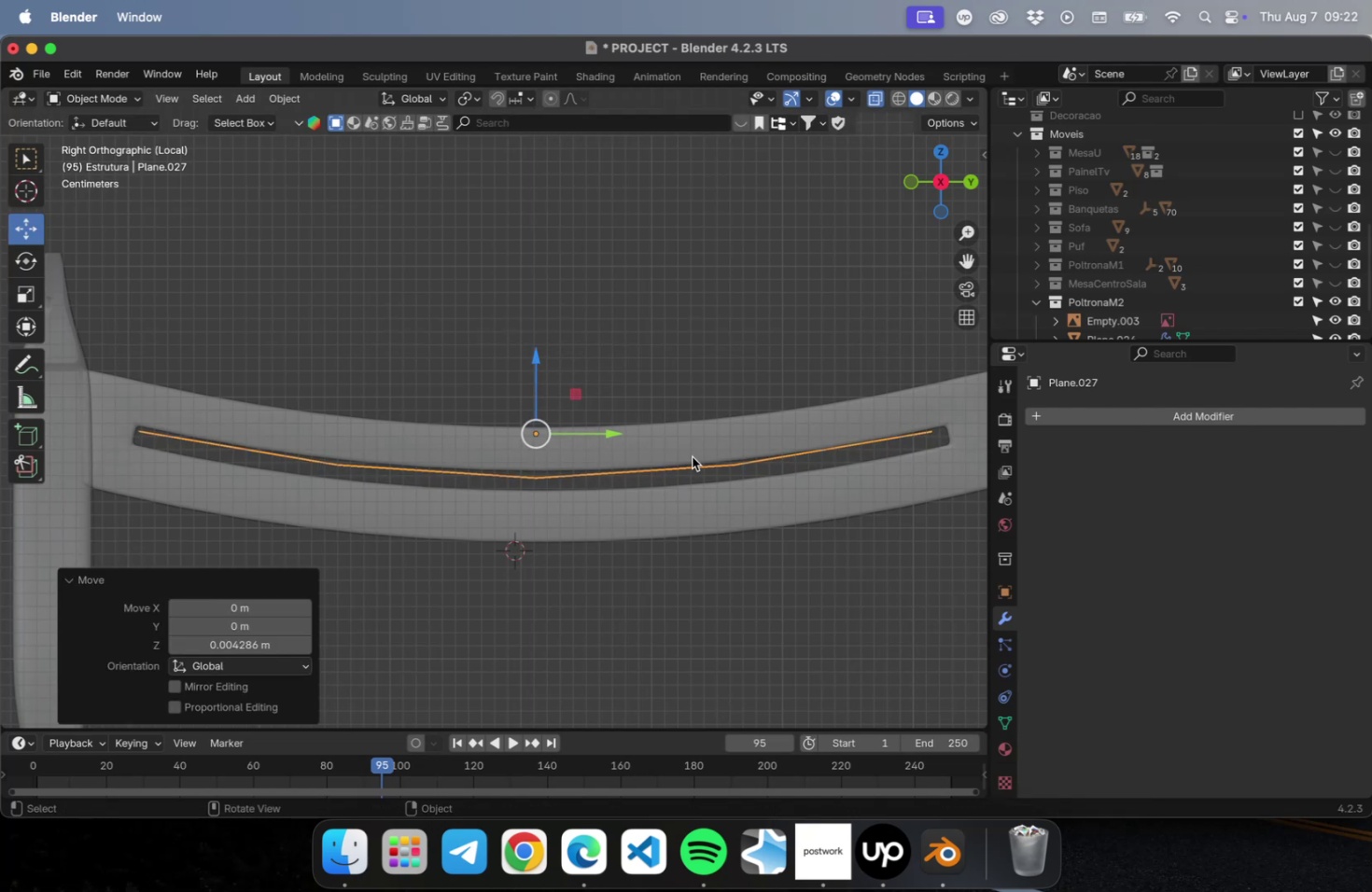 
scroll: coordinate [696, 465], scroll_direction: down, amount: 4.0
 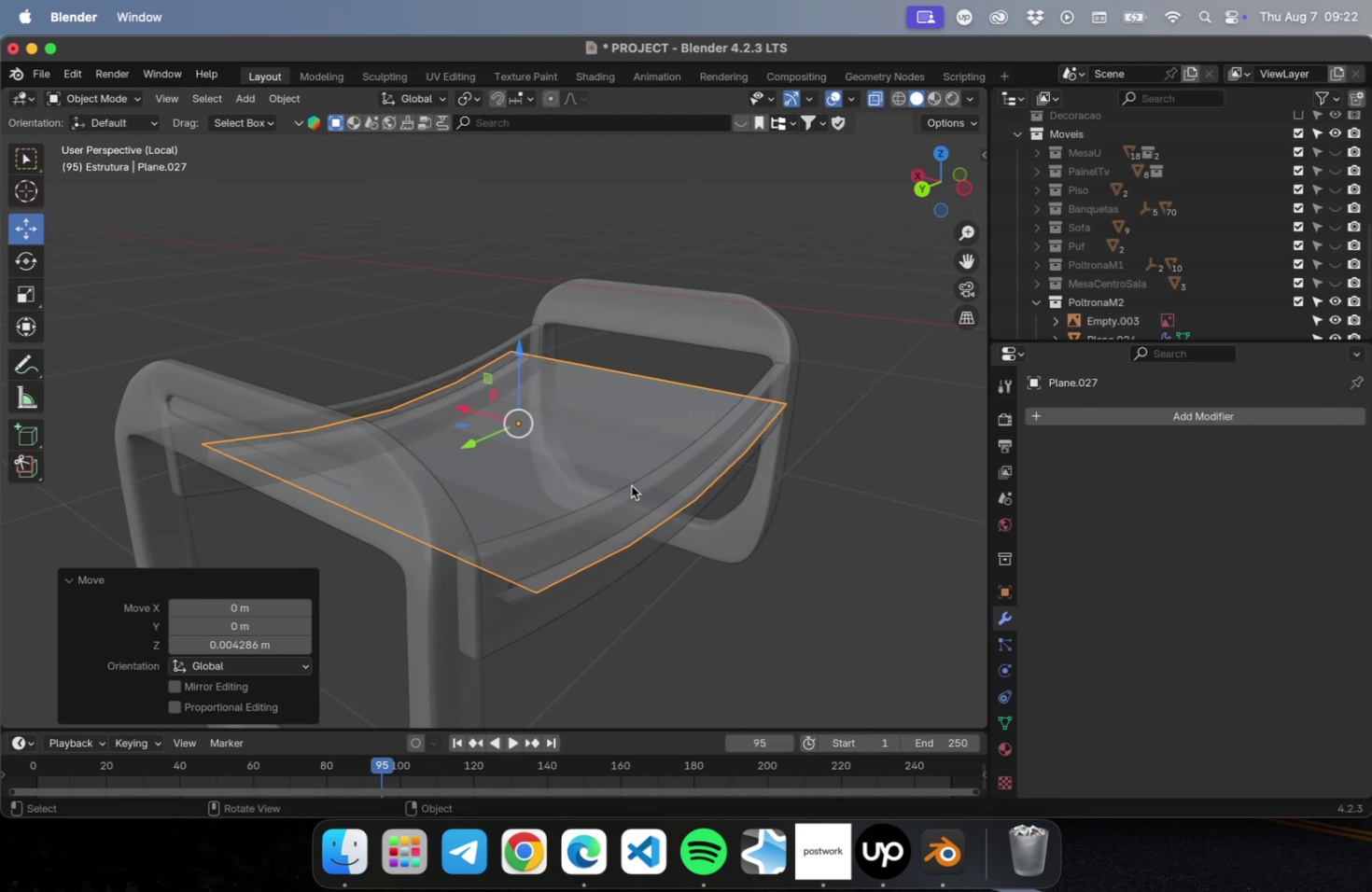 
wait(17.91)
 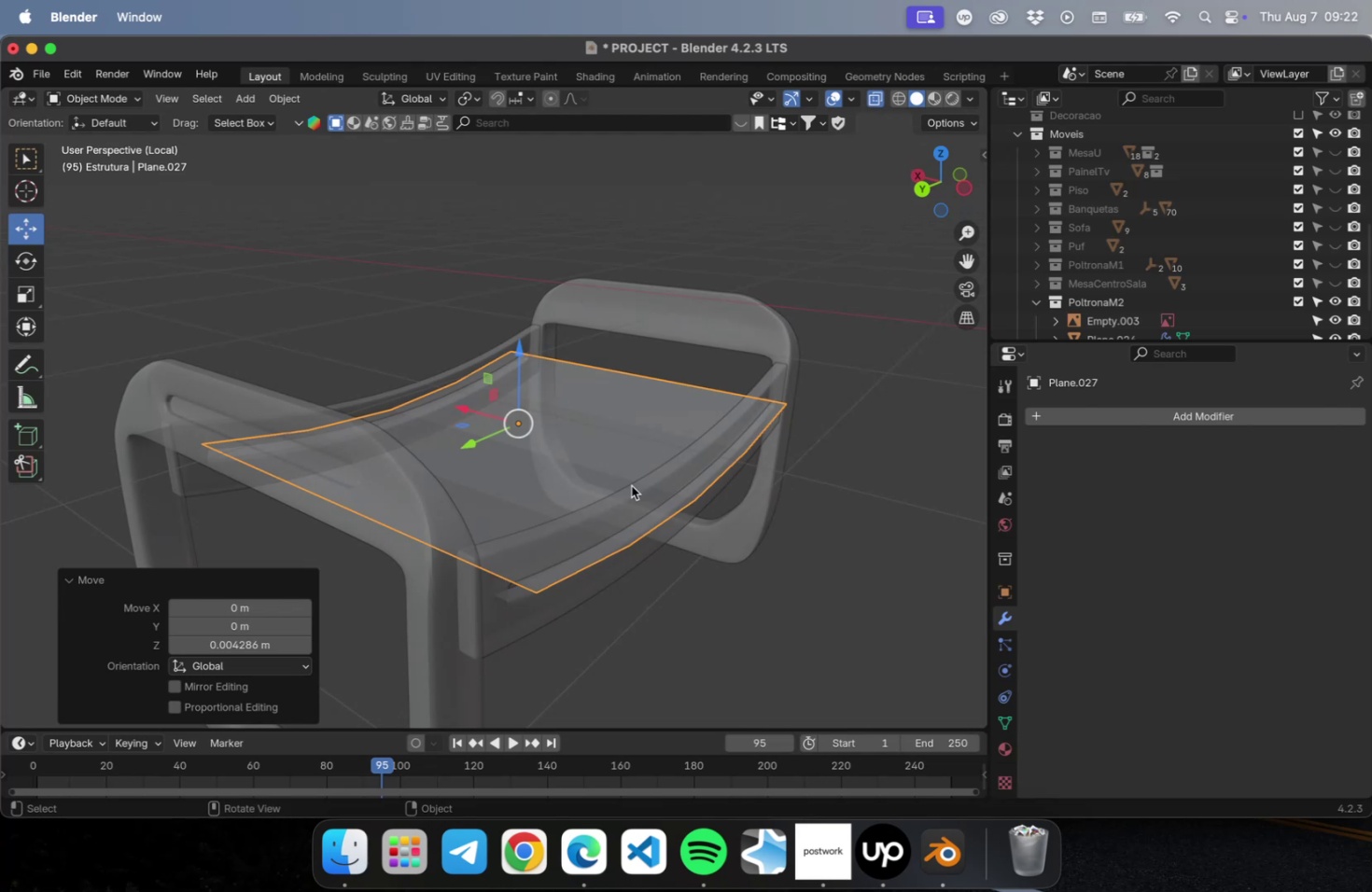 
key(NumLock)
 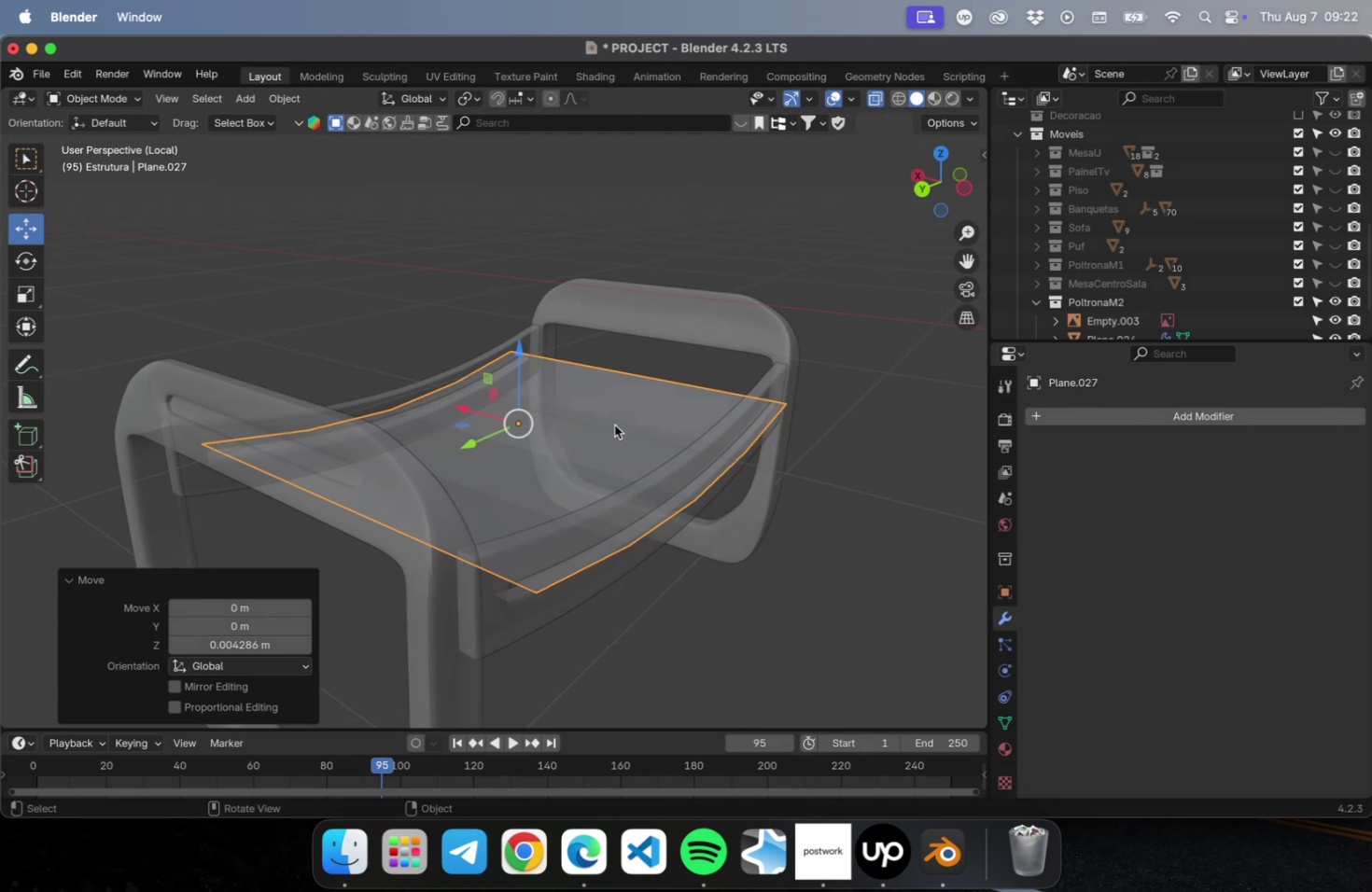 
key(Numpad7)
 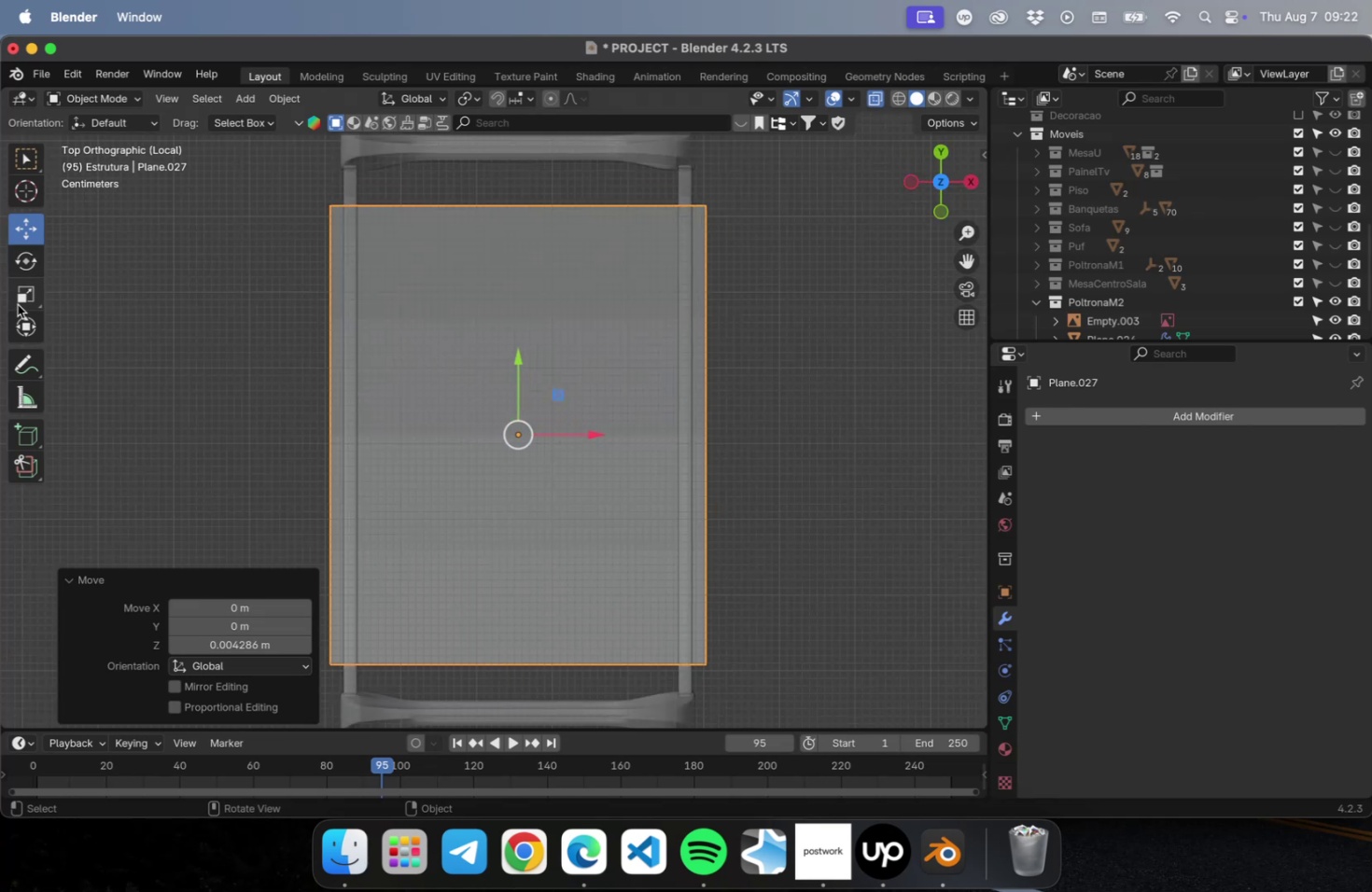 
left_click([26, 296])
 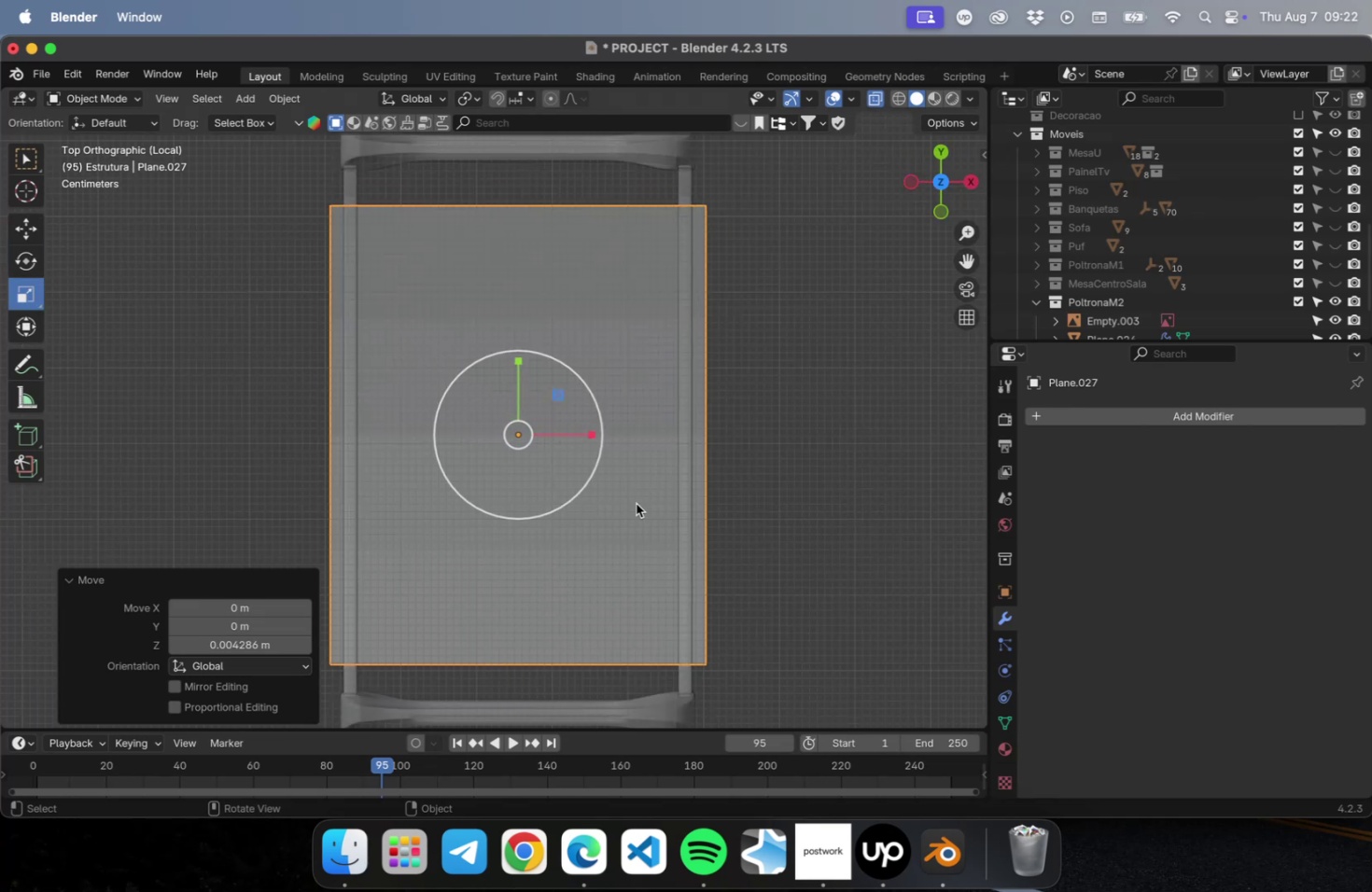 
scroll: coordinate [595, 522], scroll_direction: up, amount: 2.0
 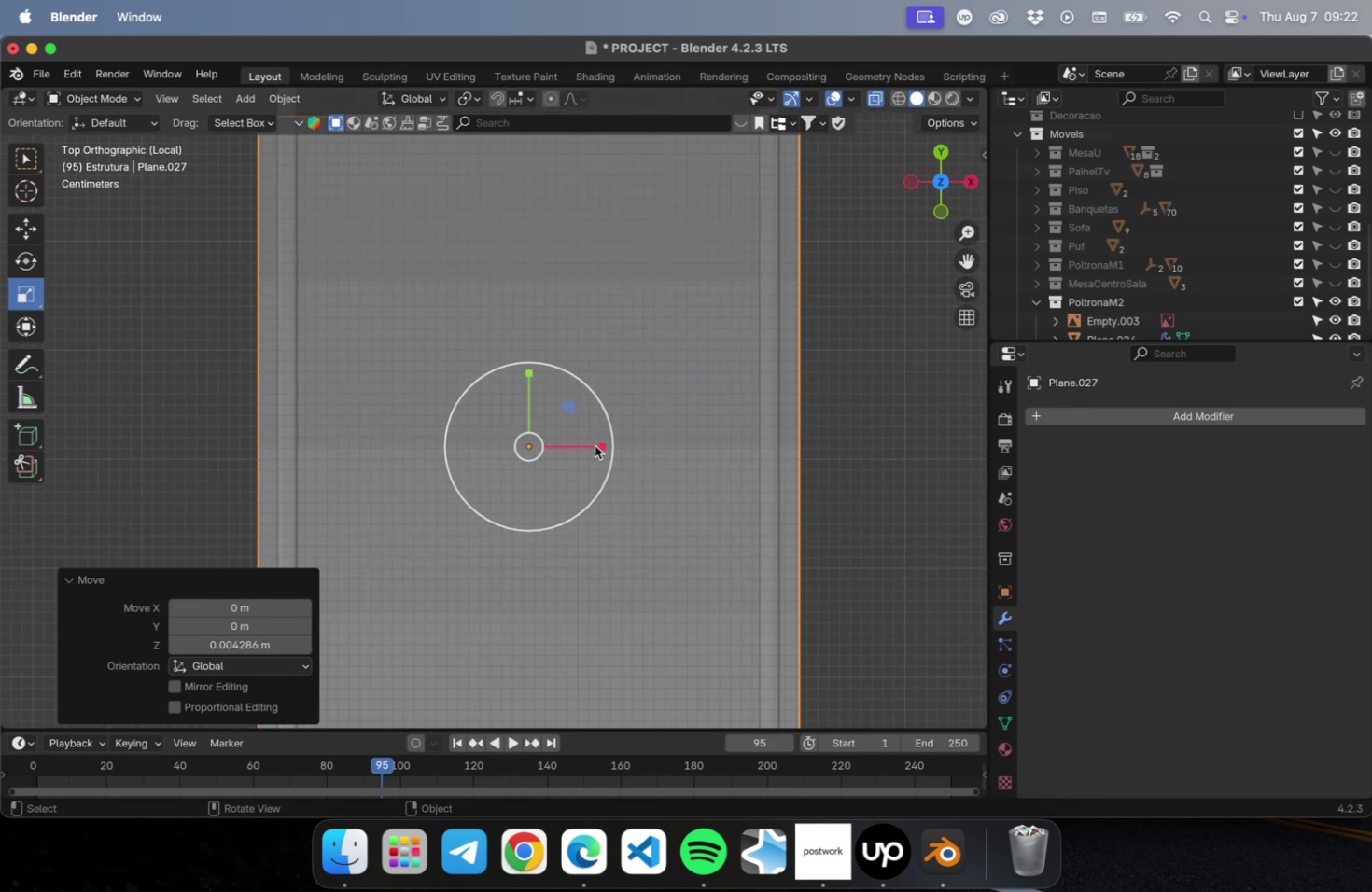 
left_click_drag(start_coordinate=[599, 446], to_coordinate=[589, 450])
 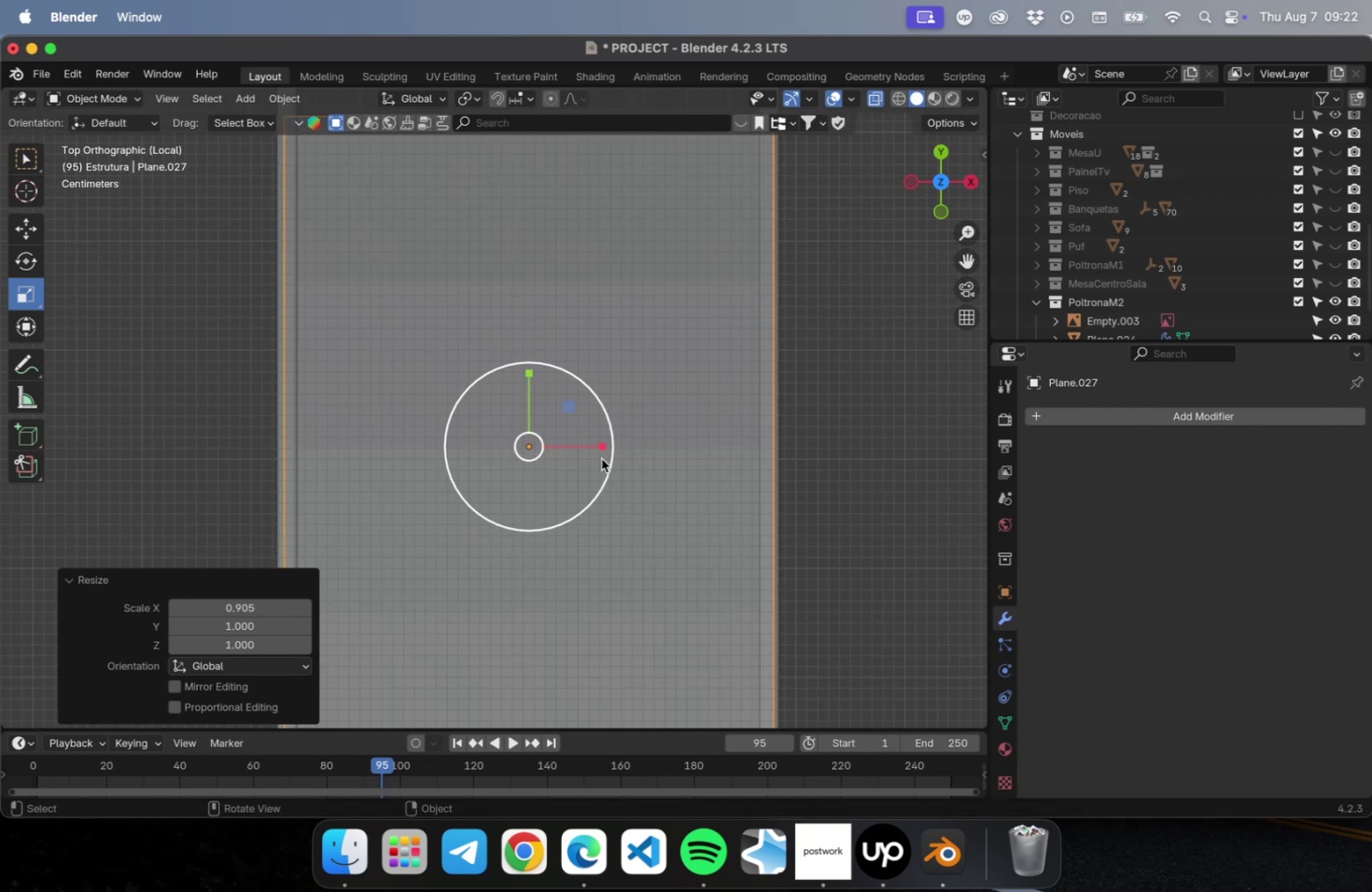 
left_click_drag(start_coordinate=[601, 450], to_coordinate=[606, 448])
 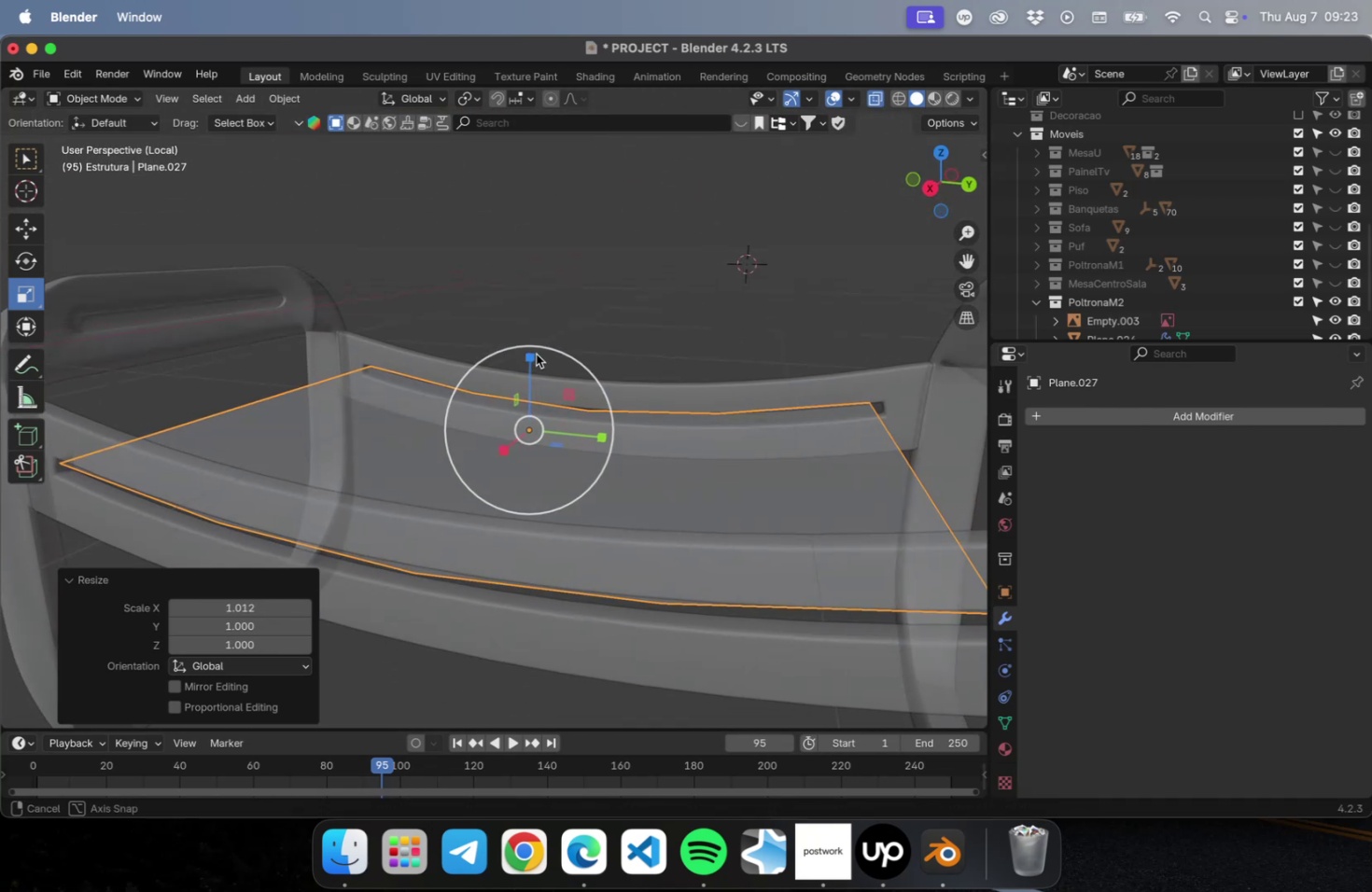 
key(Tab)
 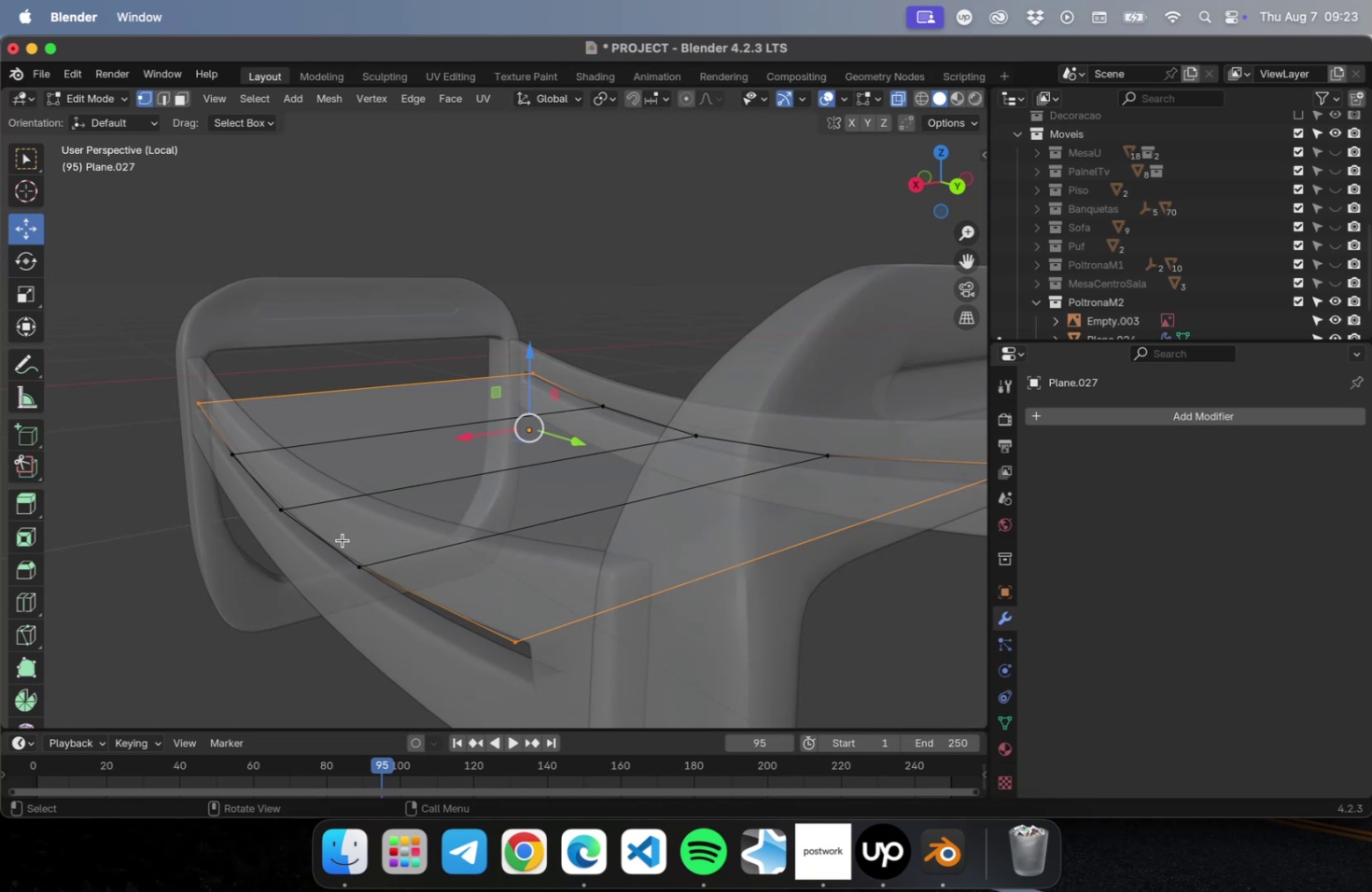 
key(2)
 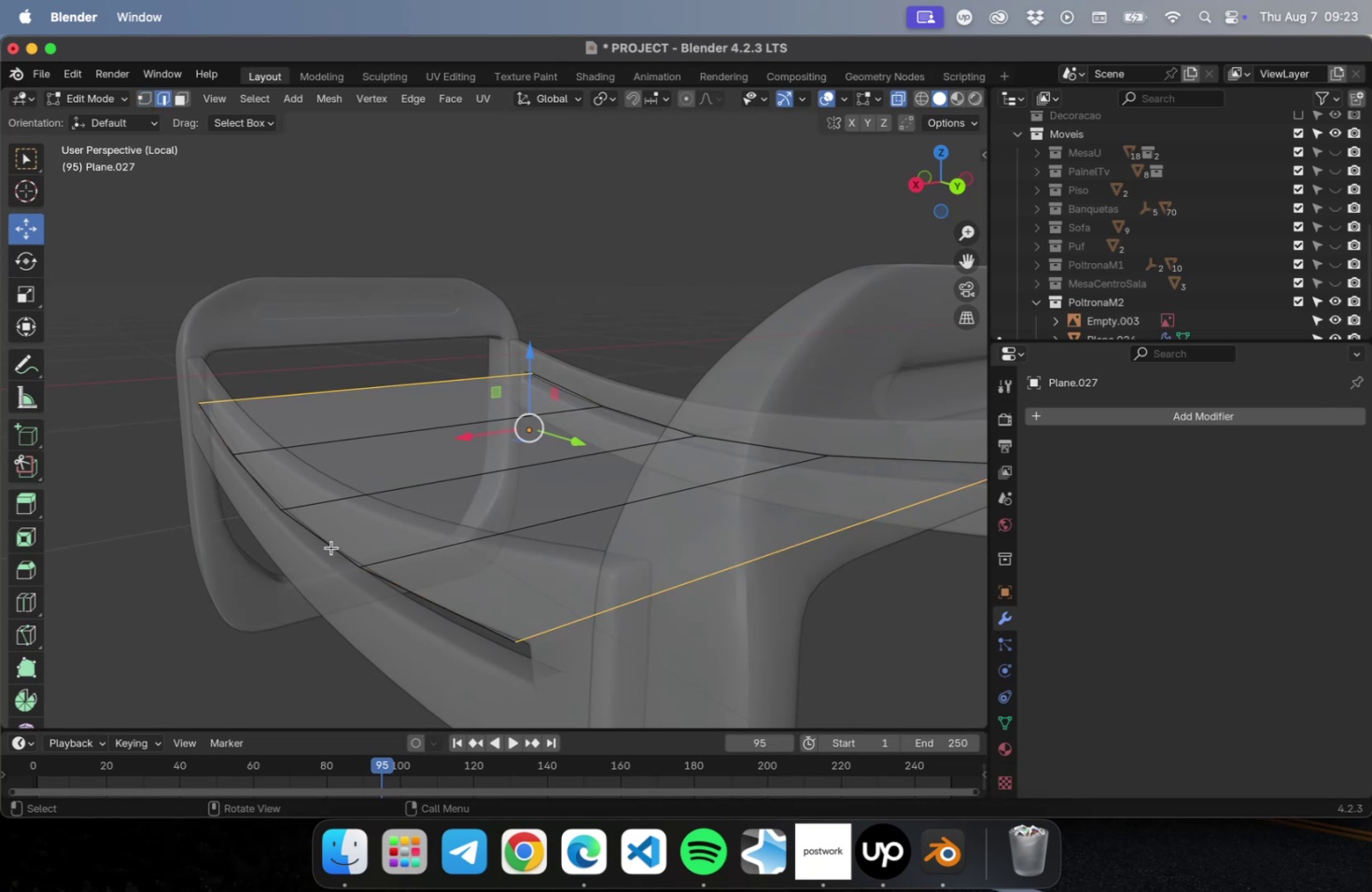 
left_click([331, 547])
 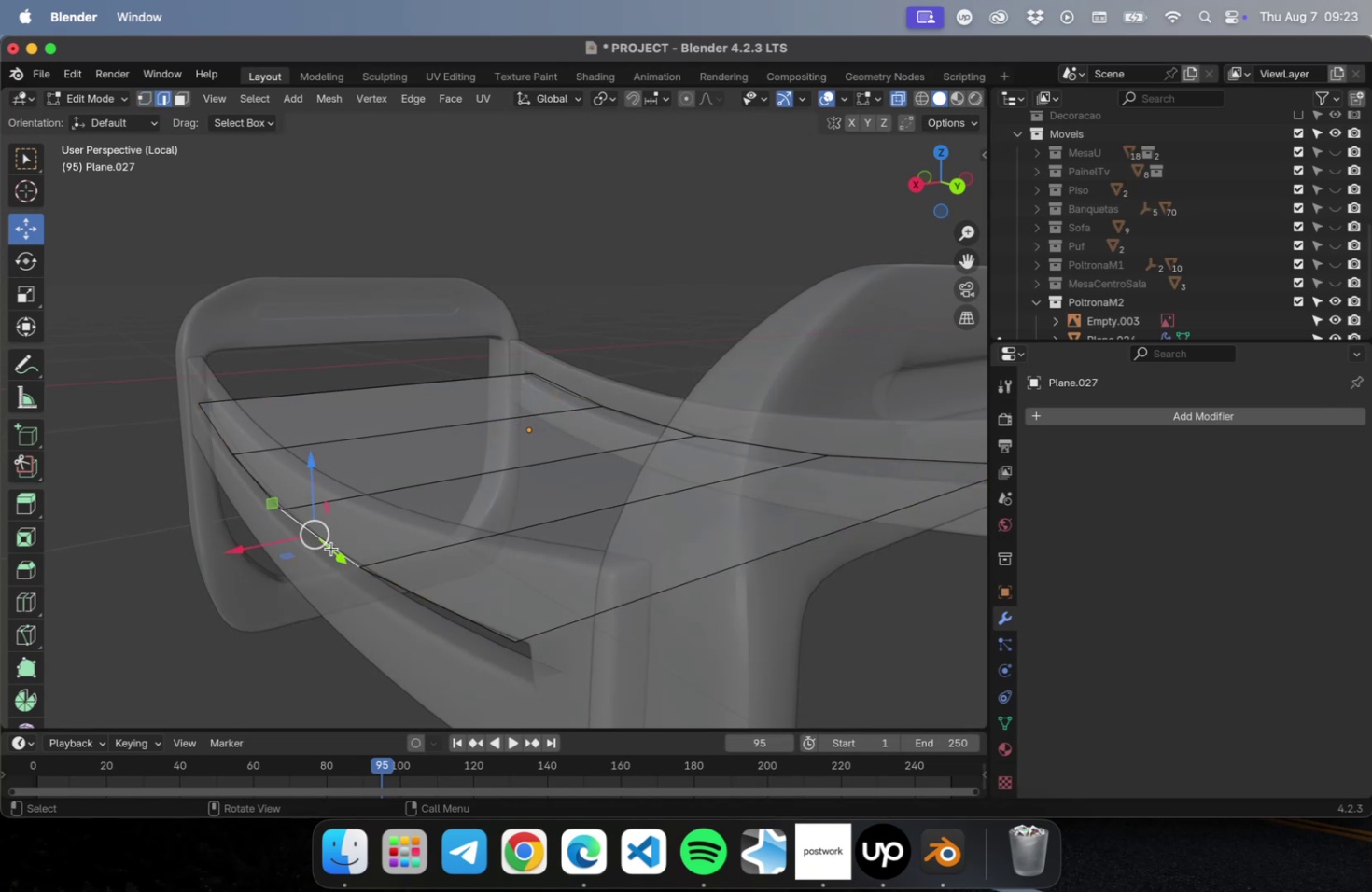 
hold_key(key=OptionLeft, duration=1.56)
left_click([331, 548])
 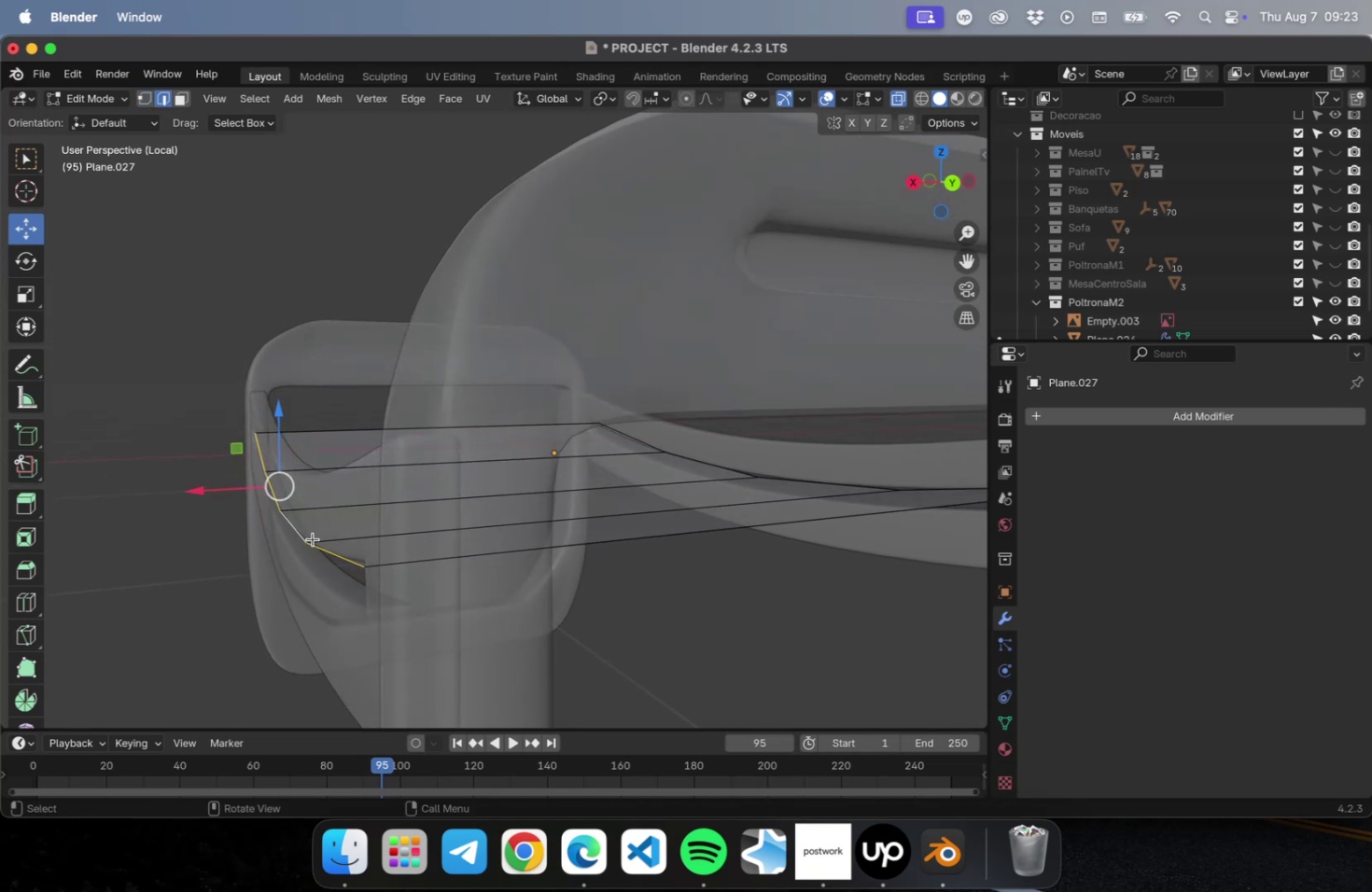 
key(NumLock)
 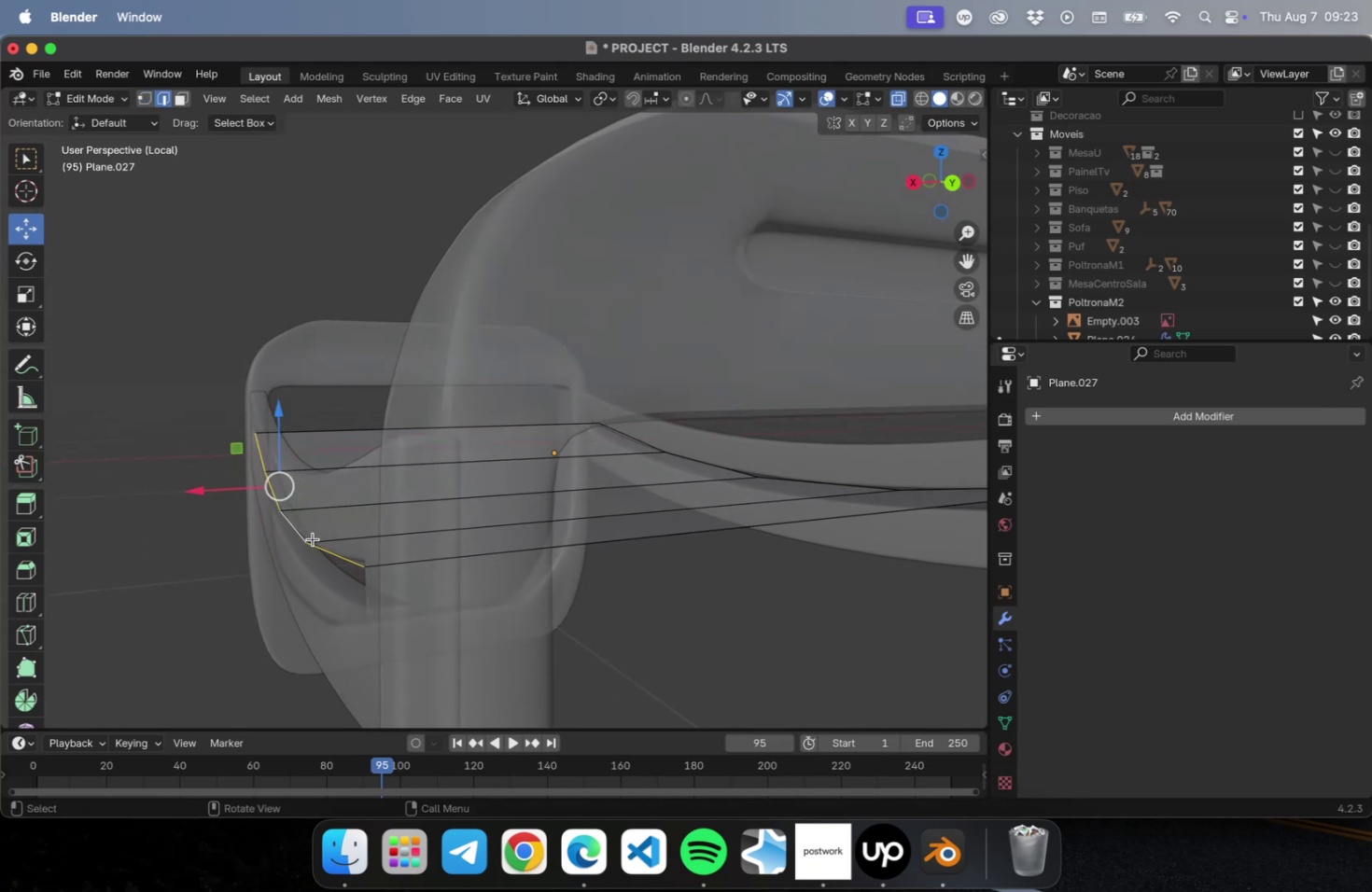 
key(Numpad1)
 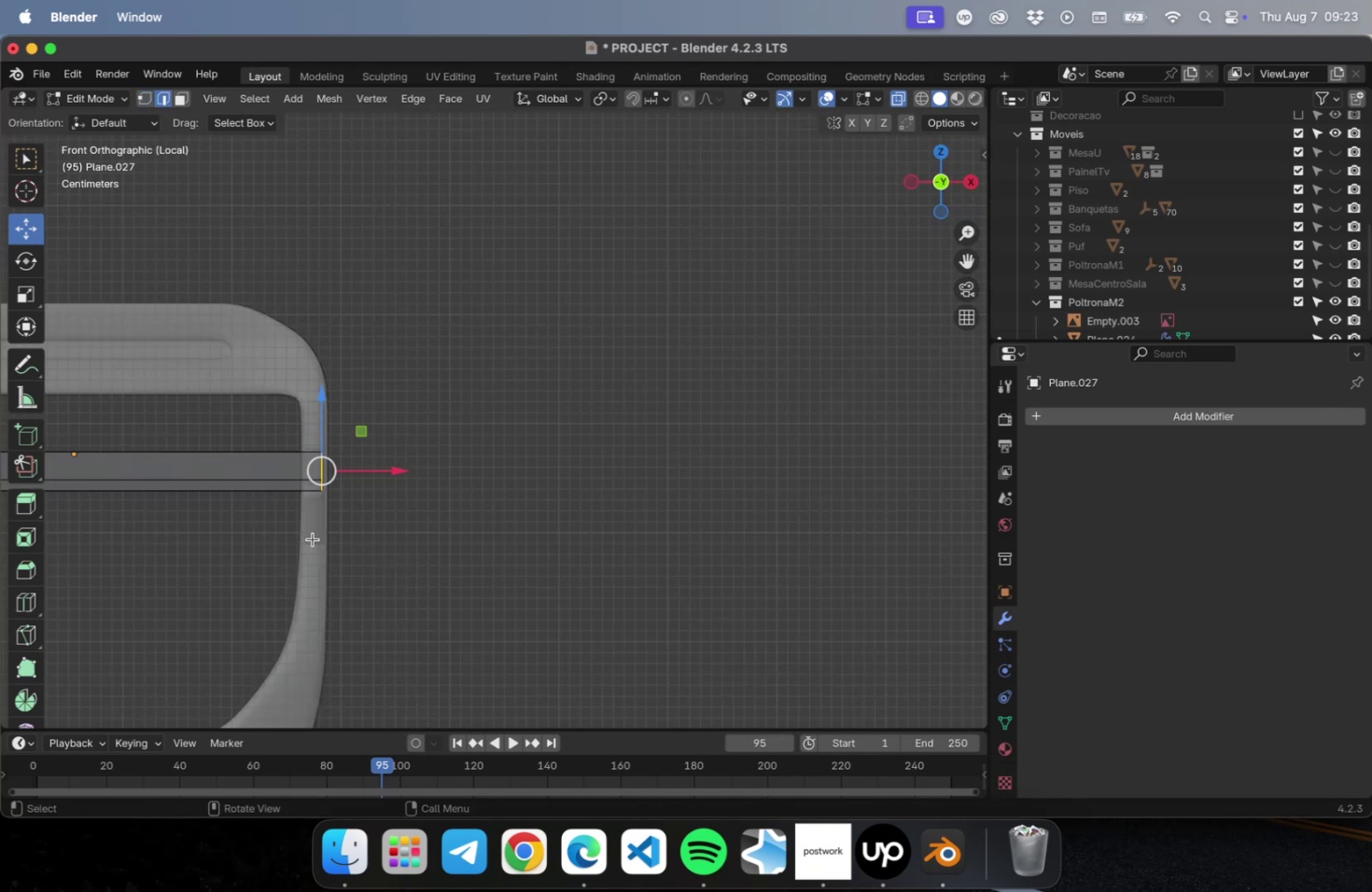 
scroll: coordinate [311, 527], scroll_direction: up, amount: 15.0
 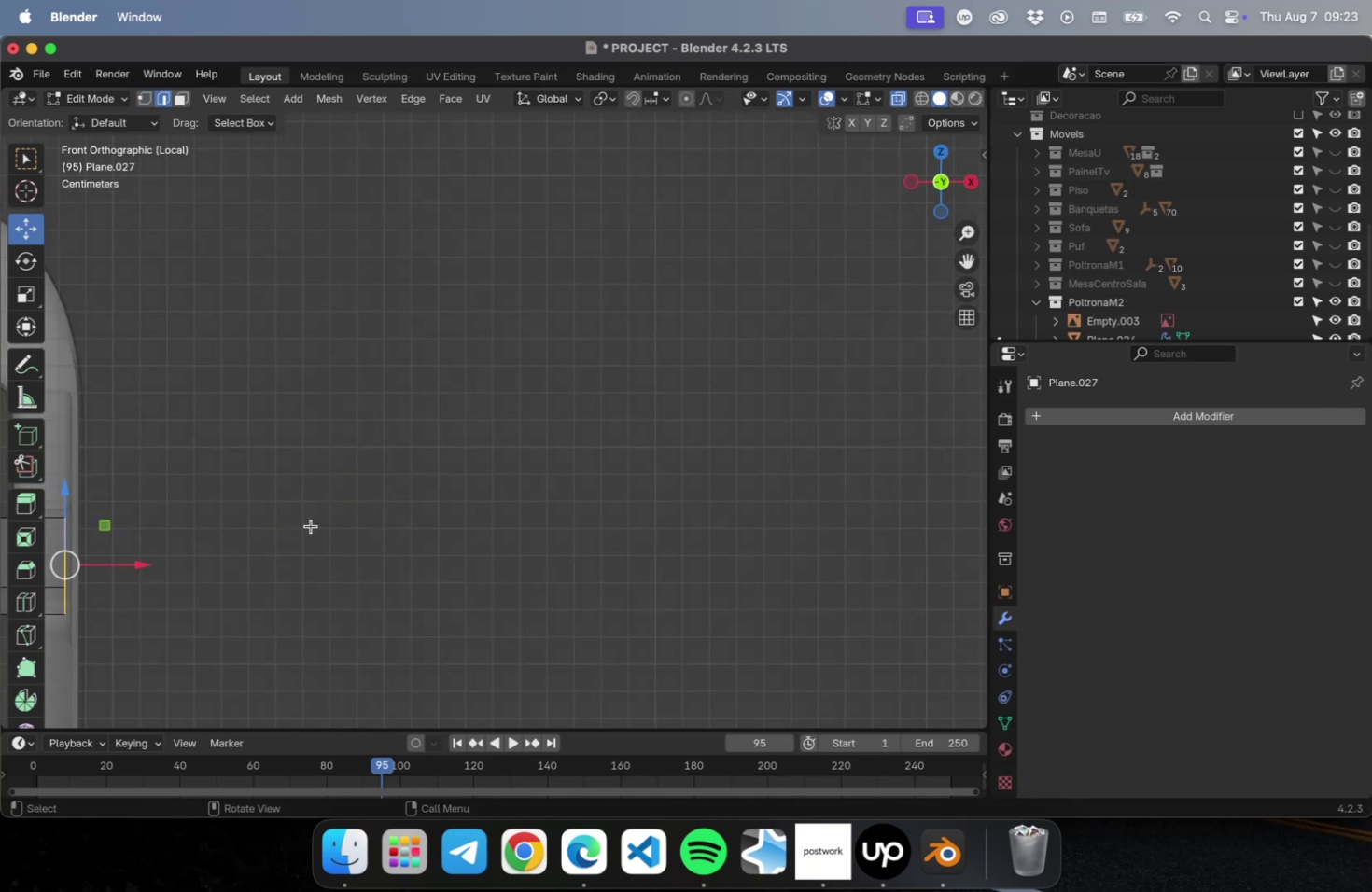 
hold_key(key=ShiftLeft, duration=0.49)
 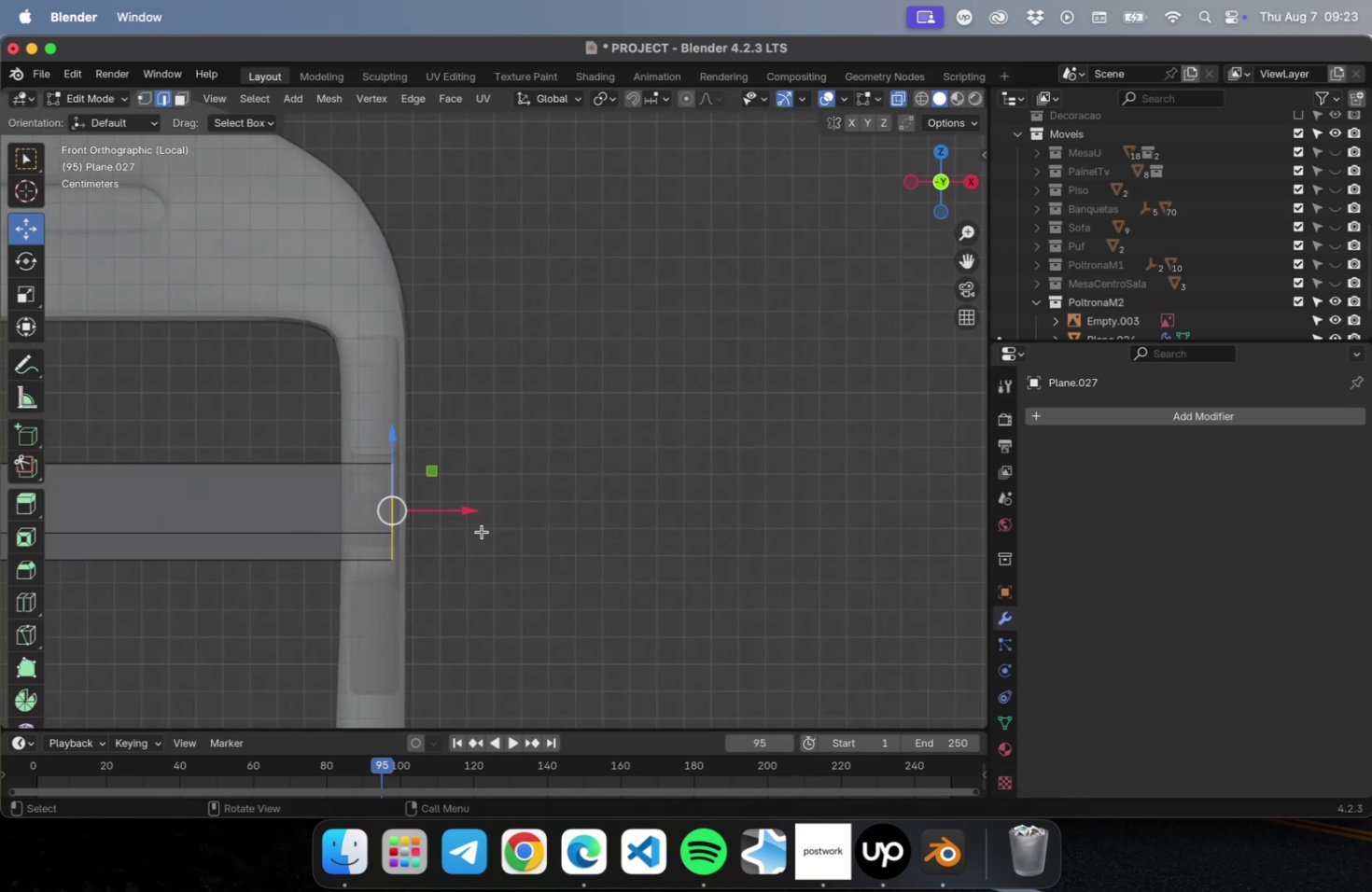 
scroll: coordinate [483, 529], scroll_direction: up, amount: 9.0
 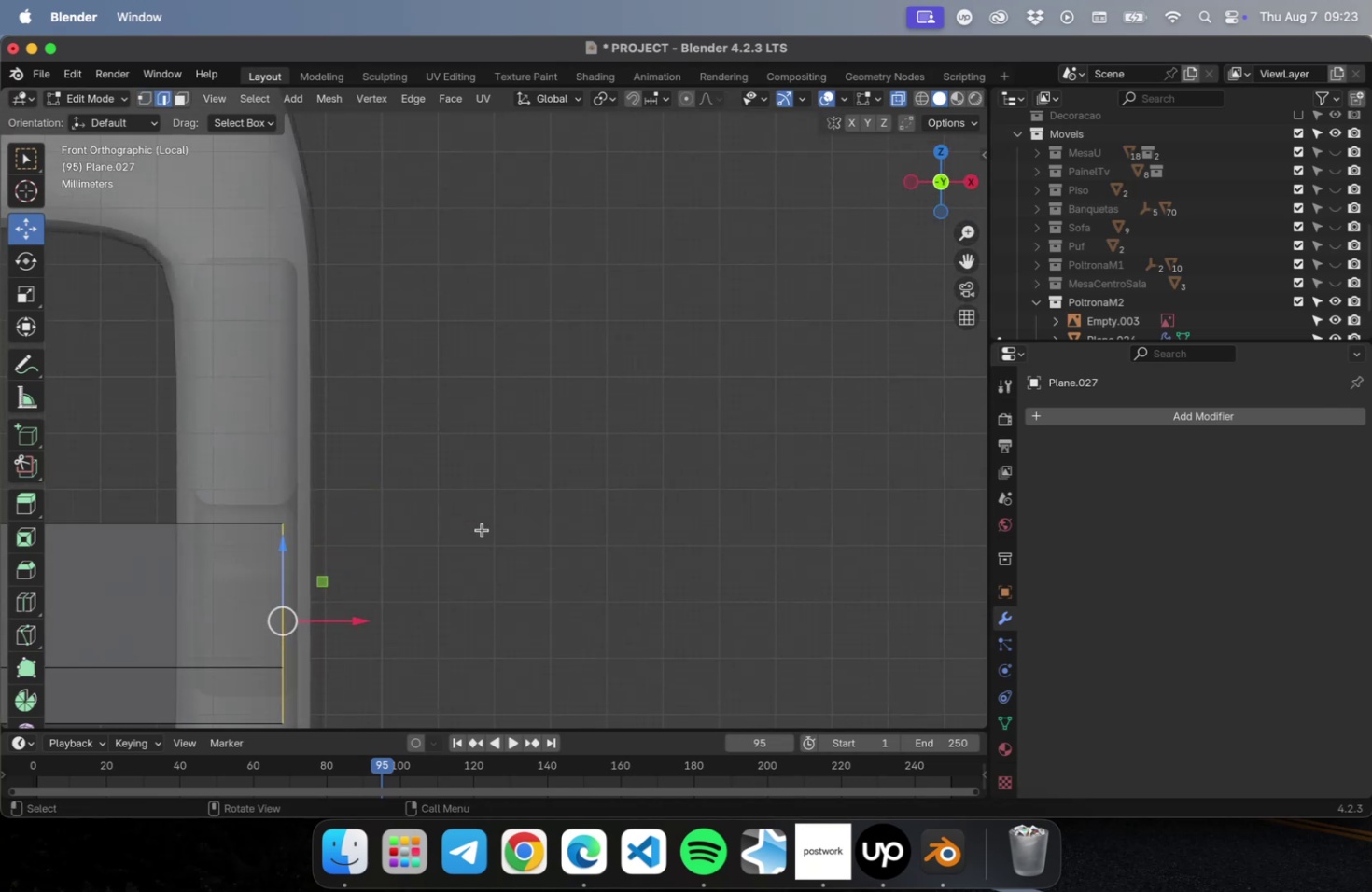 
hold_key(key=ShiftLeft, duration=0.58)
 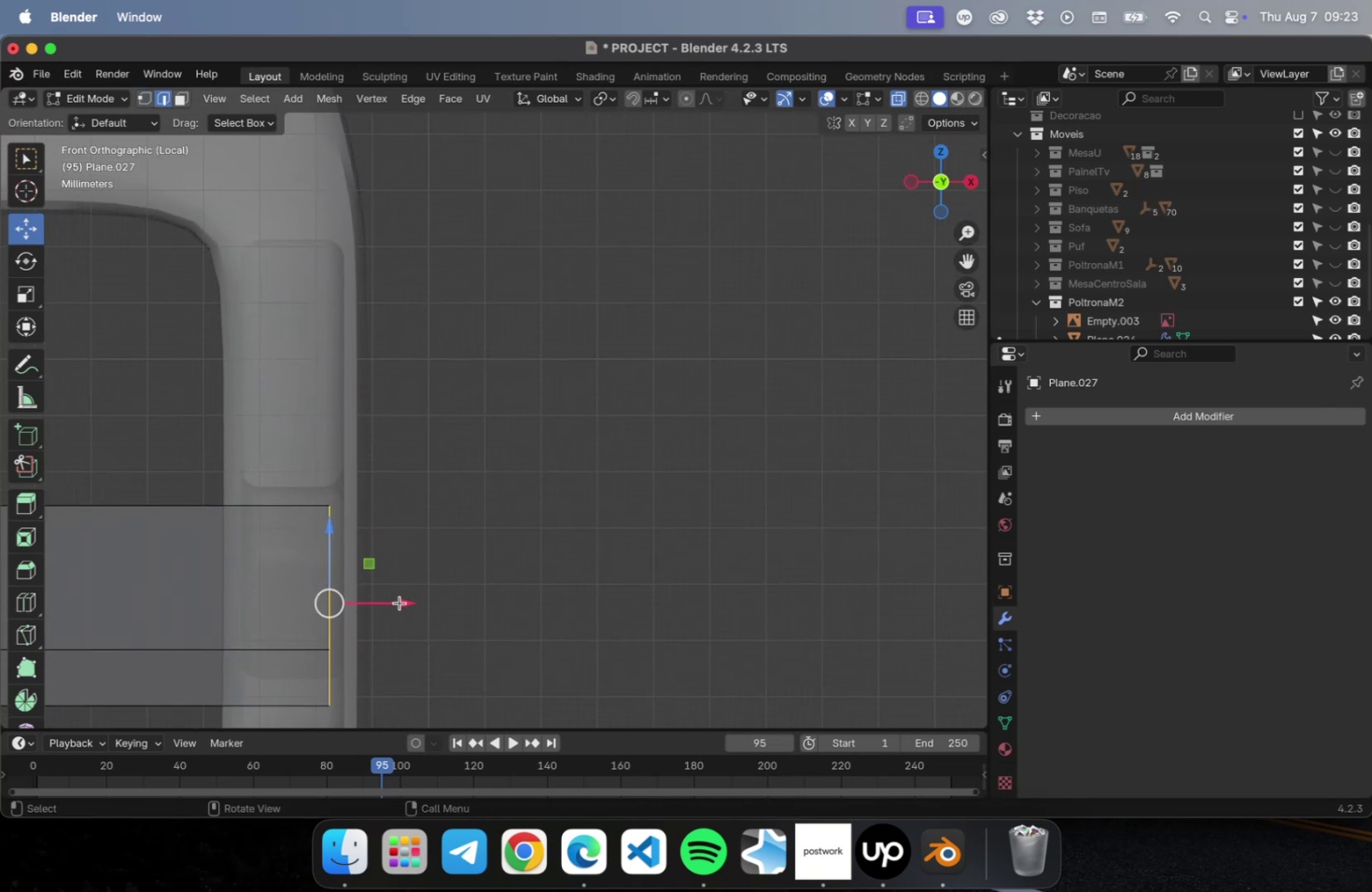 
left_click_drag(start_coordinate=[400, 601], to_coordinate=[422, 601])
 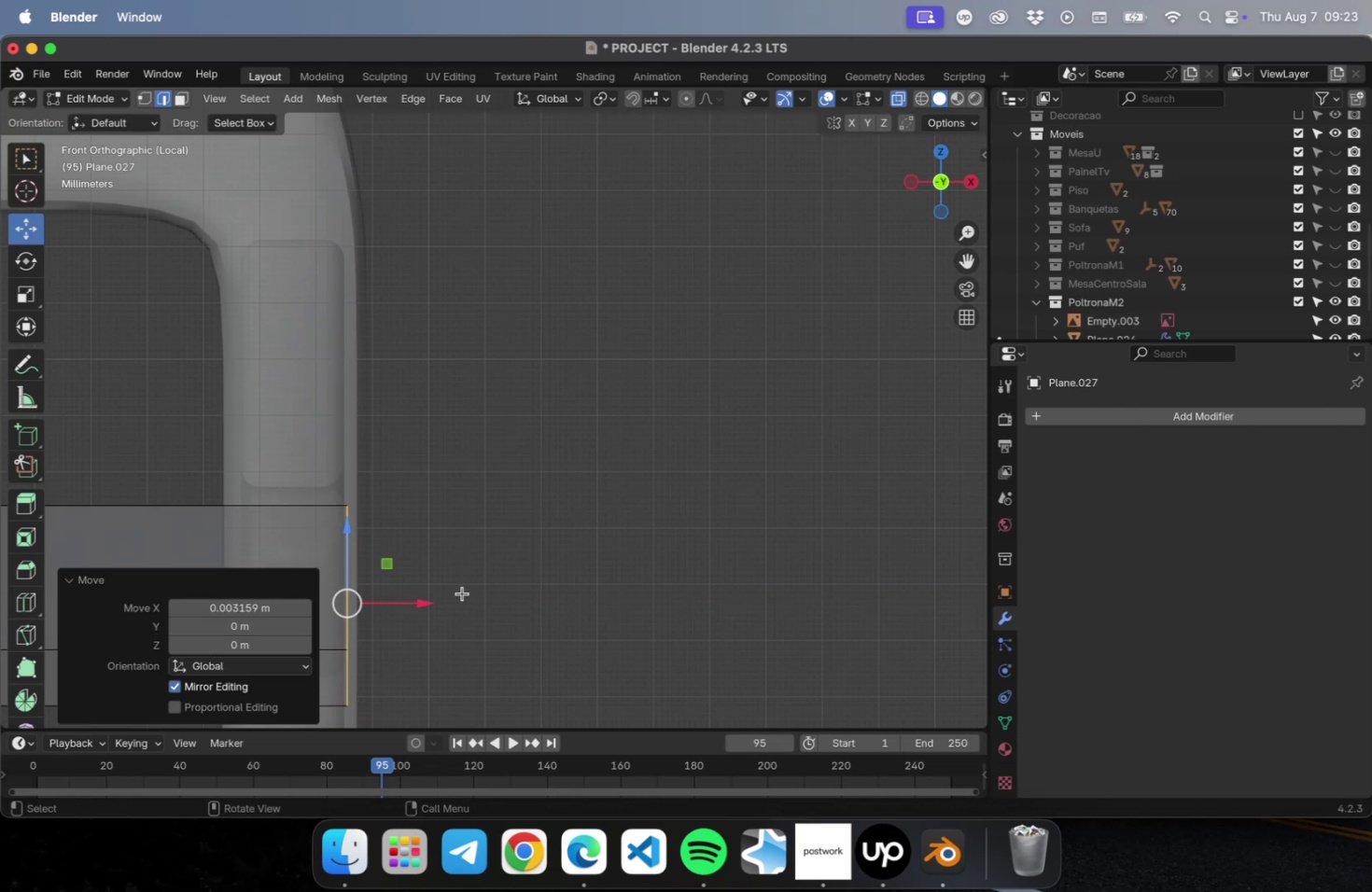 
scroll: coordinate [454, 604], scroll_direction: down, amount: 11.0
 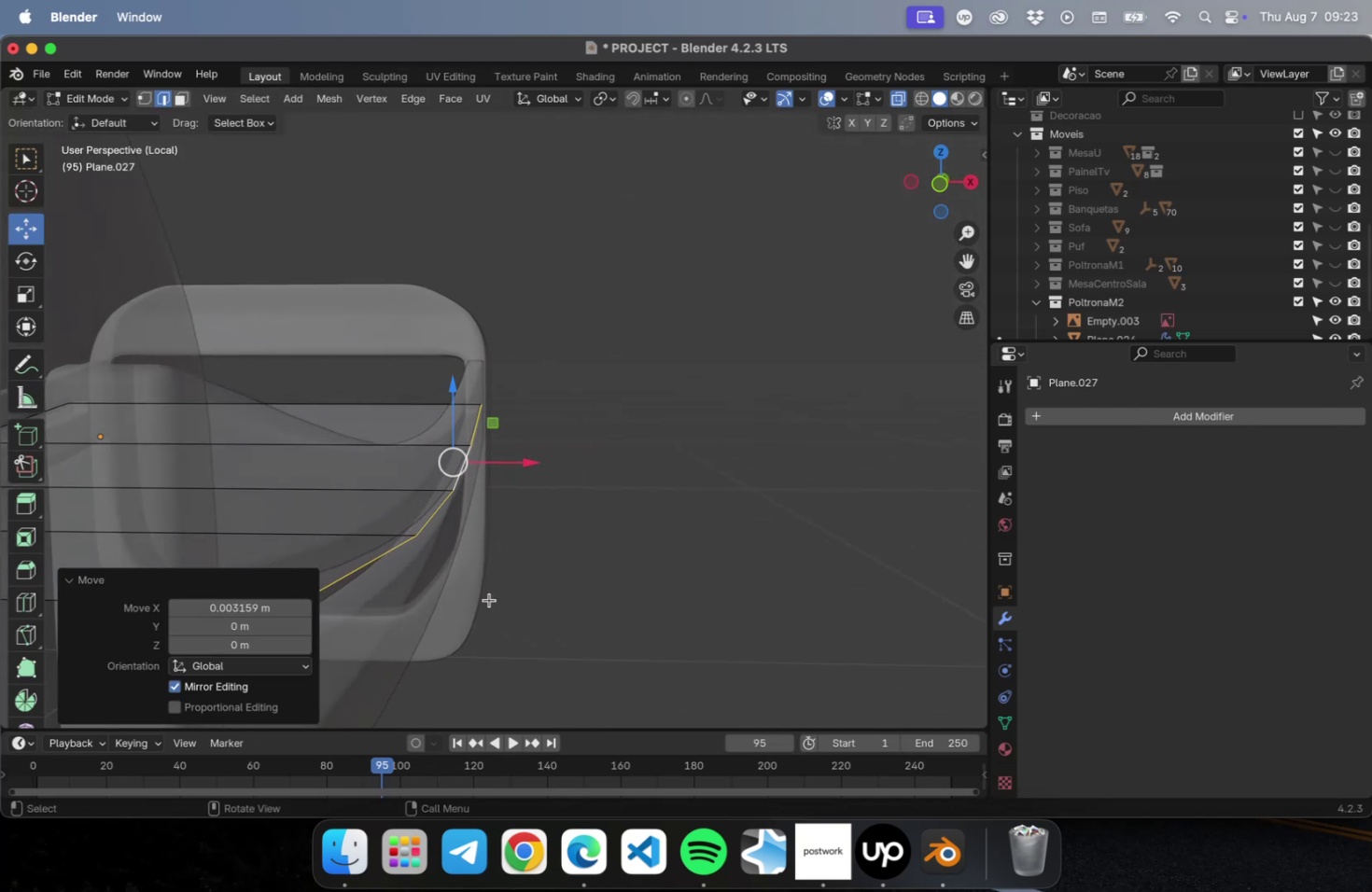 
key(NumLock)
 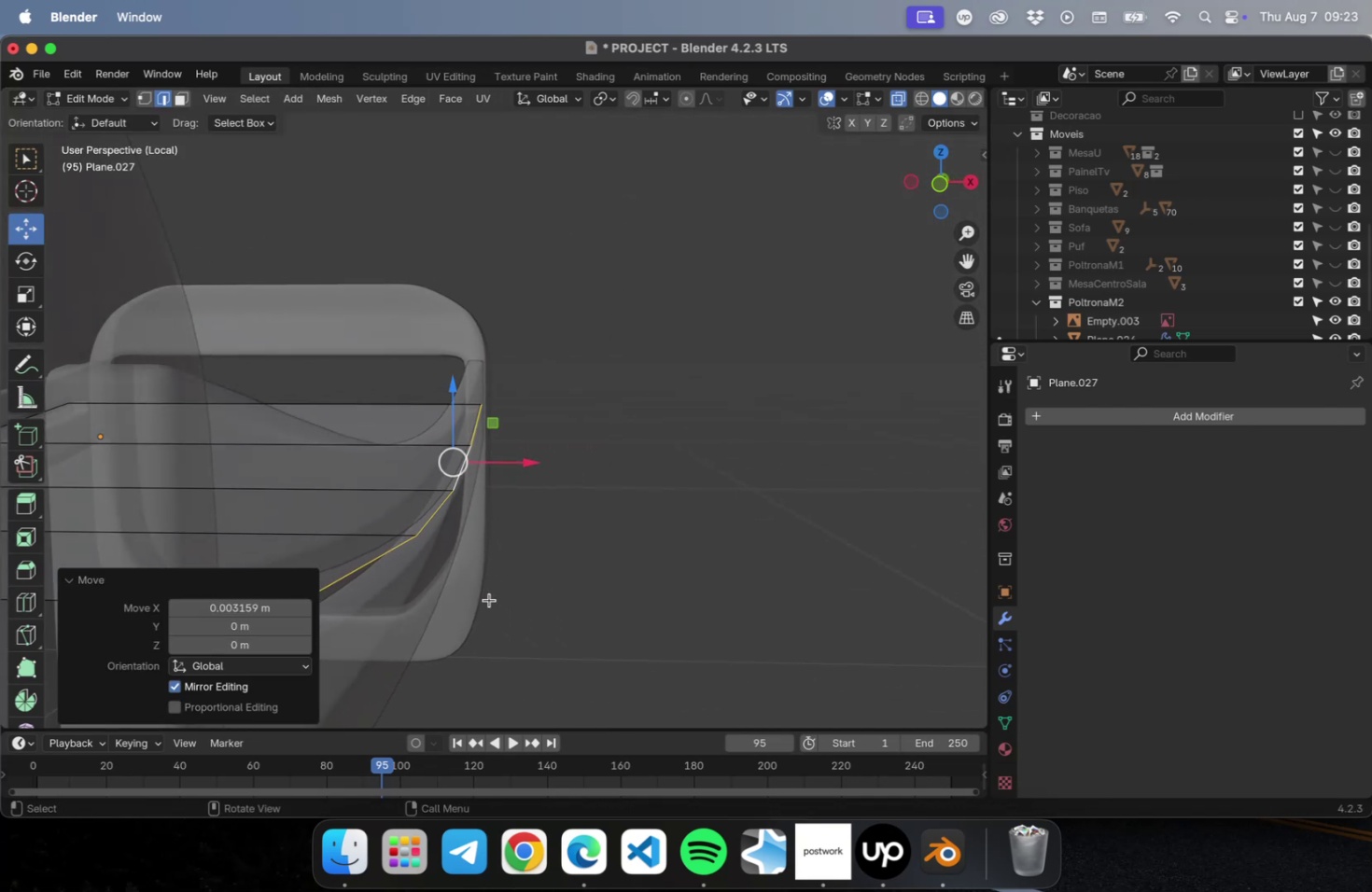 
key(Numpad1)
 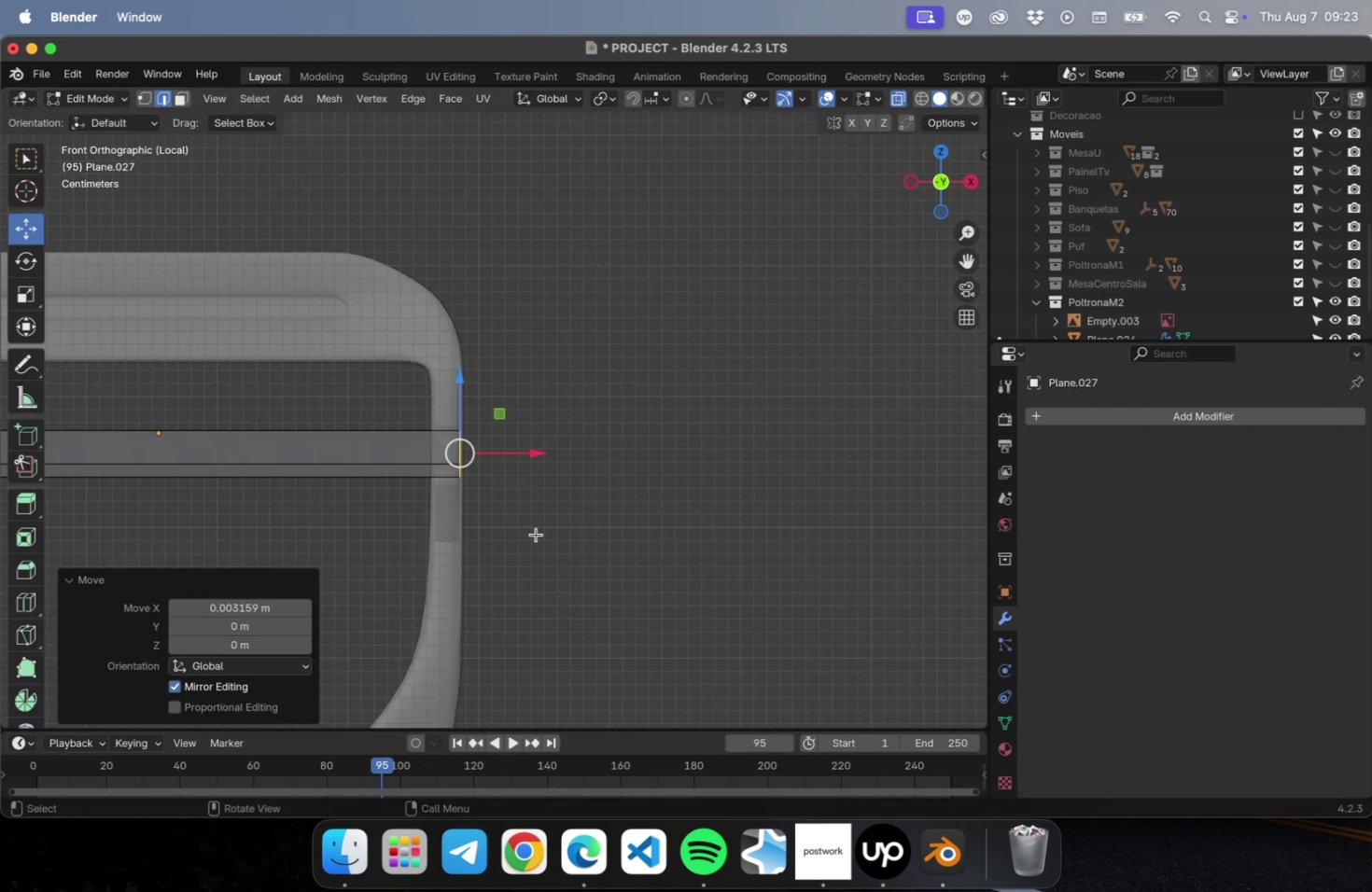 
scroll: coordinate [442, 467], scroll_direction: up, amount: 12.0
 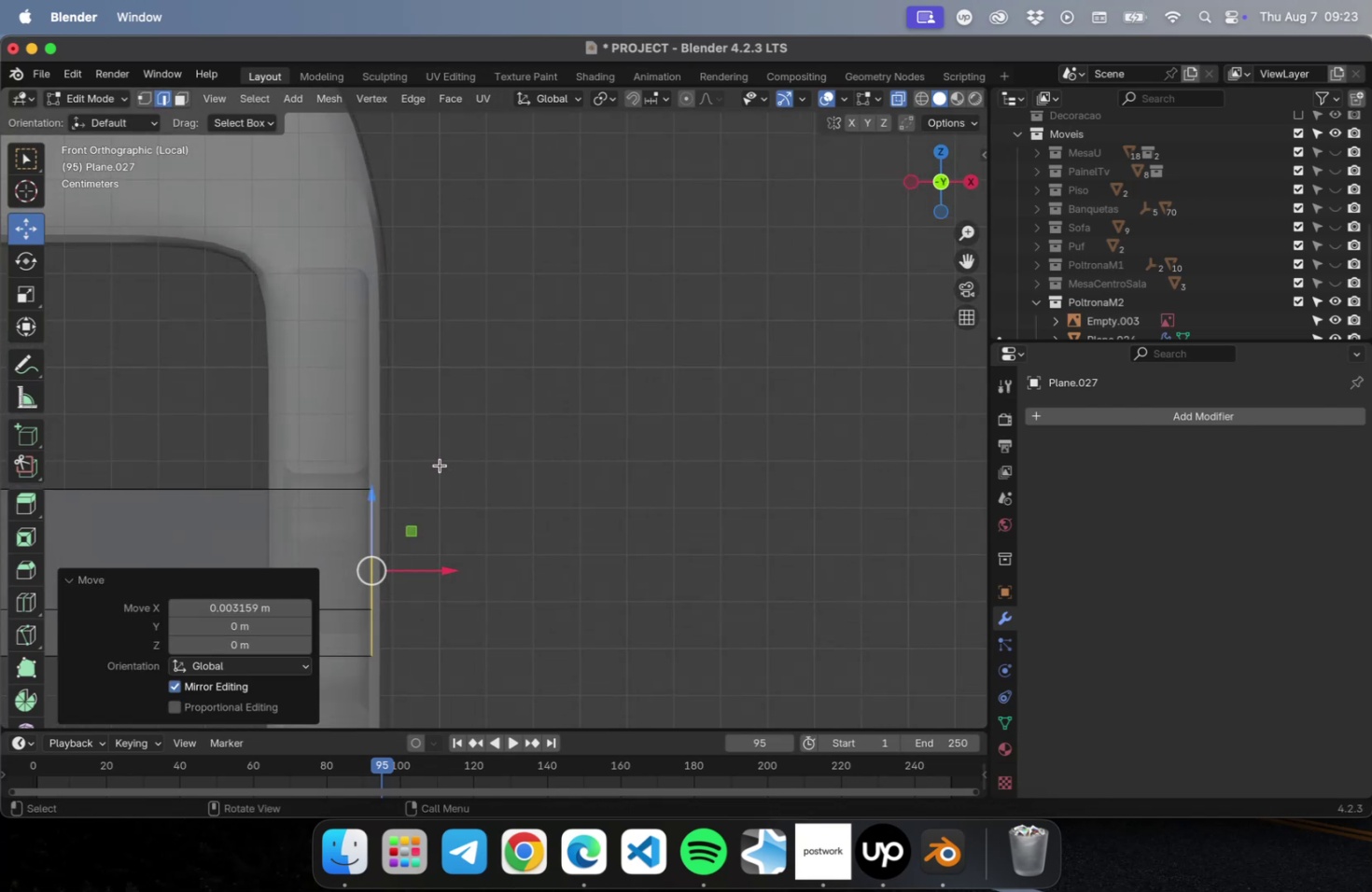 
scroll: coordinate [439, 466], scroll_direction: down, amount: 2.0
 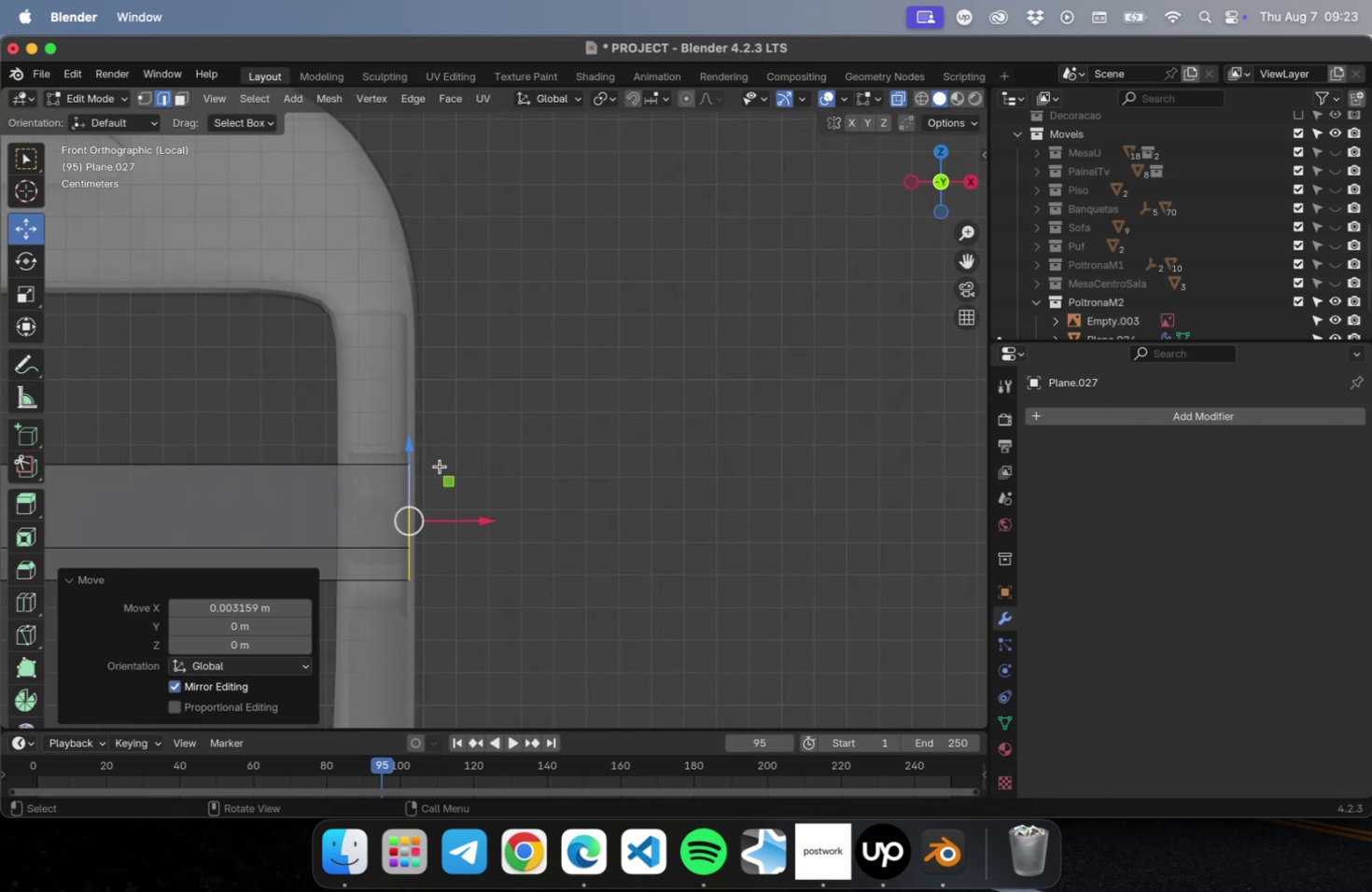 
type(ez)
 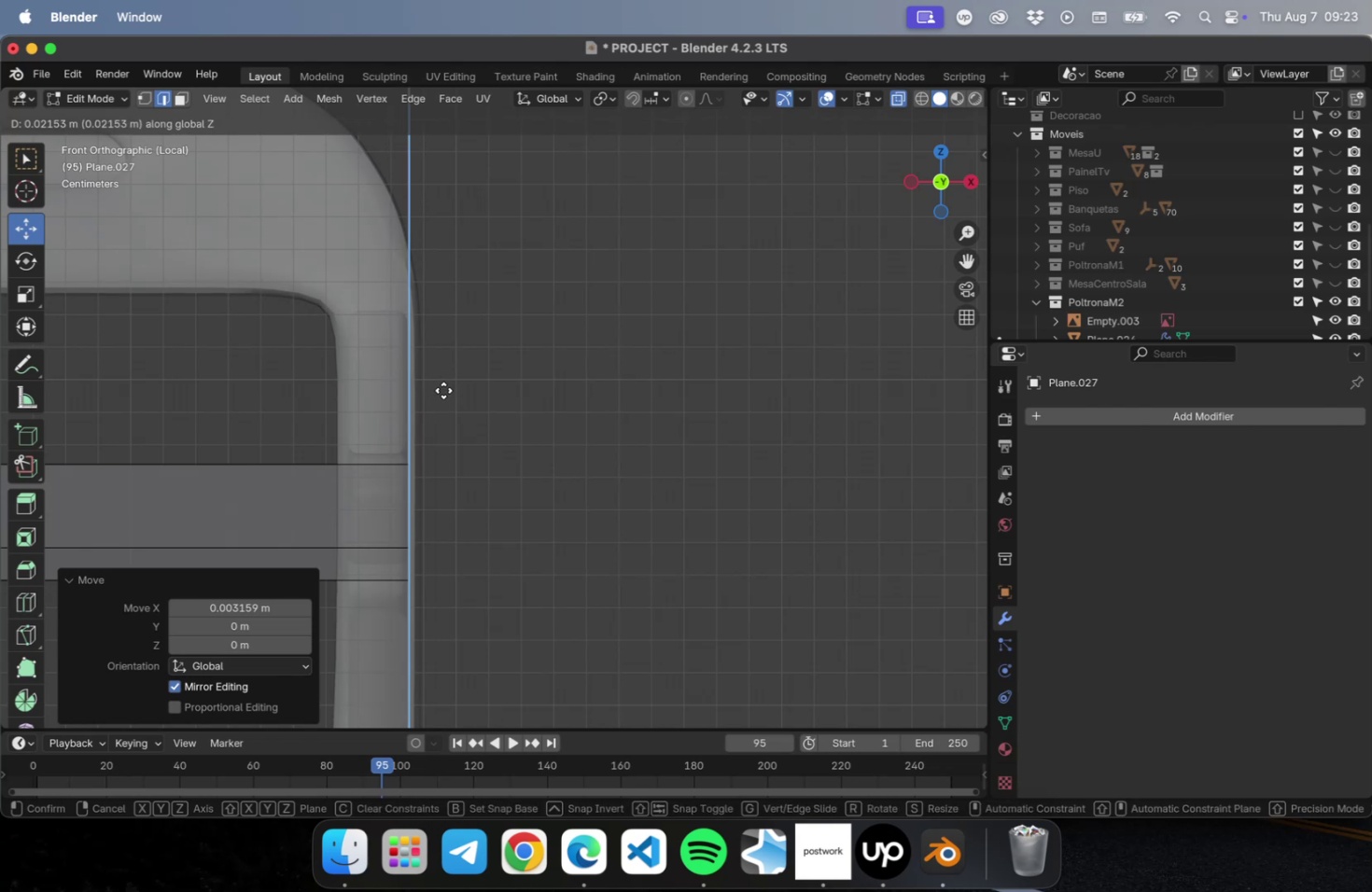 
left_click([443, 384])
 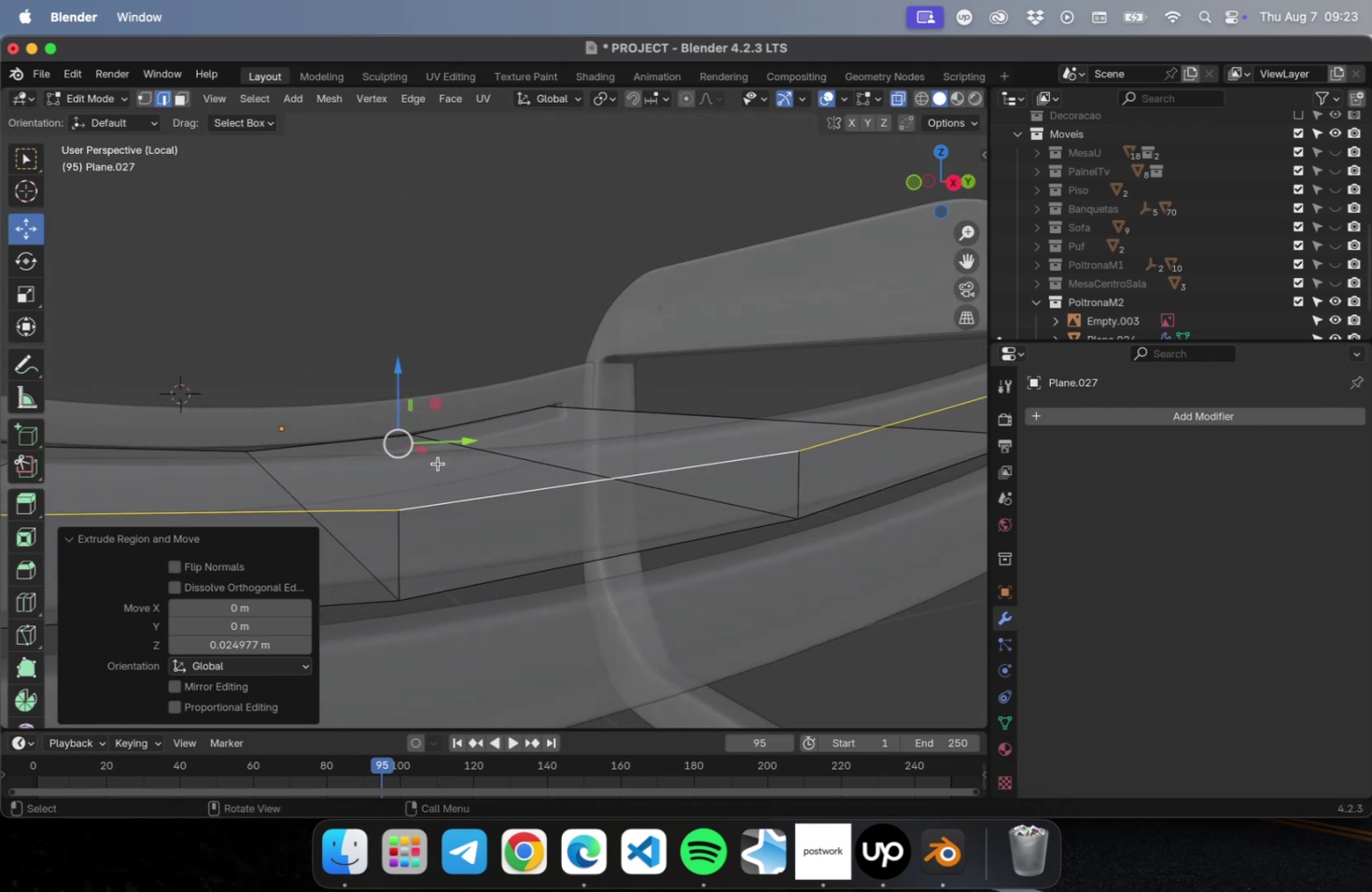 
scroll: coordinate [478, 479], scroll_direction: down, amount: 4.0
 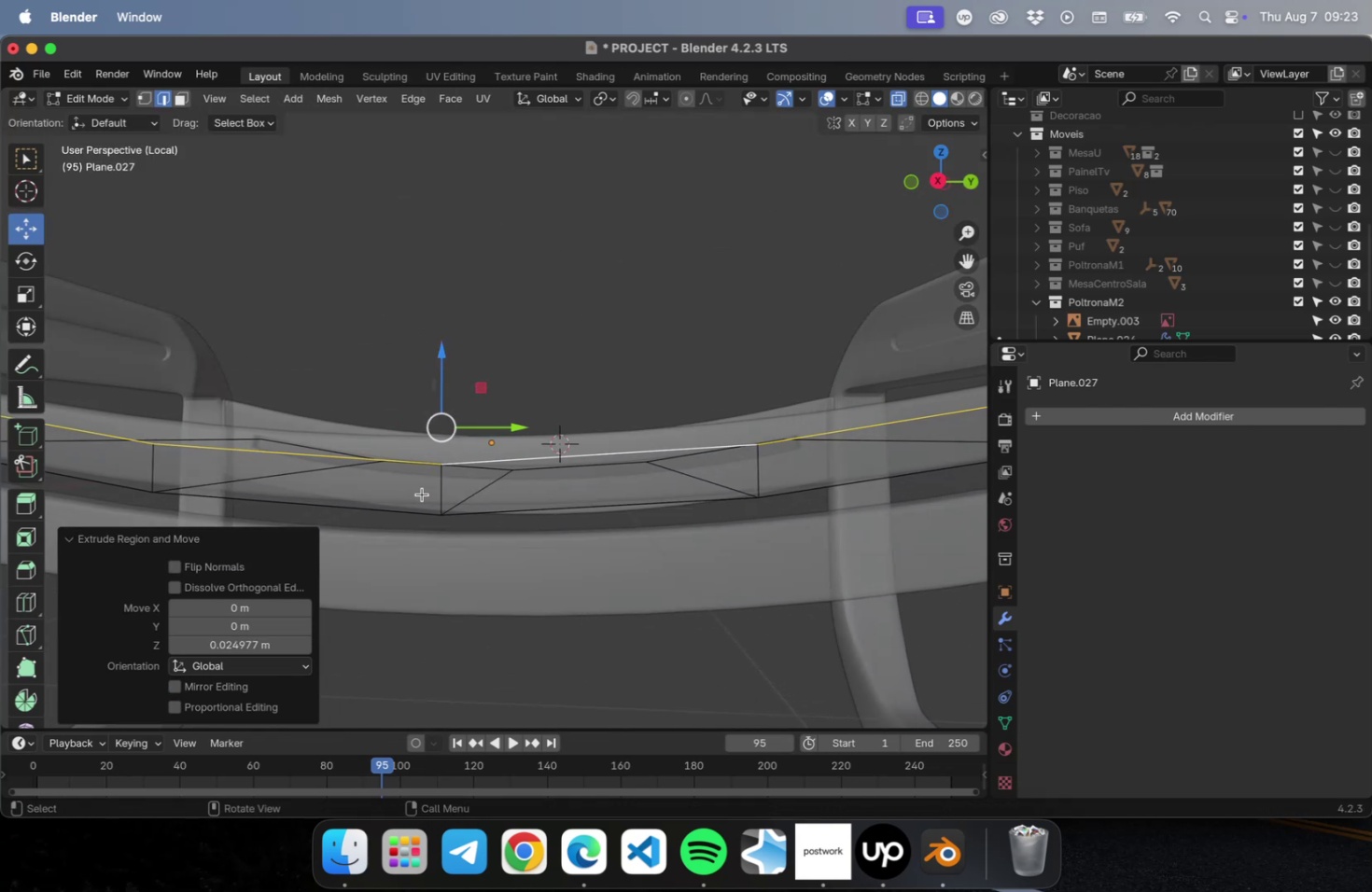 
key(NumLock)
 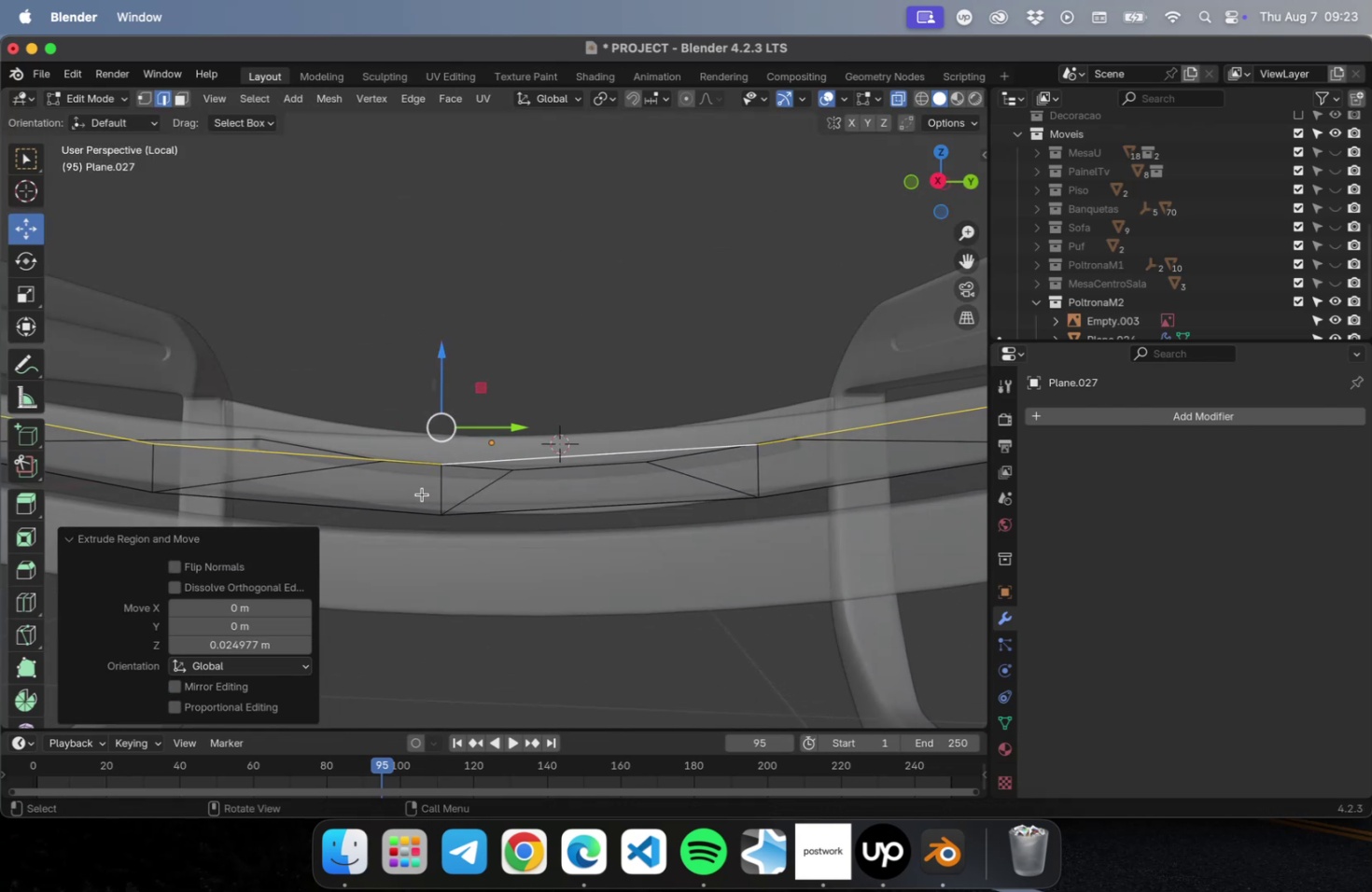 
key(Numpad3)
 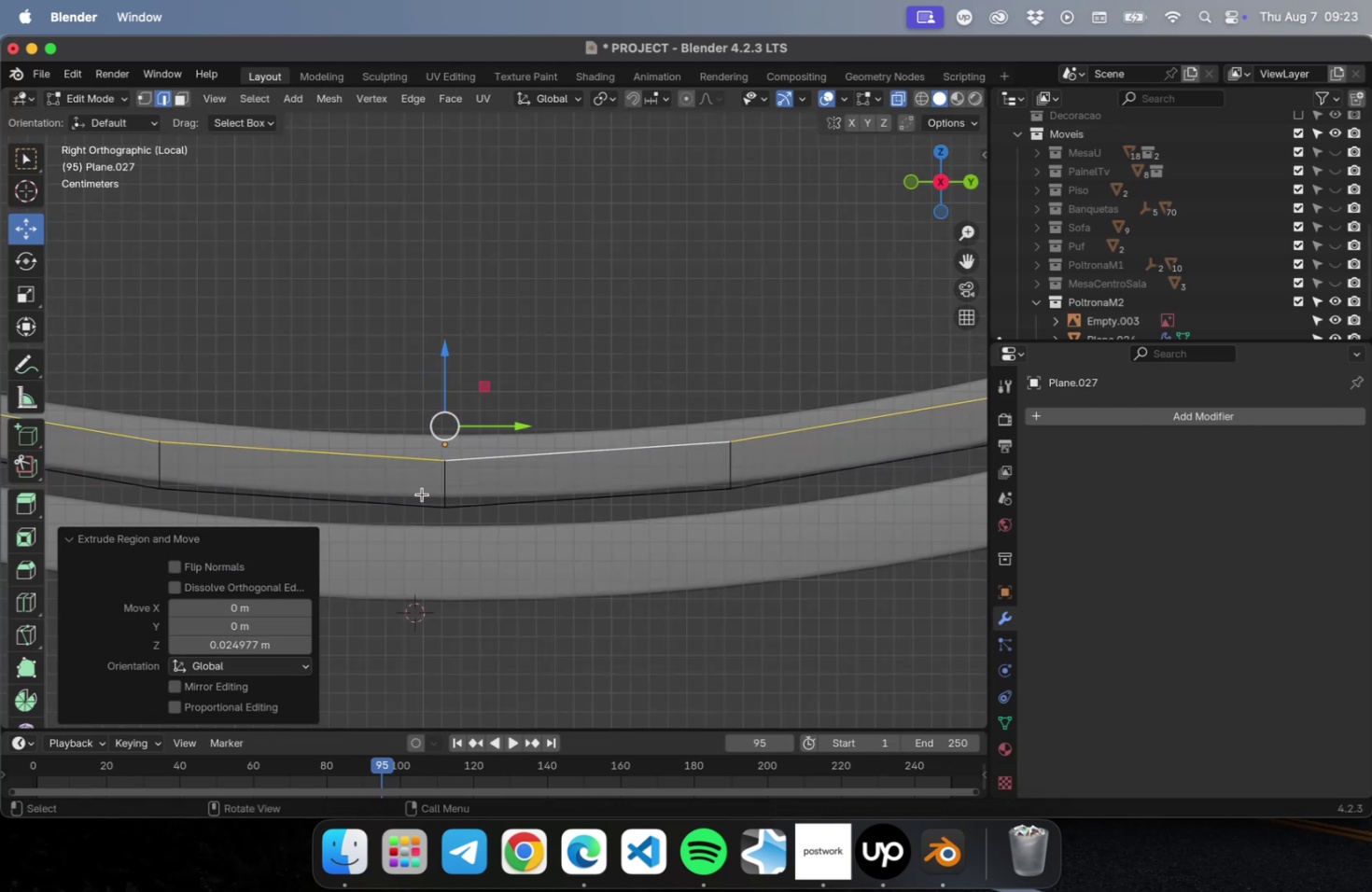 
scroll: coordinate [454, 497], scroll_direction: down, amount: 5.0
 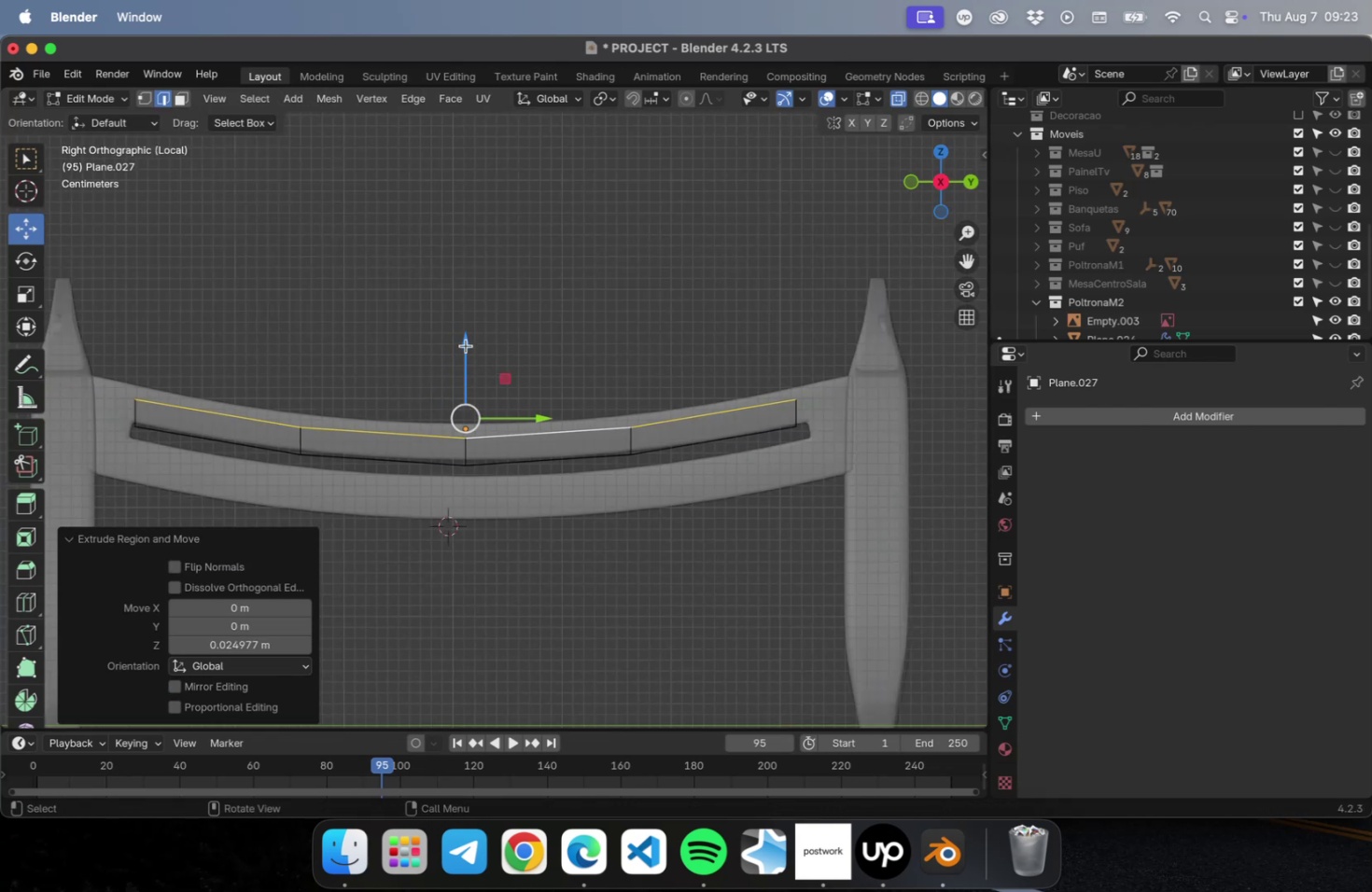 
key(Meta+Z)
 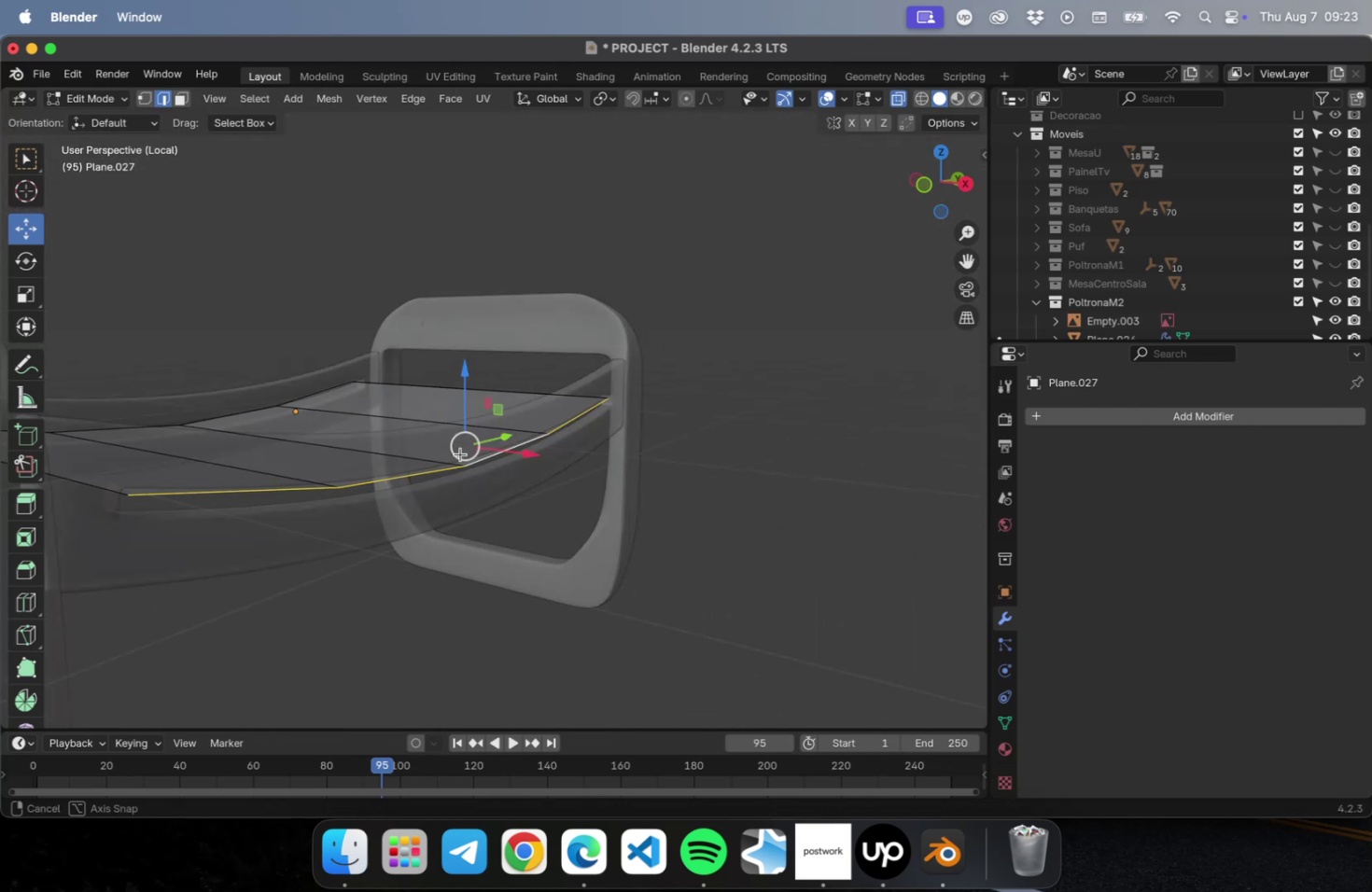 
scroll: coordinate [536, 449], scroll_direction: down, amount: 2.0
 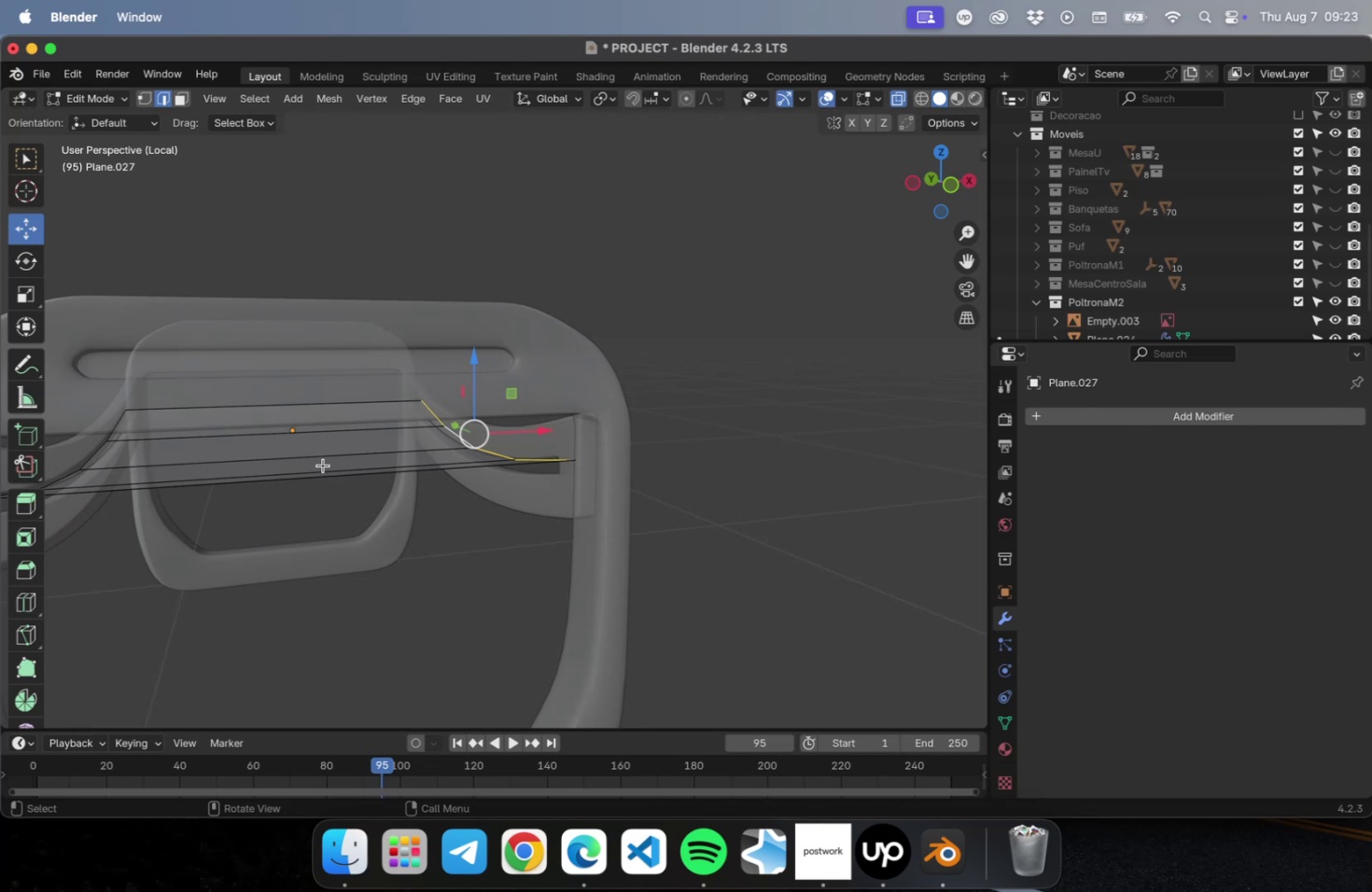 
key(NumLock)
 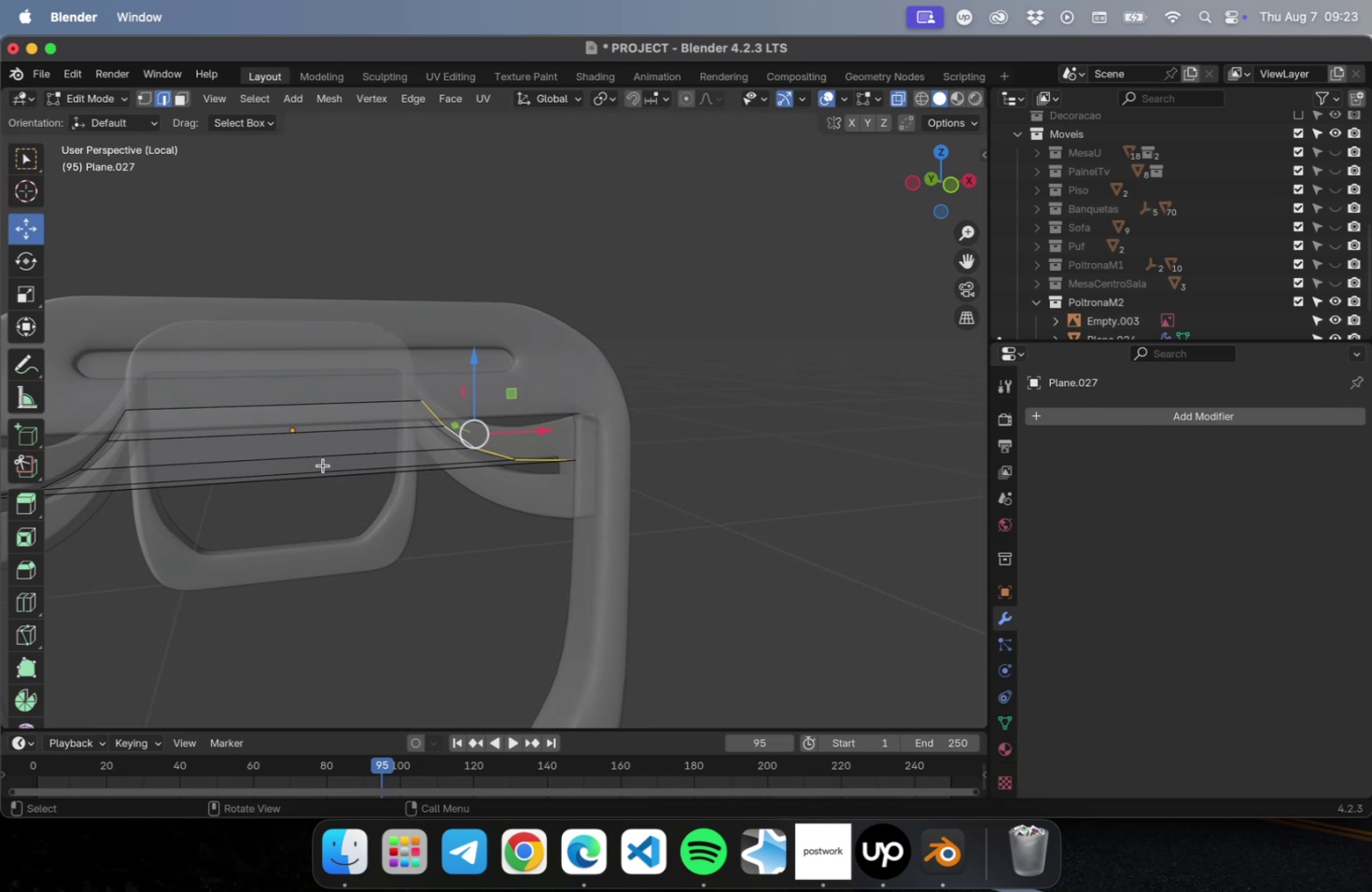 
key(Numpad1)
 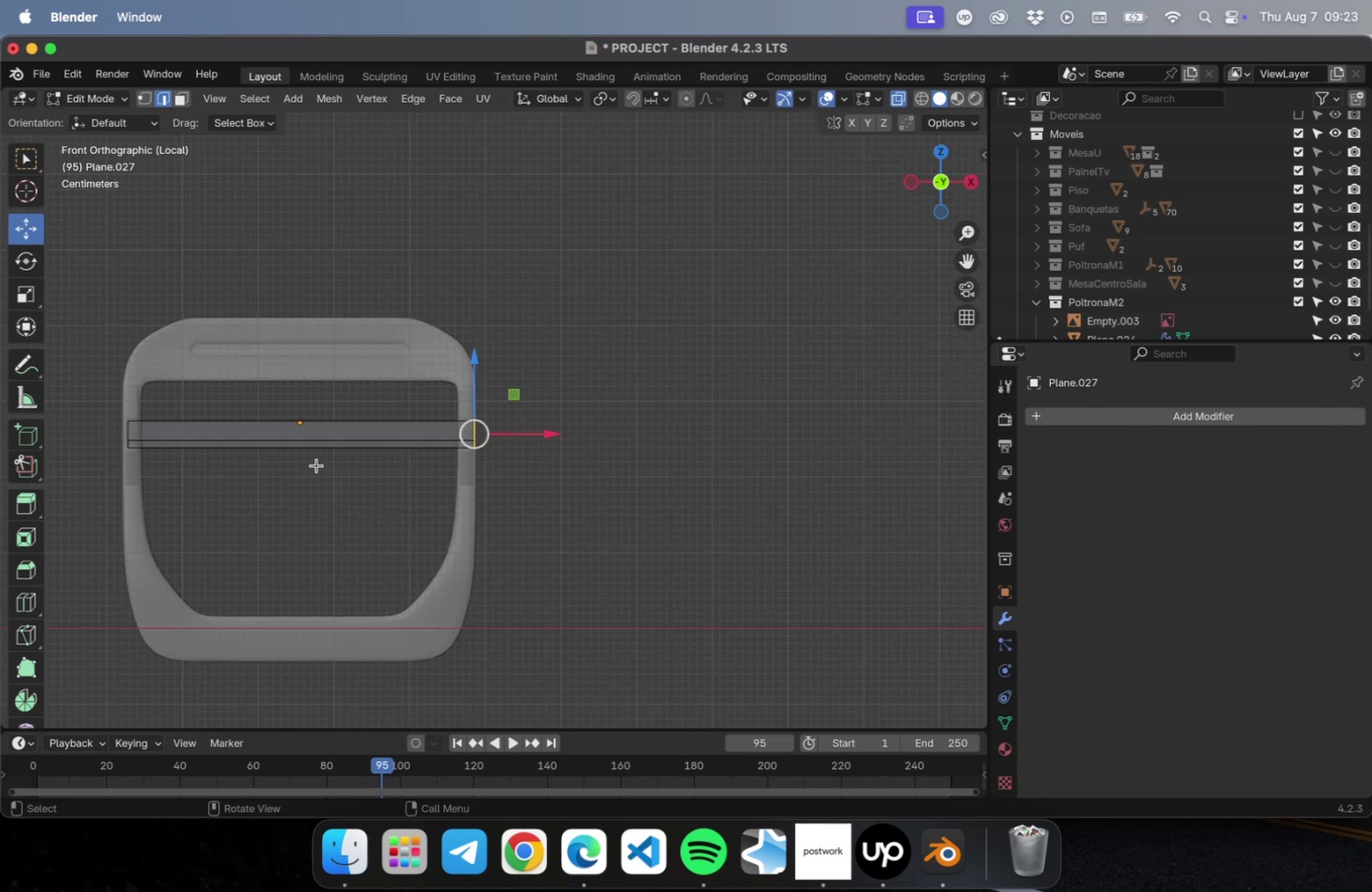 
scroll: coordinate [236, 463], scroll_direction: up, amount: 9.0
 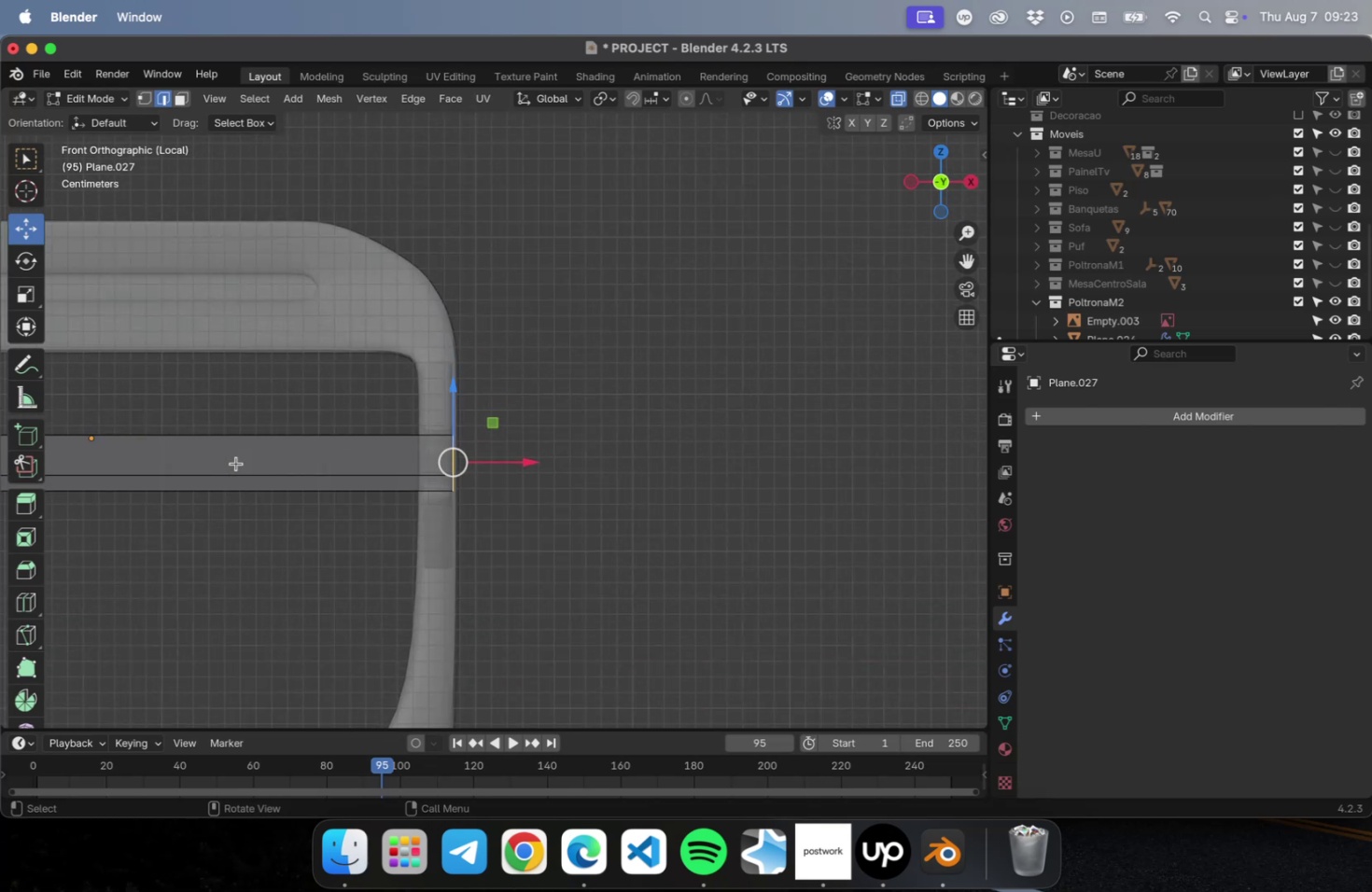 
hold_key(key=ShiftLeft, duration=0.58)
 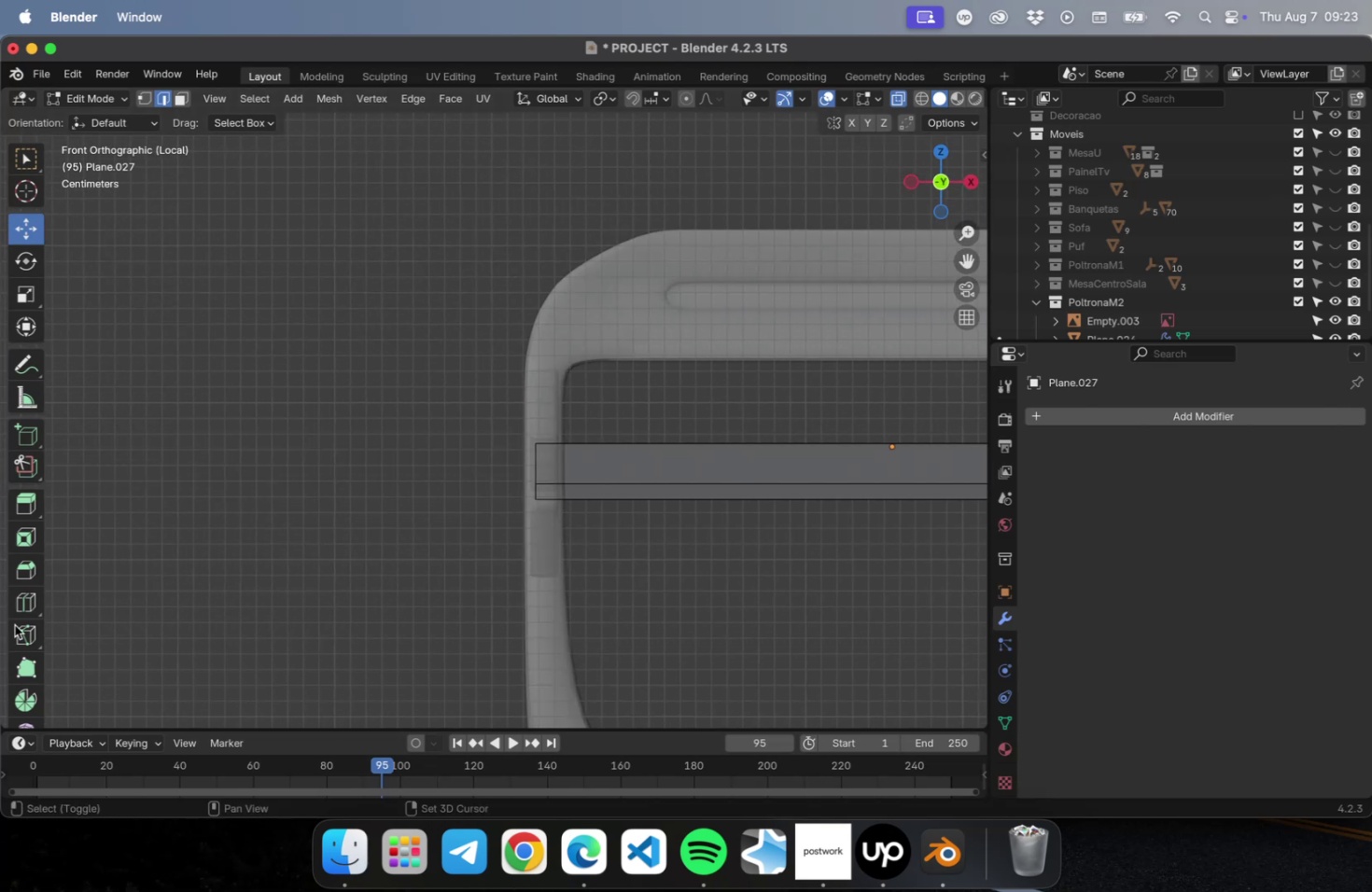 
scroll: coordinate [575, 564], scroll_direction: up, amount: 16.0
 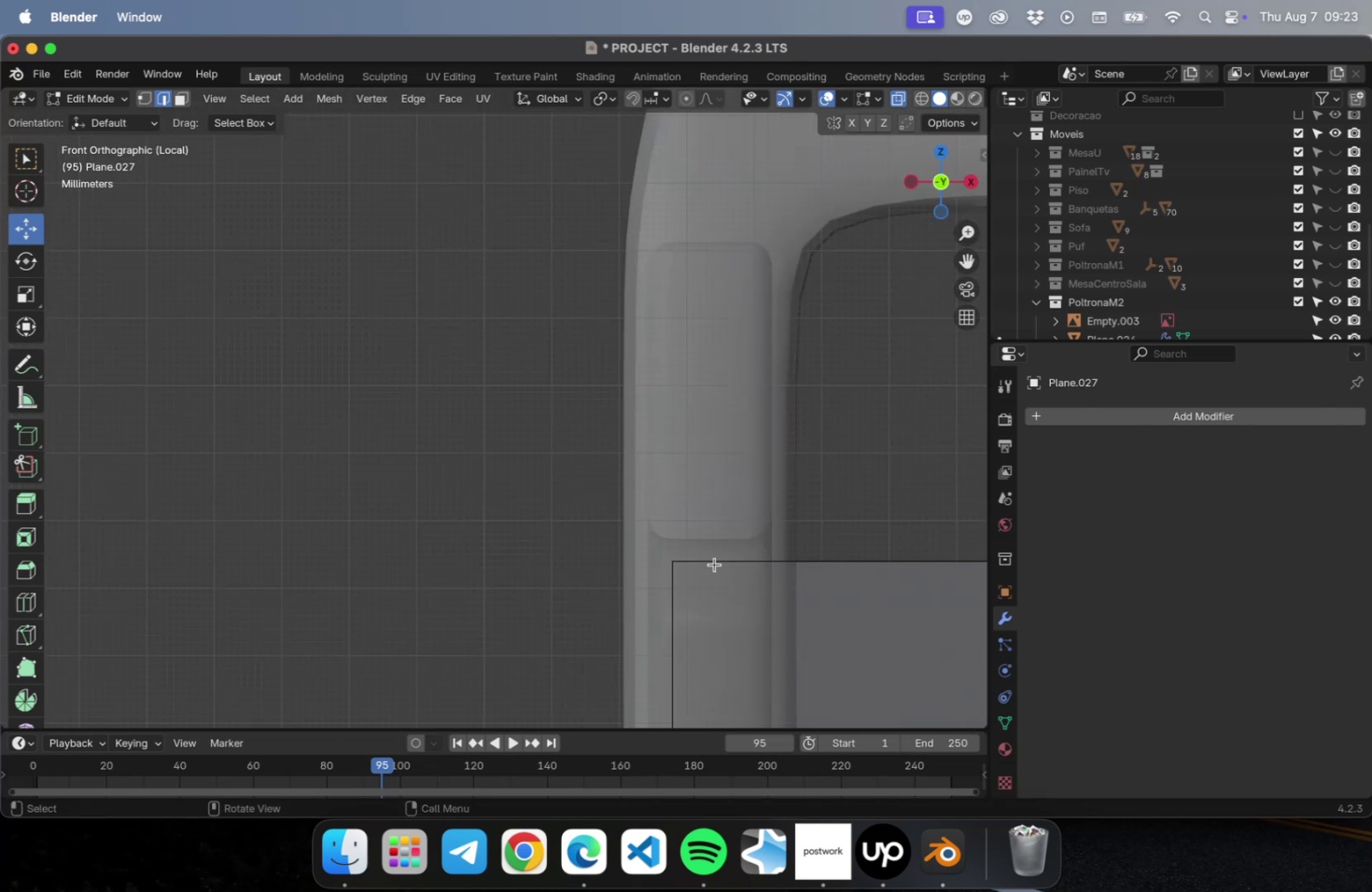 
hold_key(key=ShiftLeft, duration=0.56)
 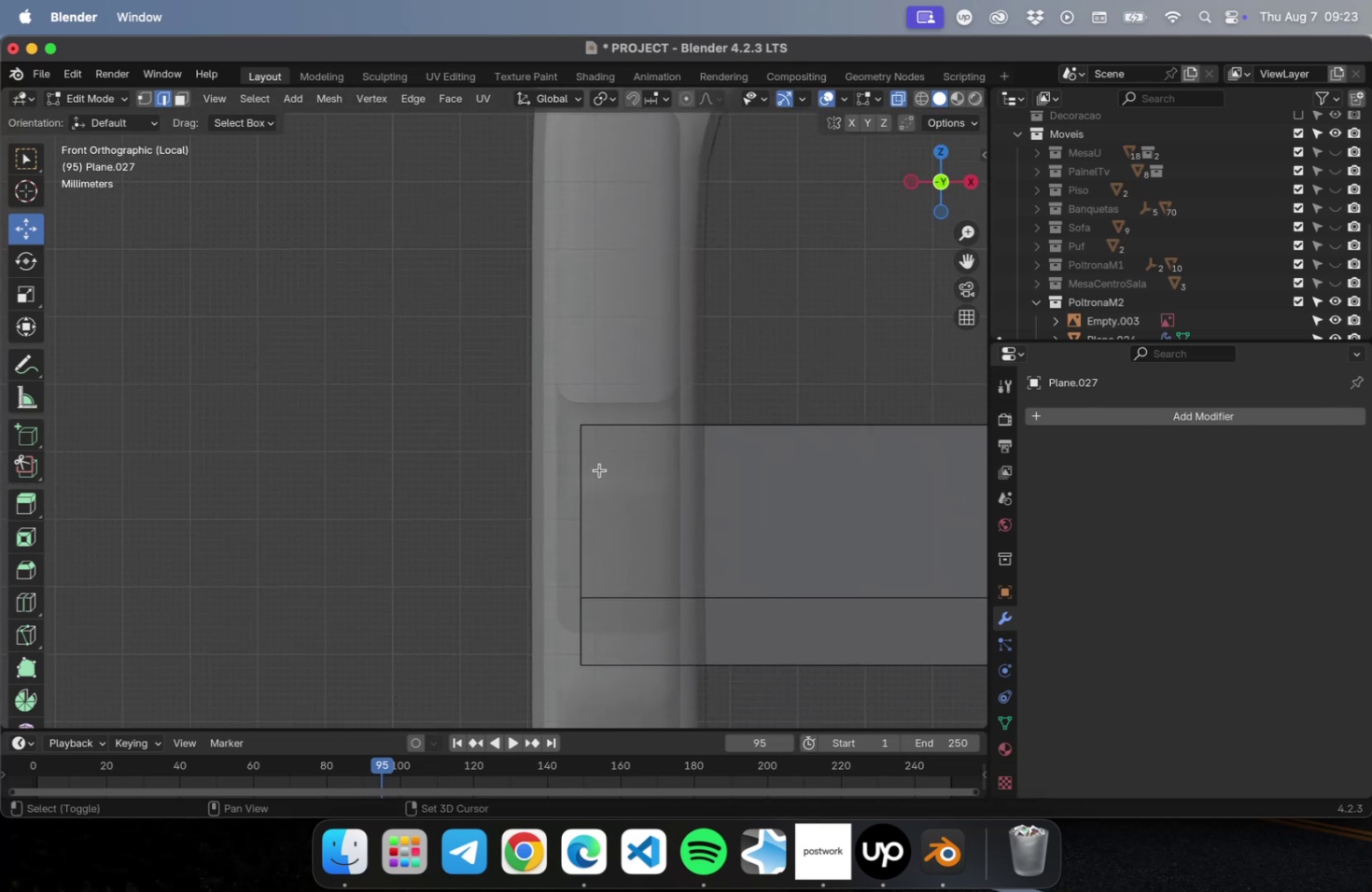 
hold_key(key=OptionLeft, duration=1.09)
left_click([582, 467])
 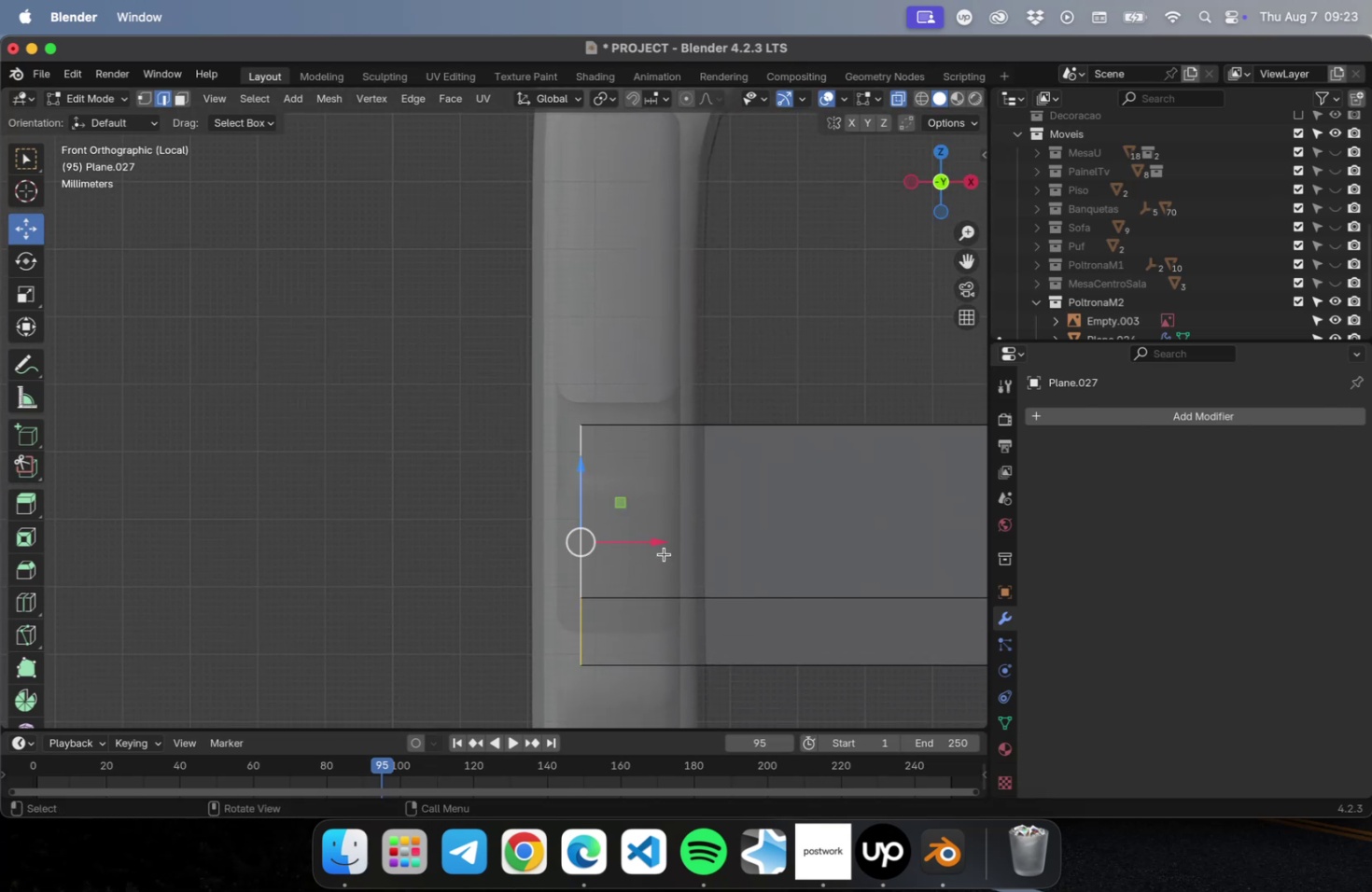 
left_click_drag(start_coordinate=[657, 541], to_coordinate=[622, 548])
 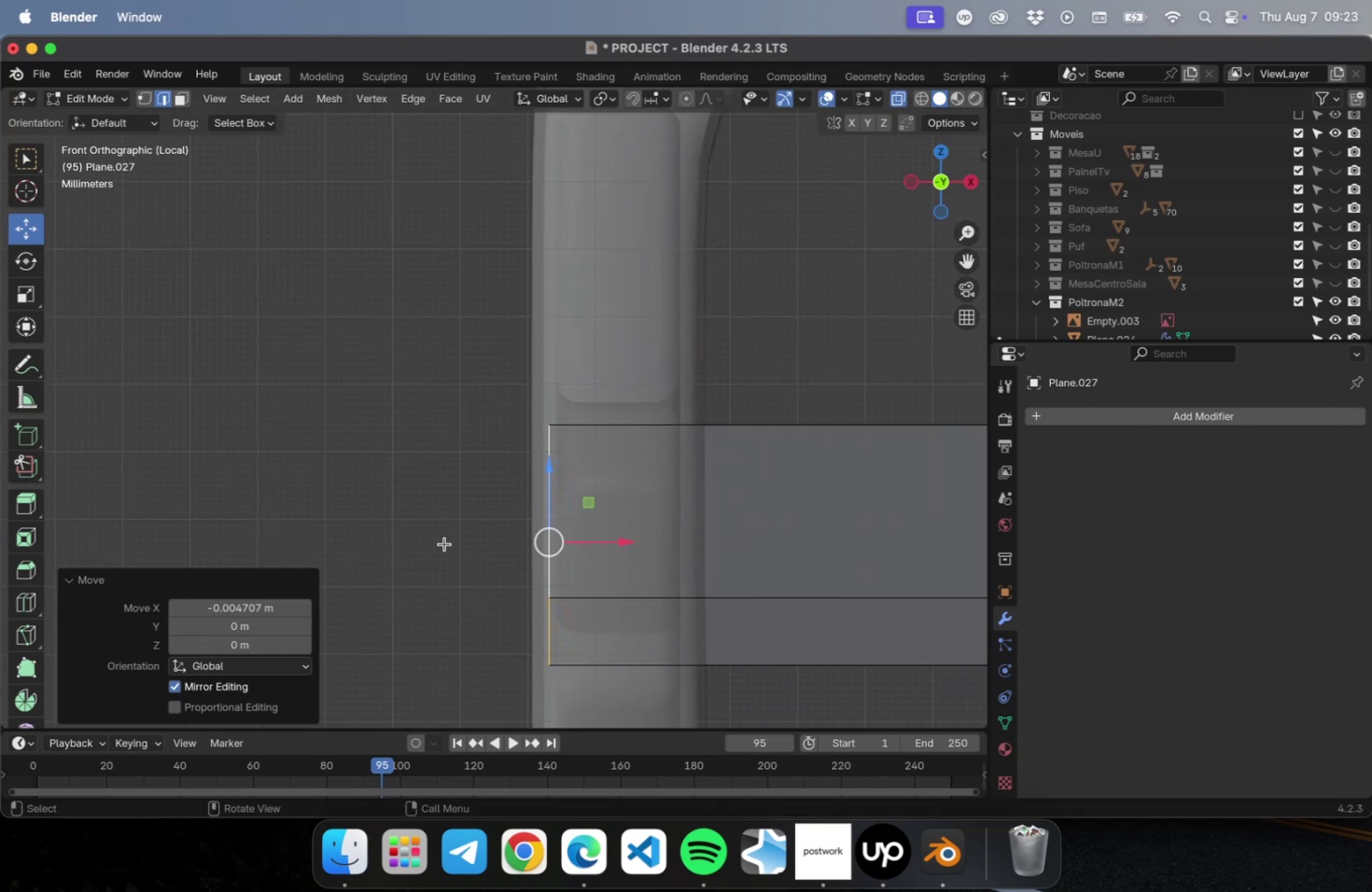 
scroll: coordinate [399, 543], scroll_direction: down, amount: 9.0
 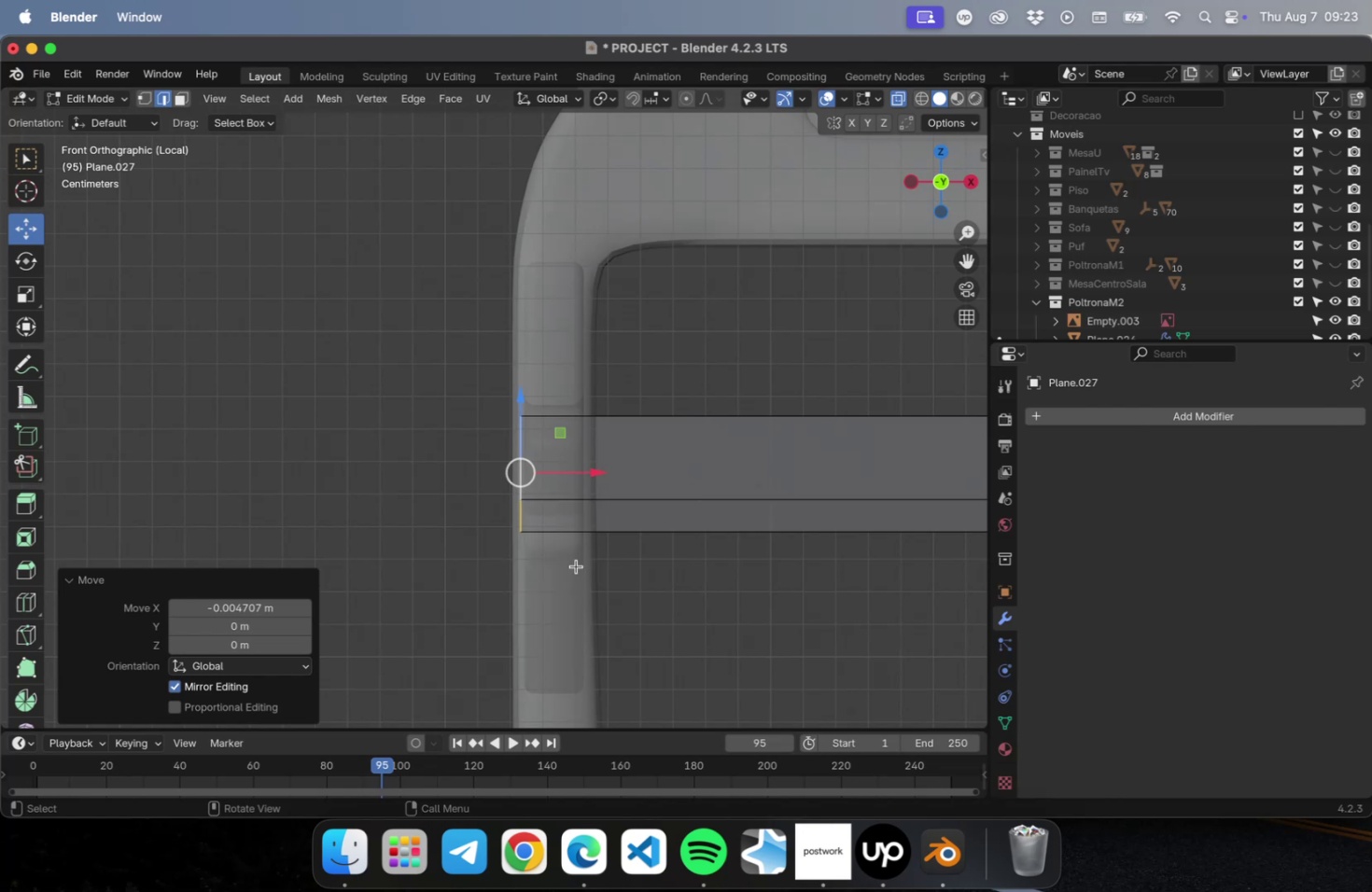 
hold_key(key=ShiftLeft, duration=0.92)
 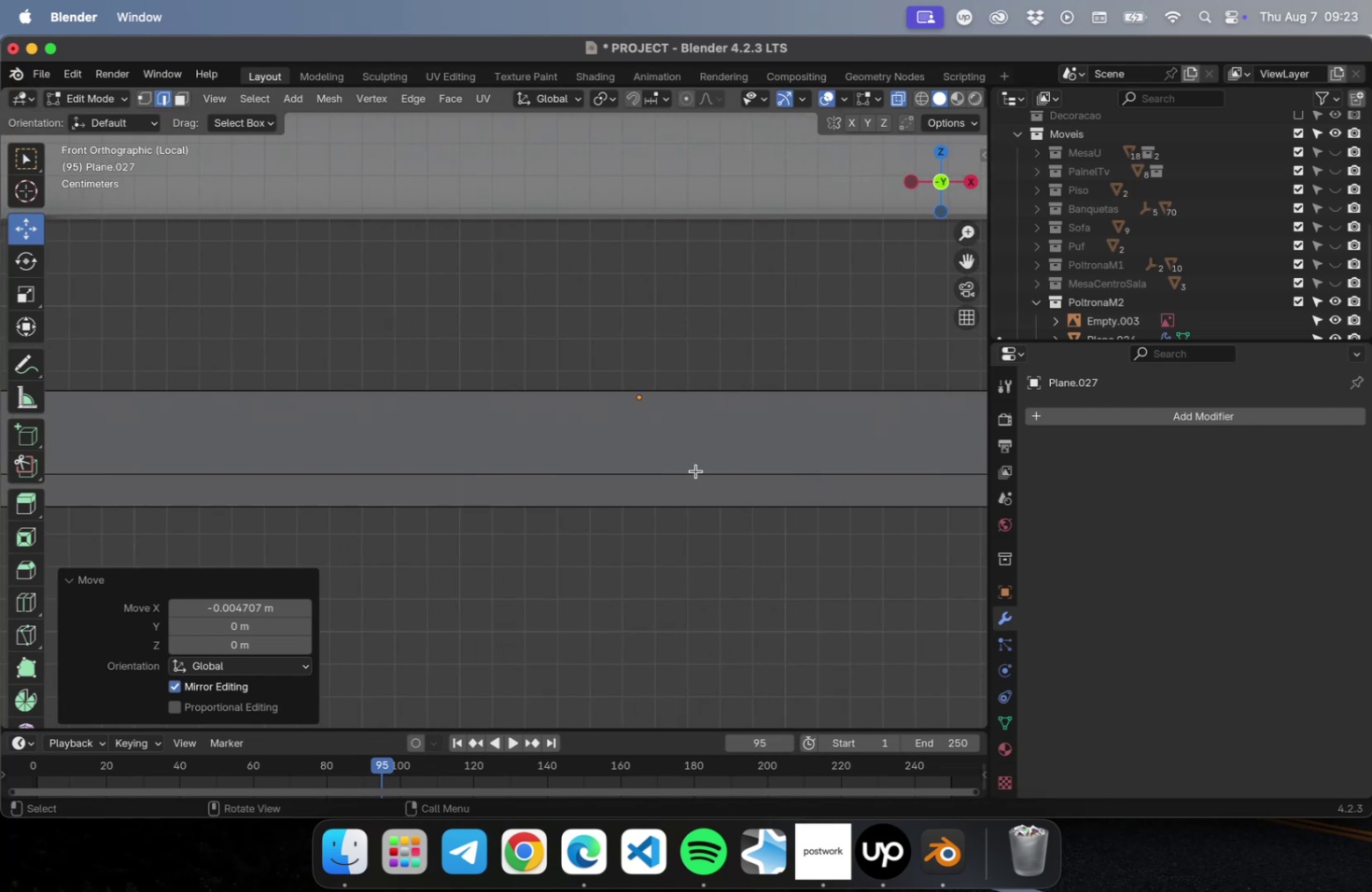 
scroll: coordinate [615, 490], scroll_direction: down, amount: 15.0
 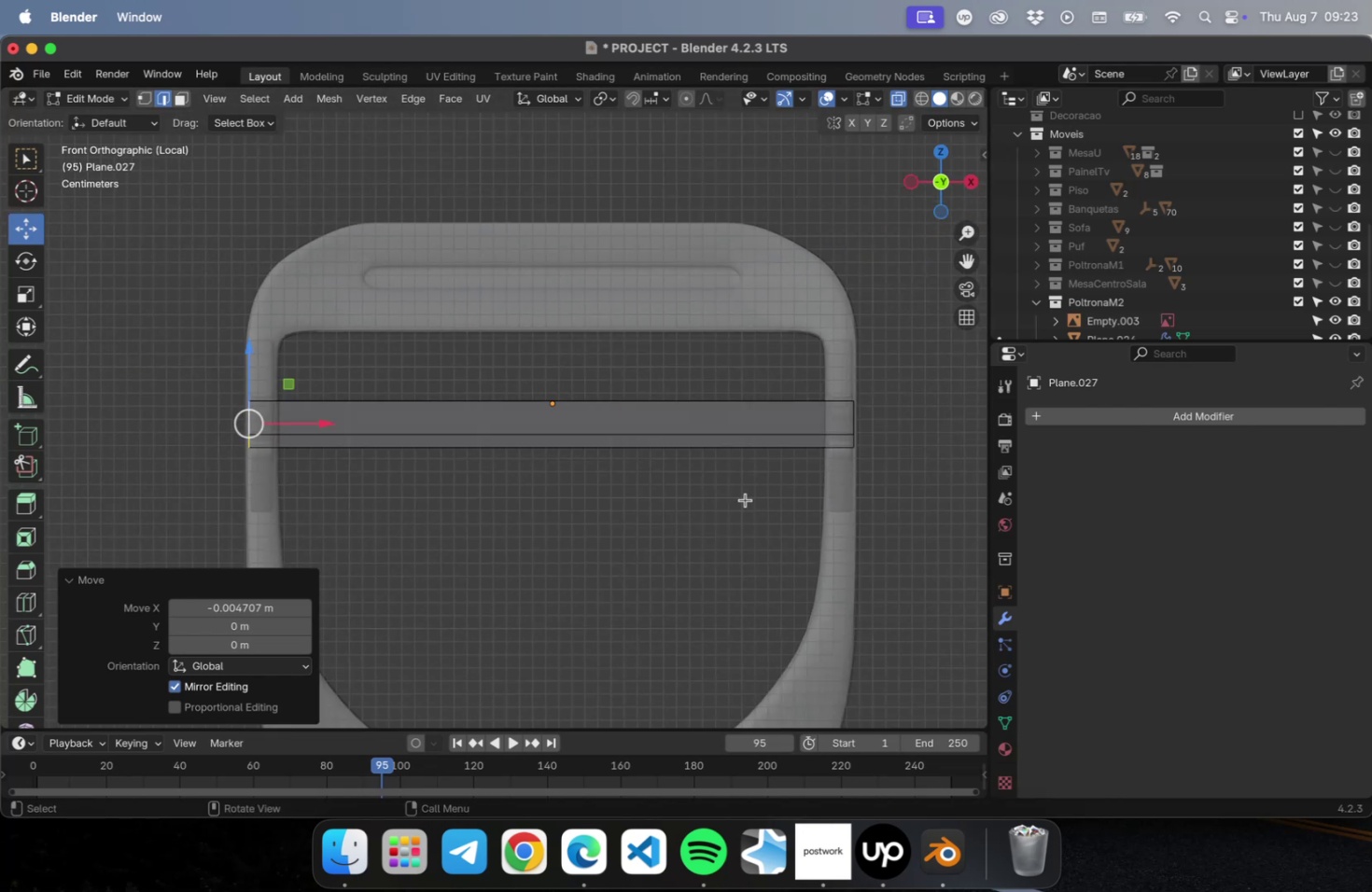 
hold_key(key=ShiftLeft, duration=0.32)
 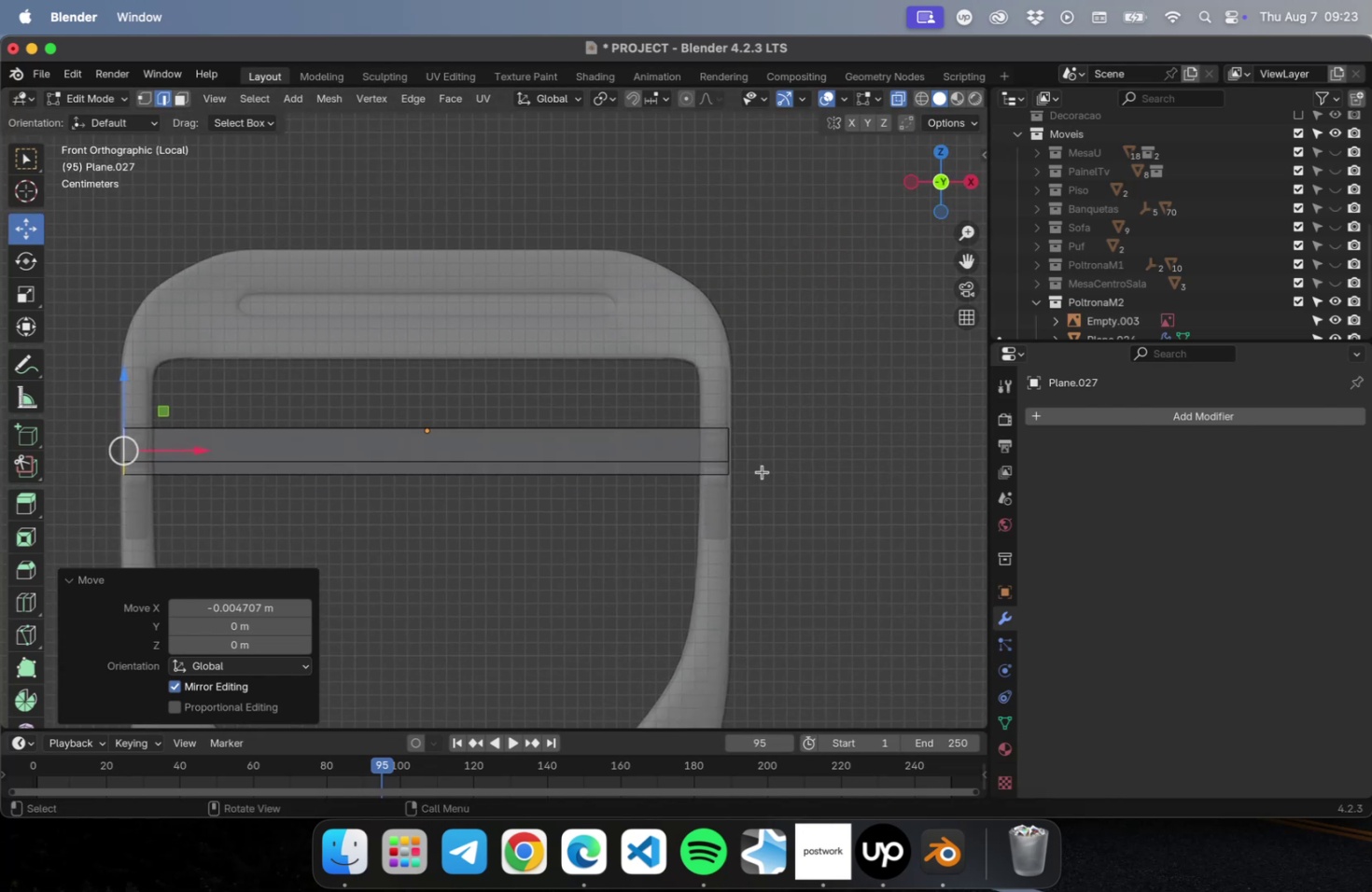 
hold_key(key=OptionLeft, duration=1.43)
left_click([729, 443])
 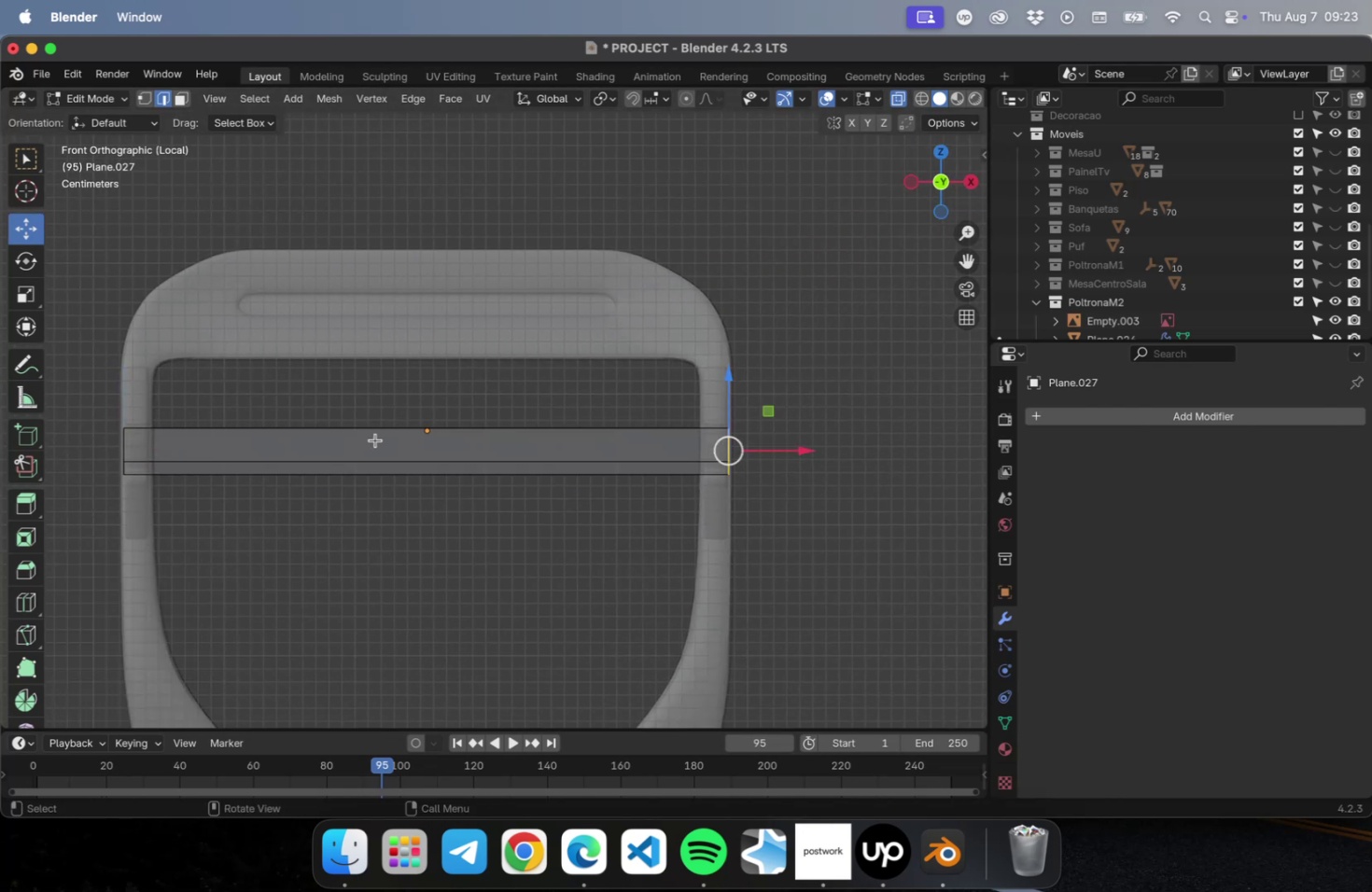 
hold_key(key=ShiftLeft, duration=1.08)
hold_key(key=OptionLeft, duration=0.86)
left_click([122, 442])
 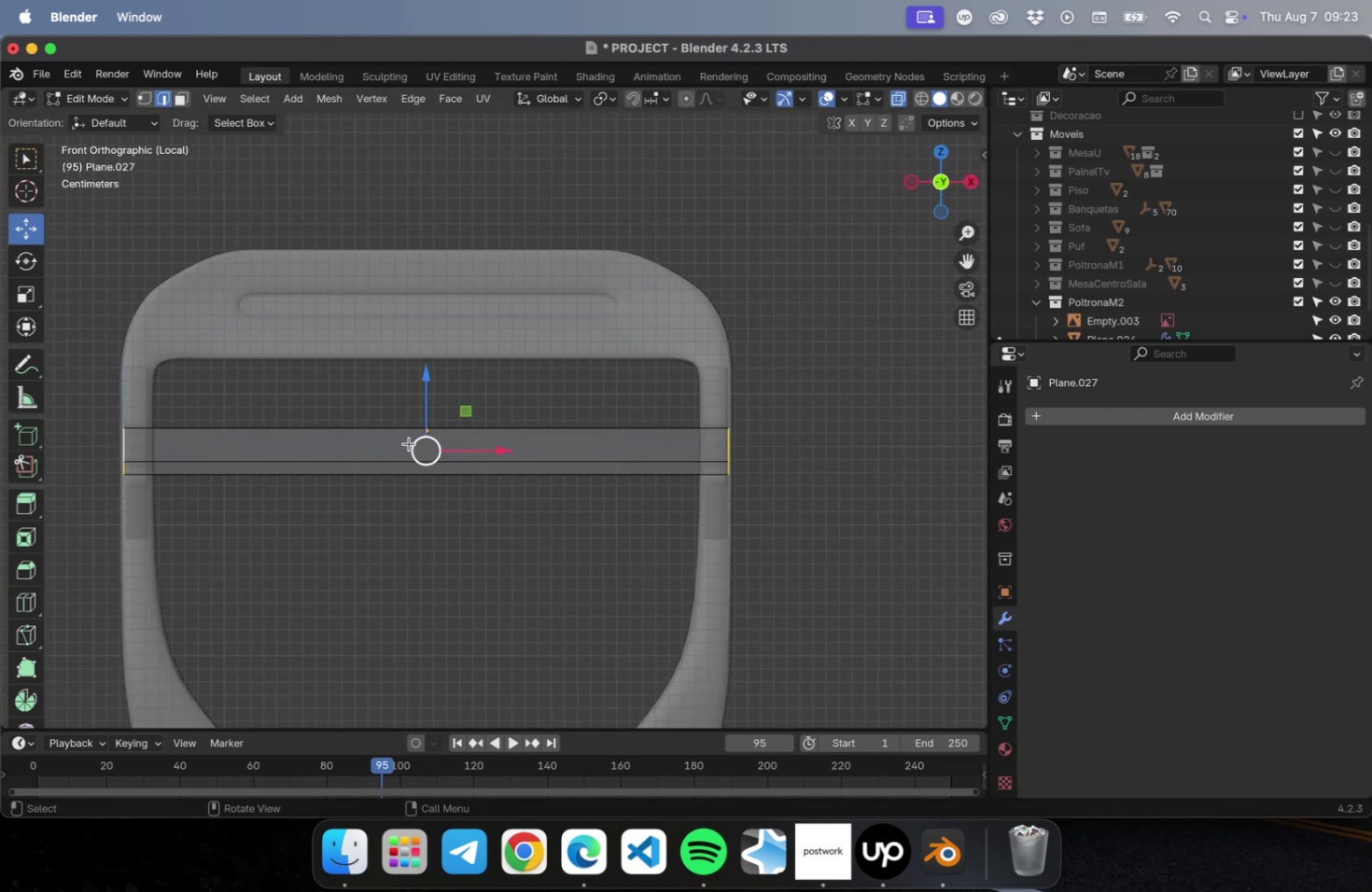 
type(ez)
 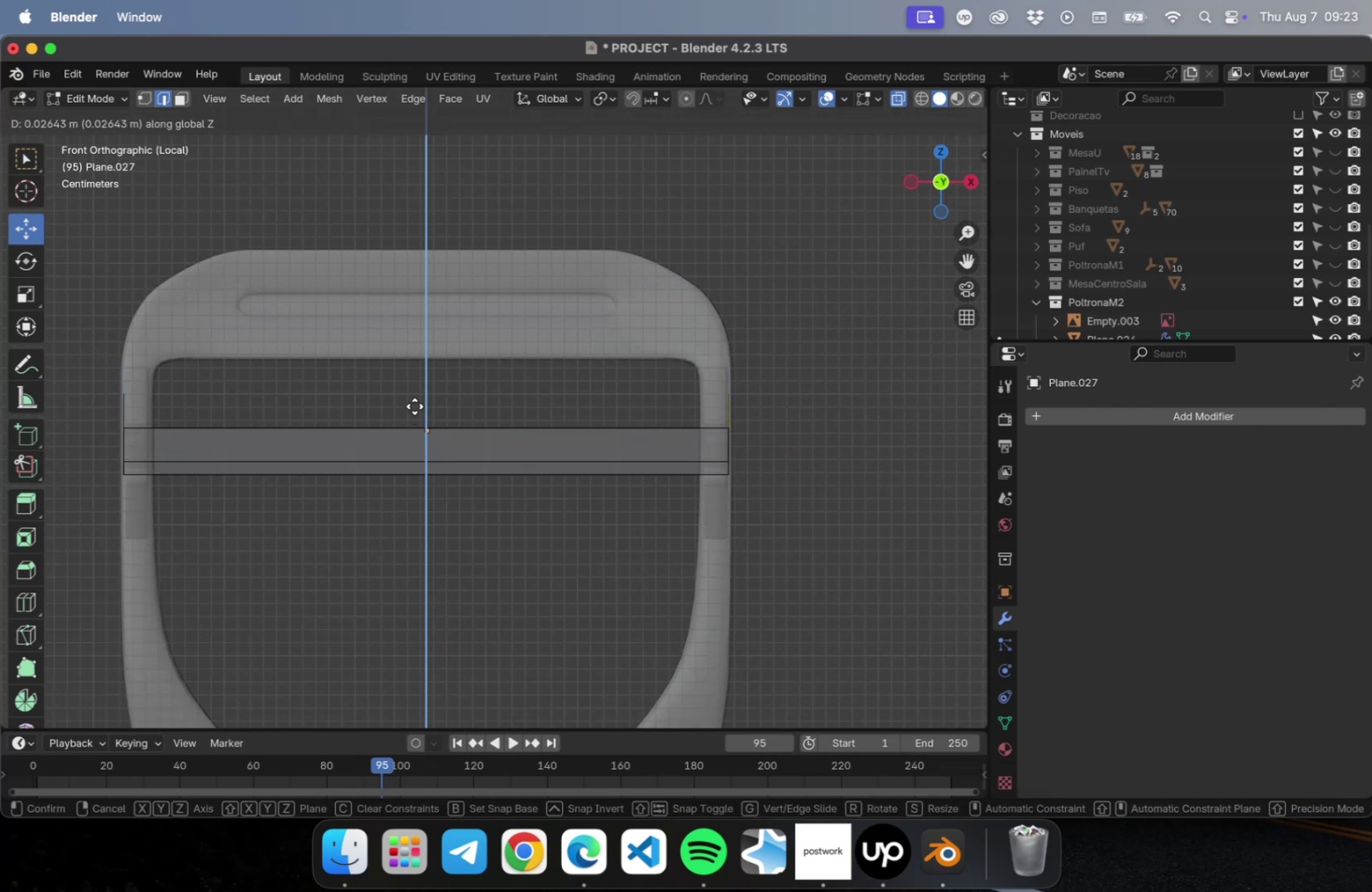 
left_click([414, 405])
 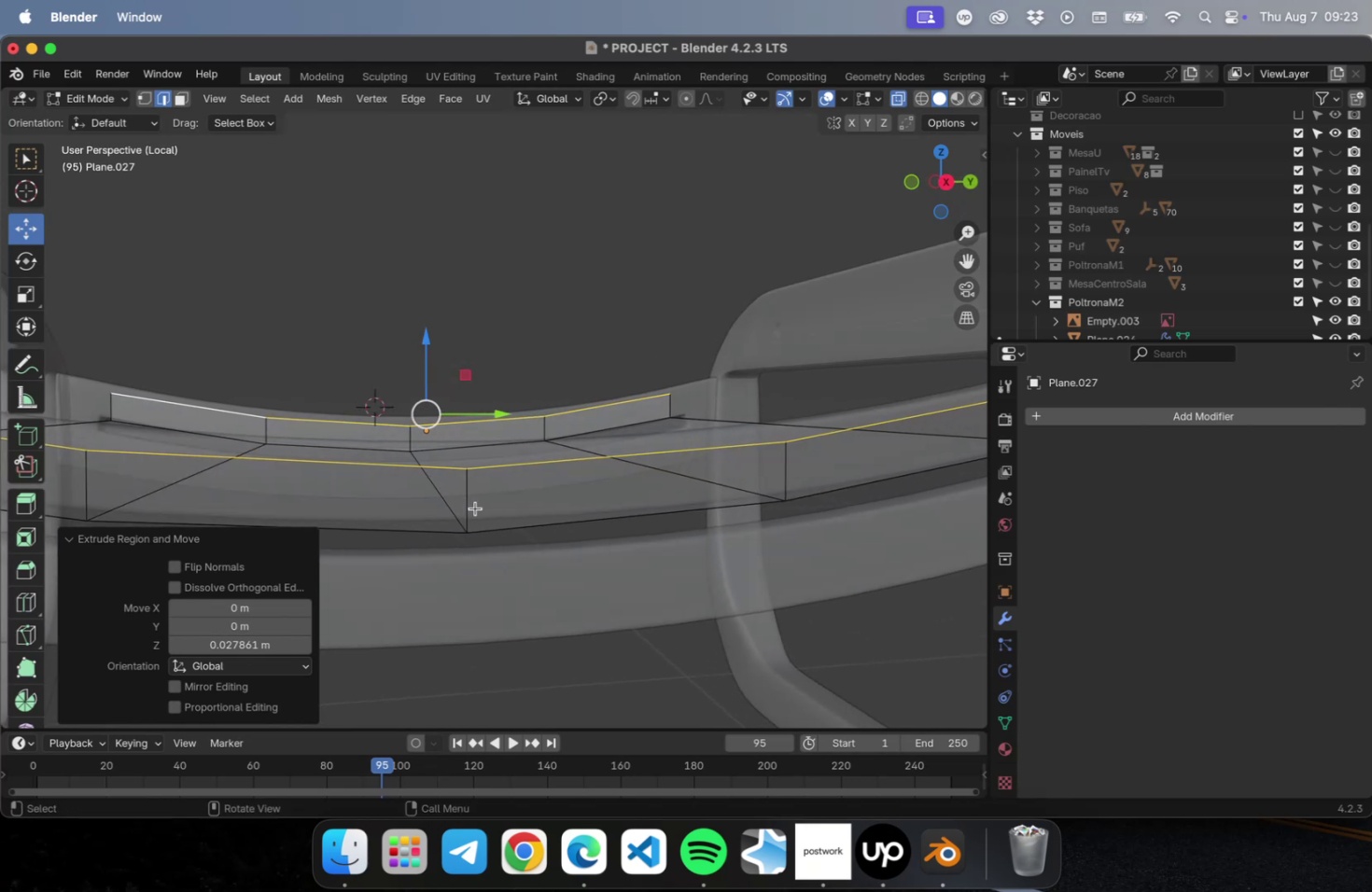 
left_click_drag(start_coordinate=[427, 345], to_coordinate=[427, 190])
 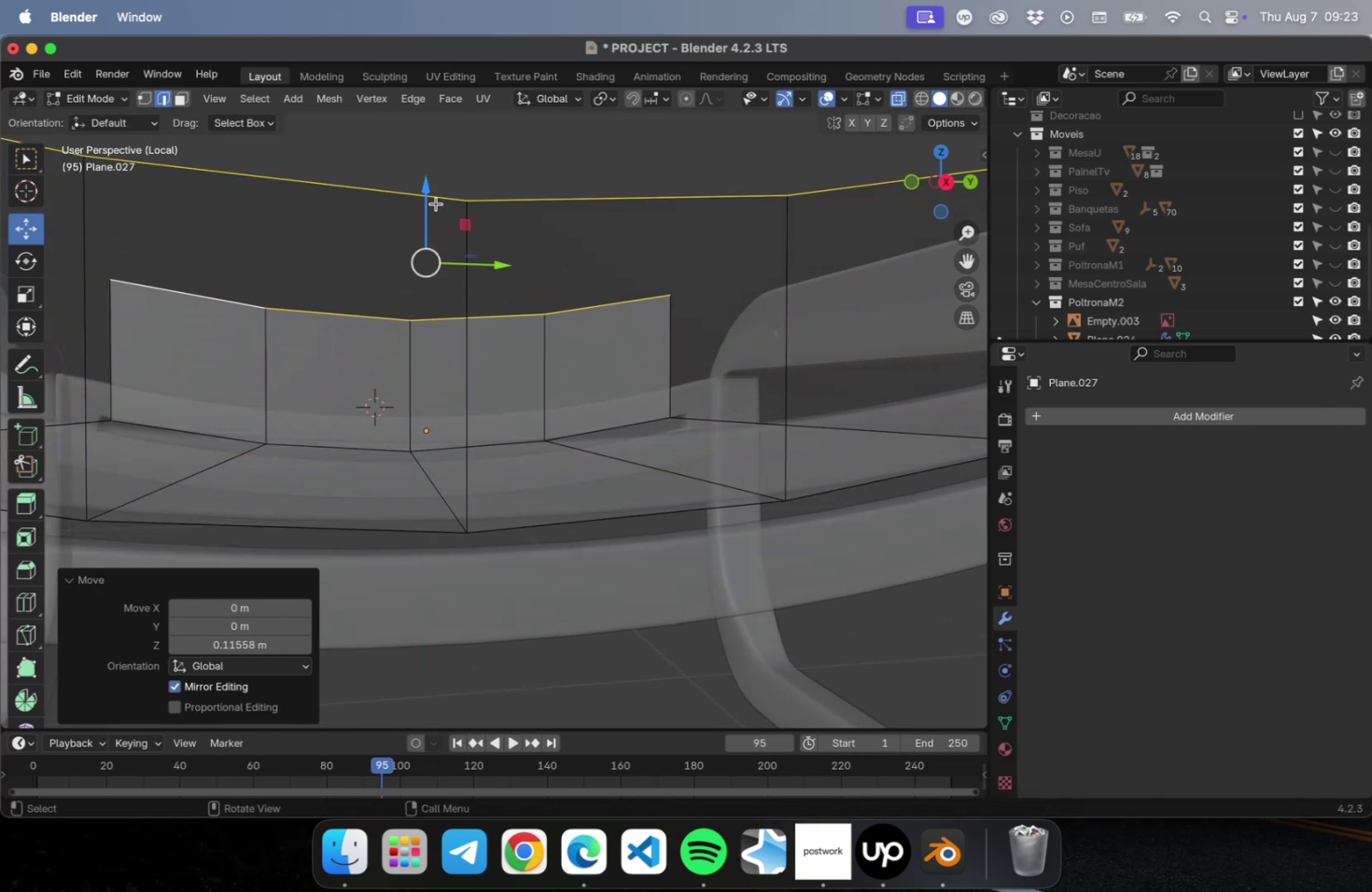 
scroll: coordinate [463, 313], scroll_direction: down, amount: 5.0
 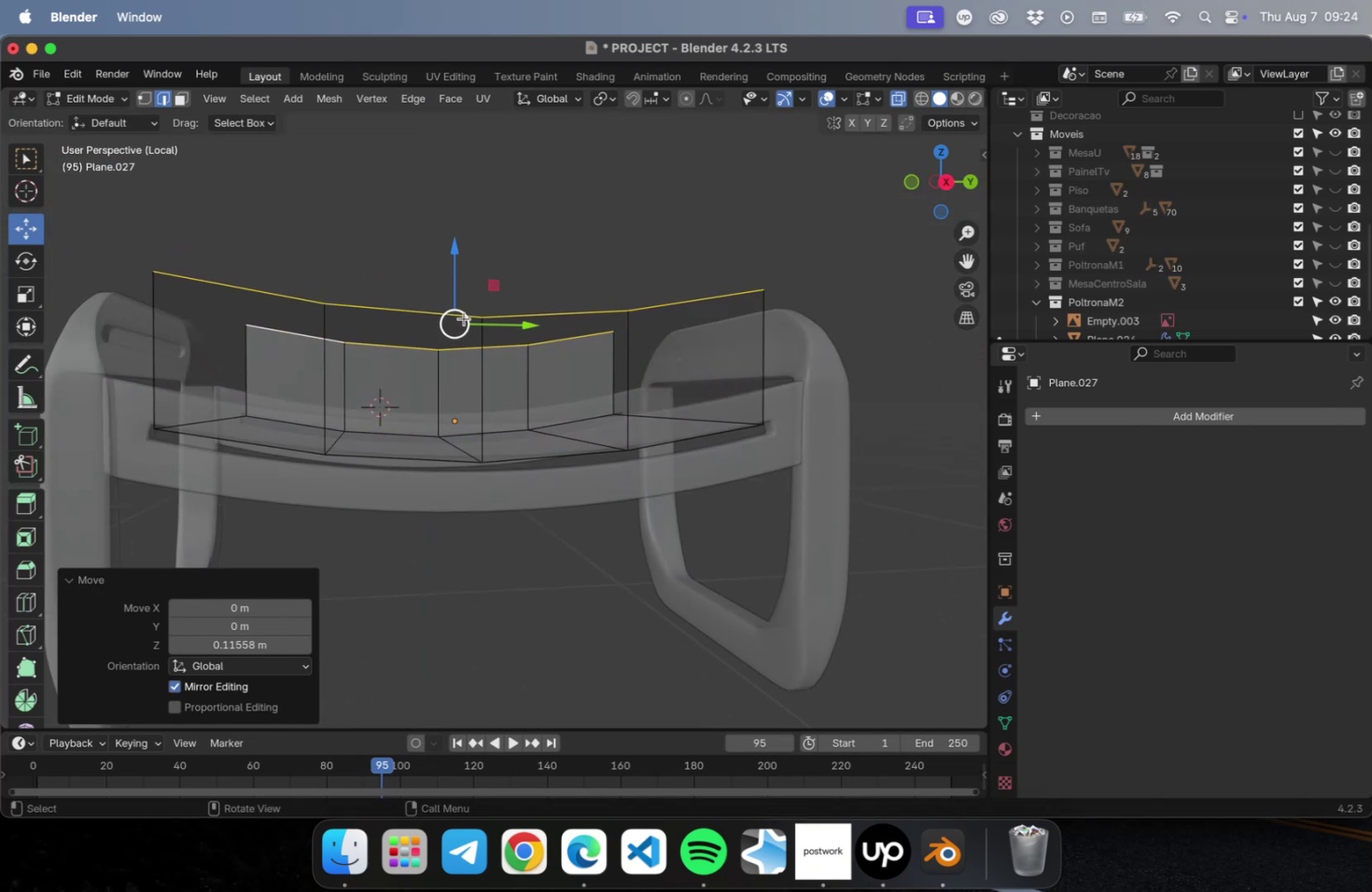 
key(NumLock)
 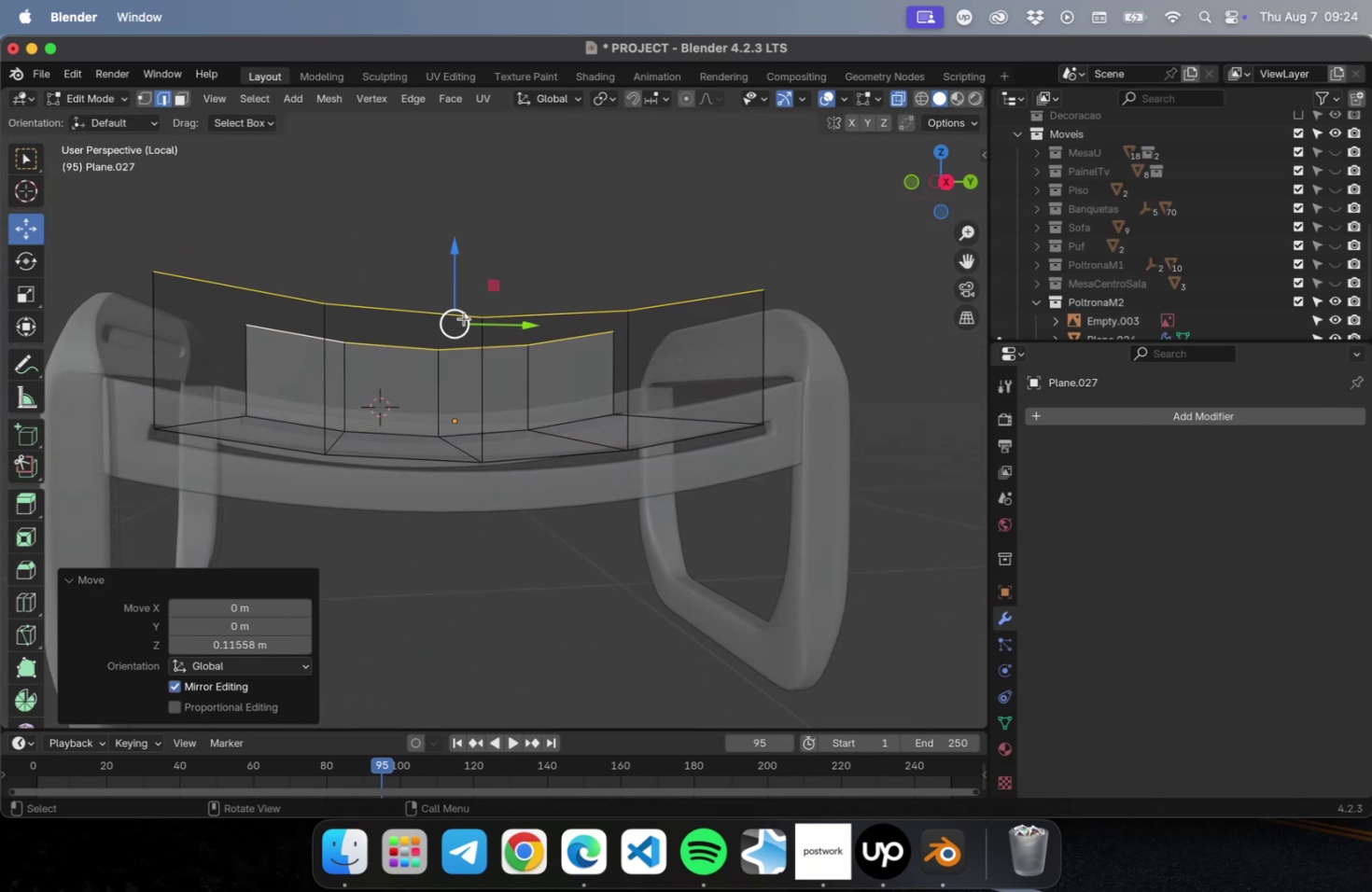 
key(Numpad3)
 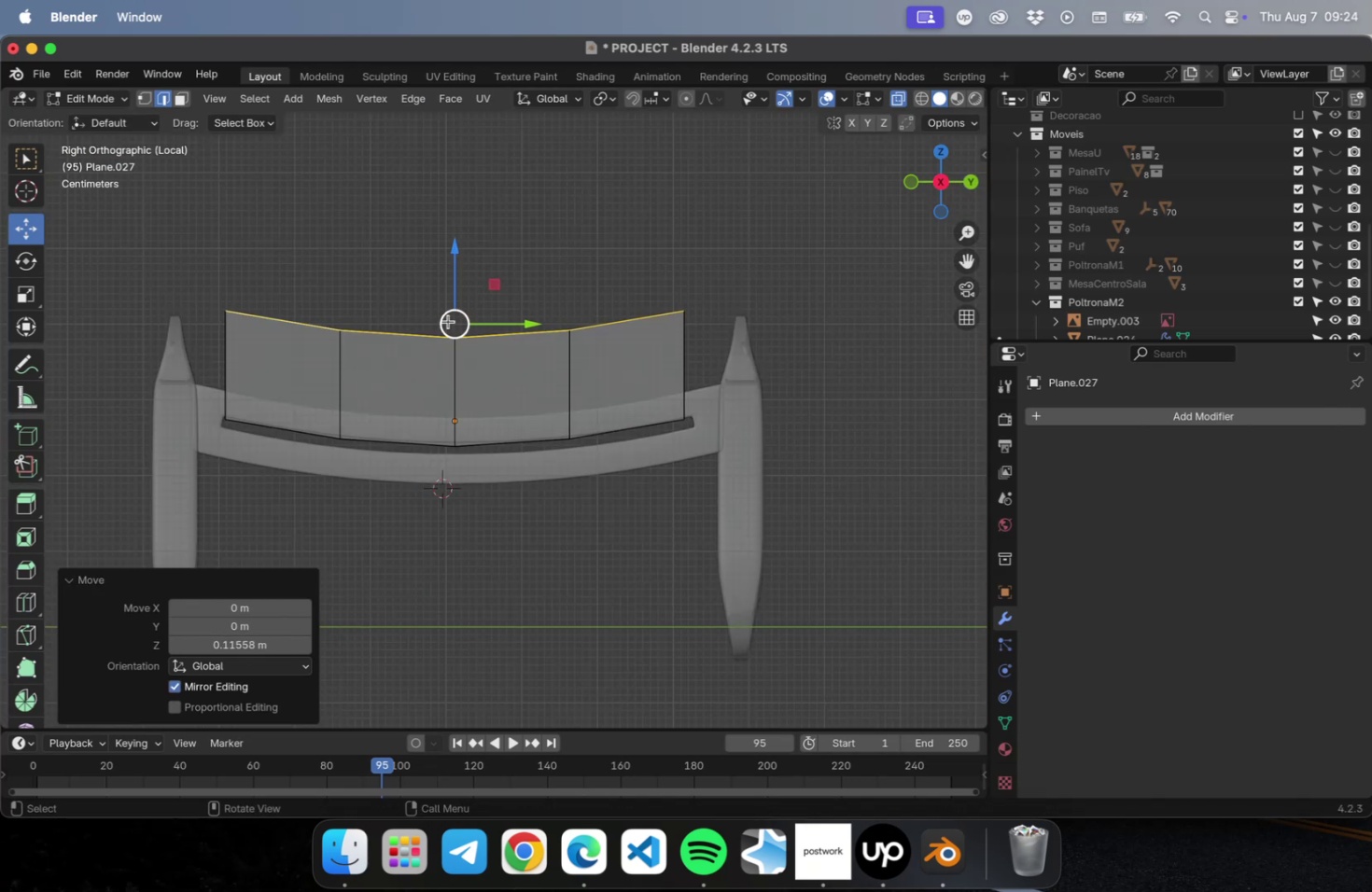 
scroll: coordinate [413, 391], scroll_direction: up, amount: 2.0
 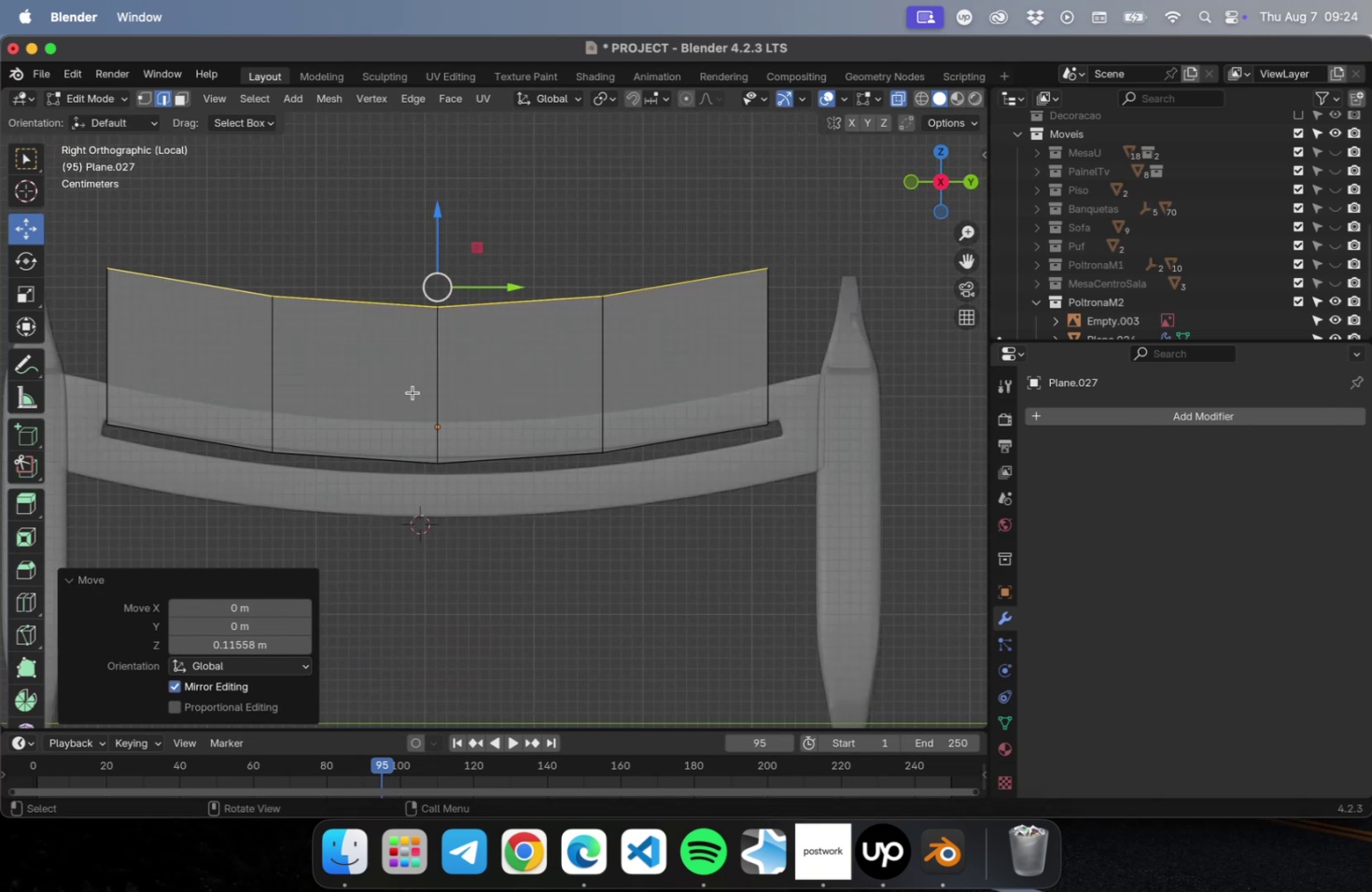 
key(1)
 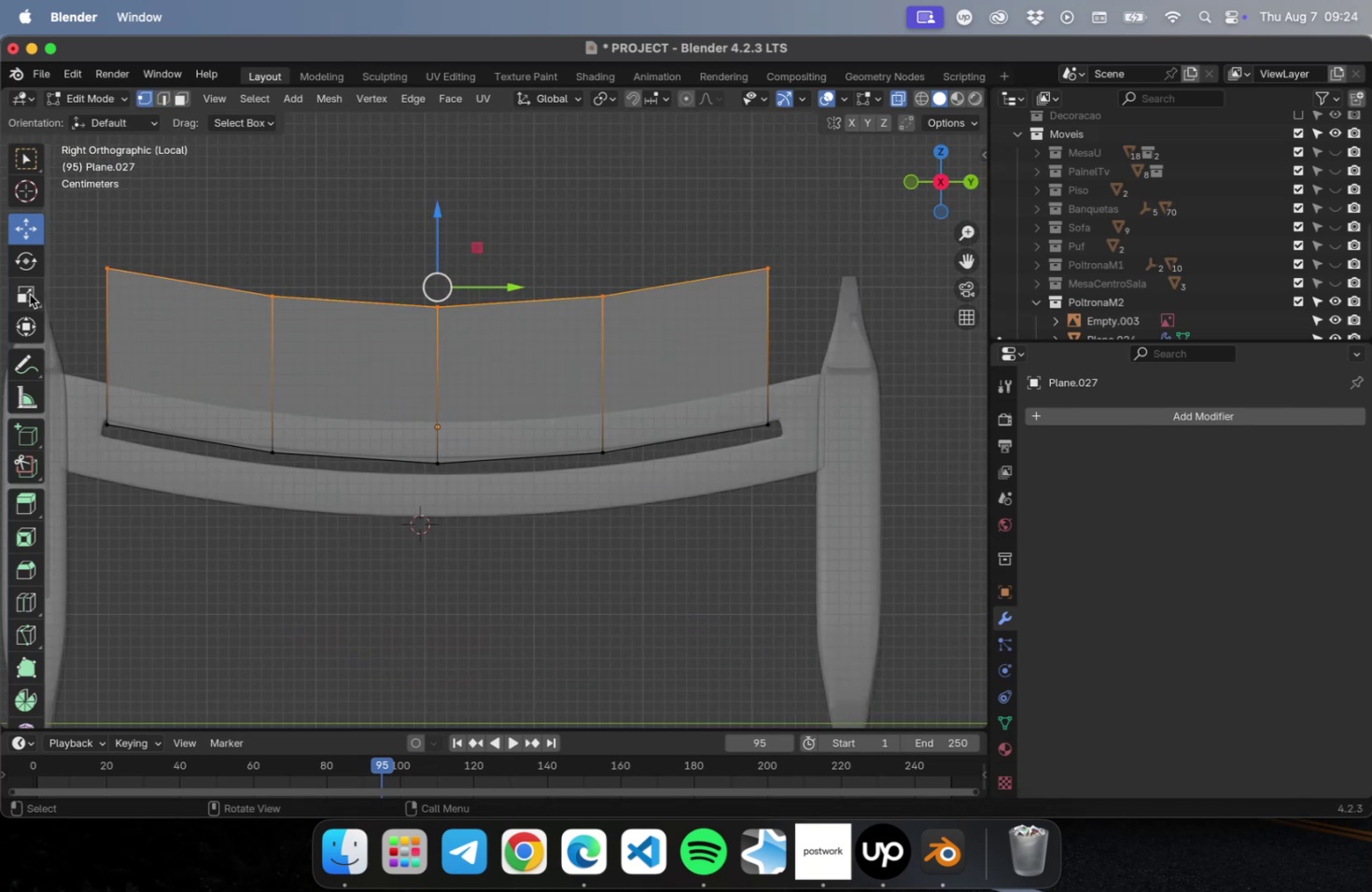 
left_click([31, 296])
 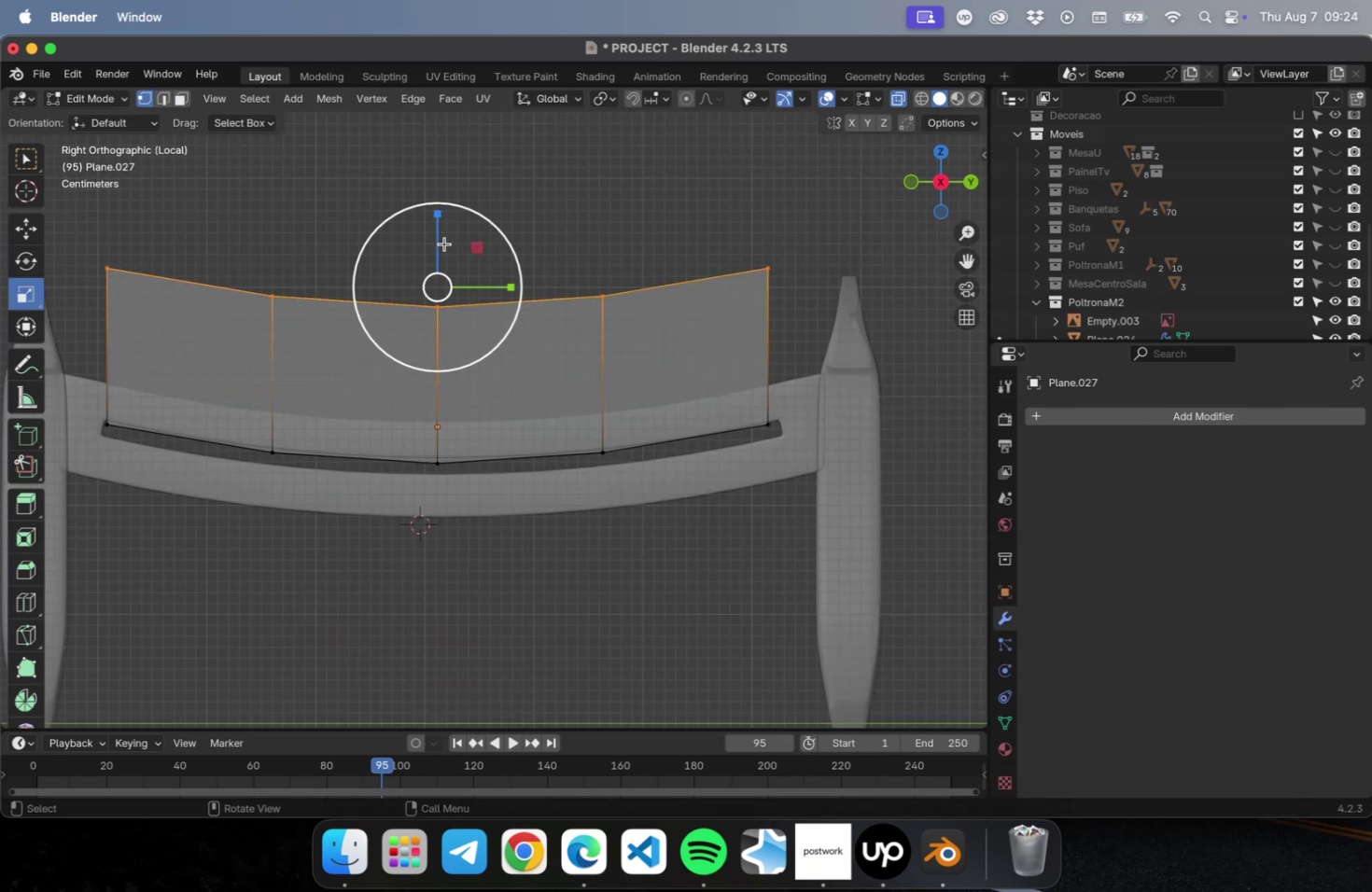 
mouse_move([409, 221])
 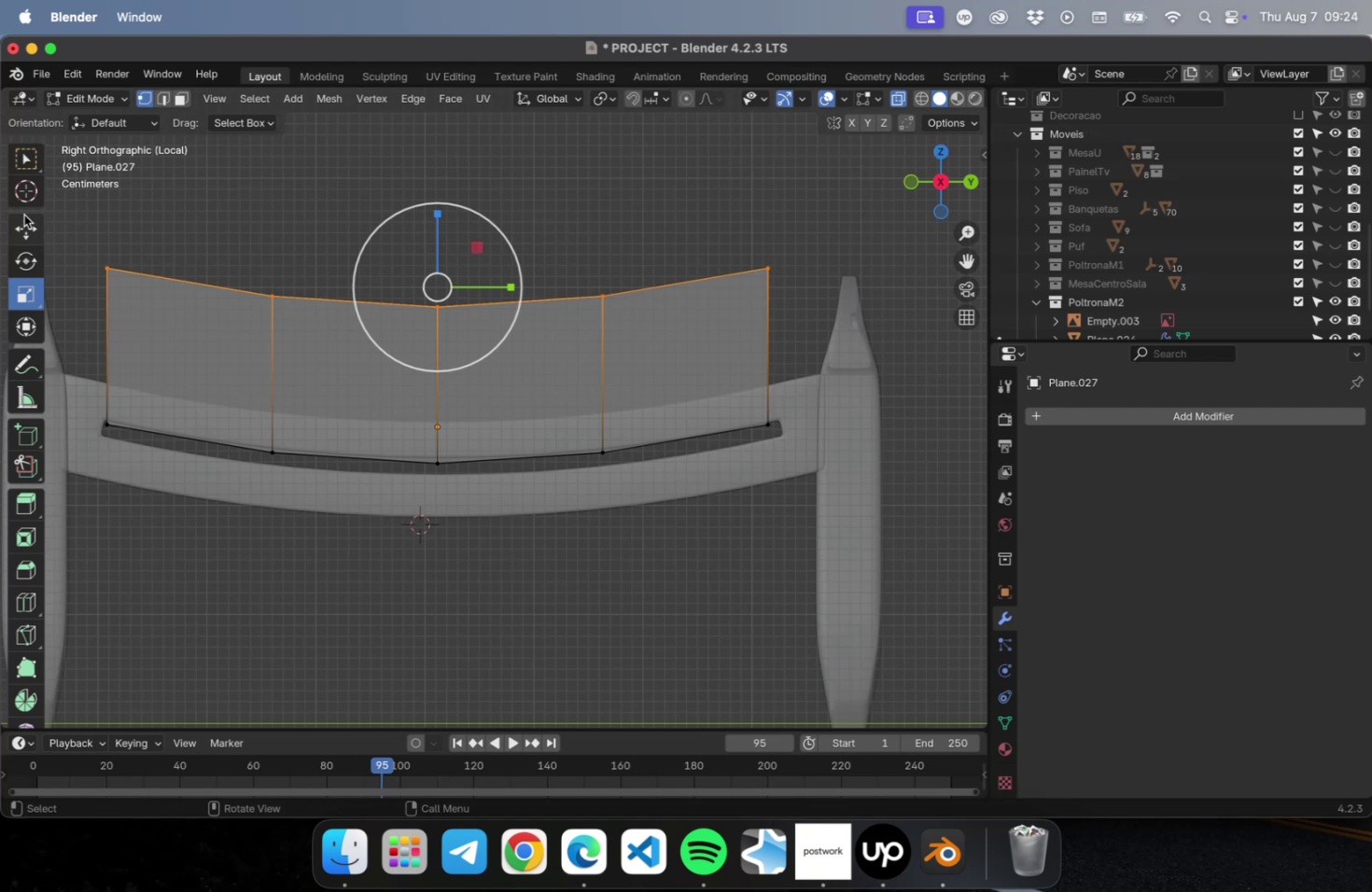 
left_click([25, 217])
 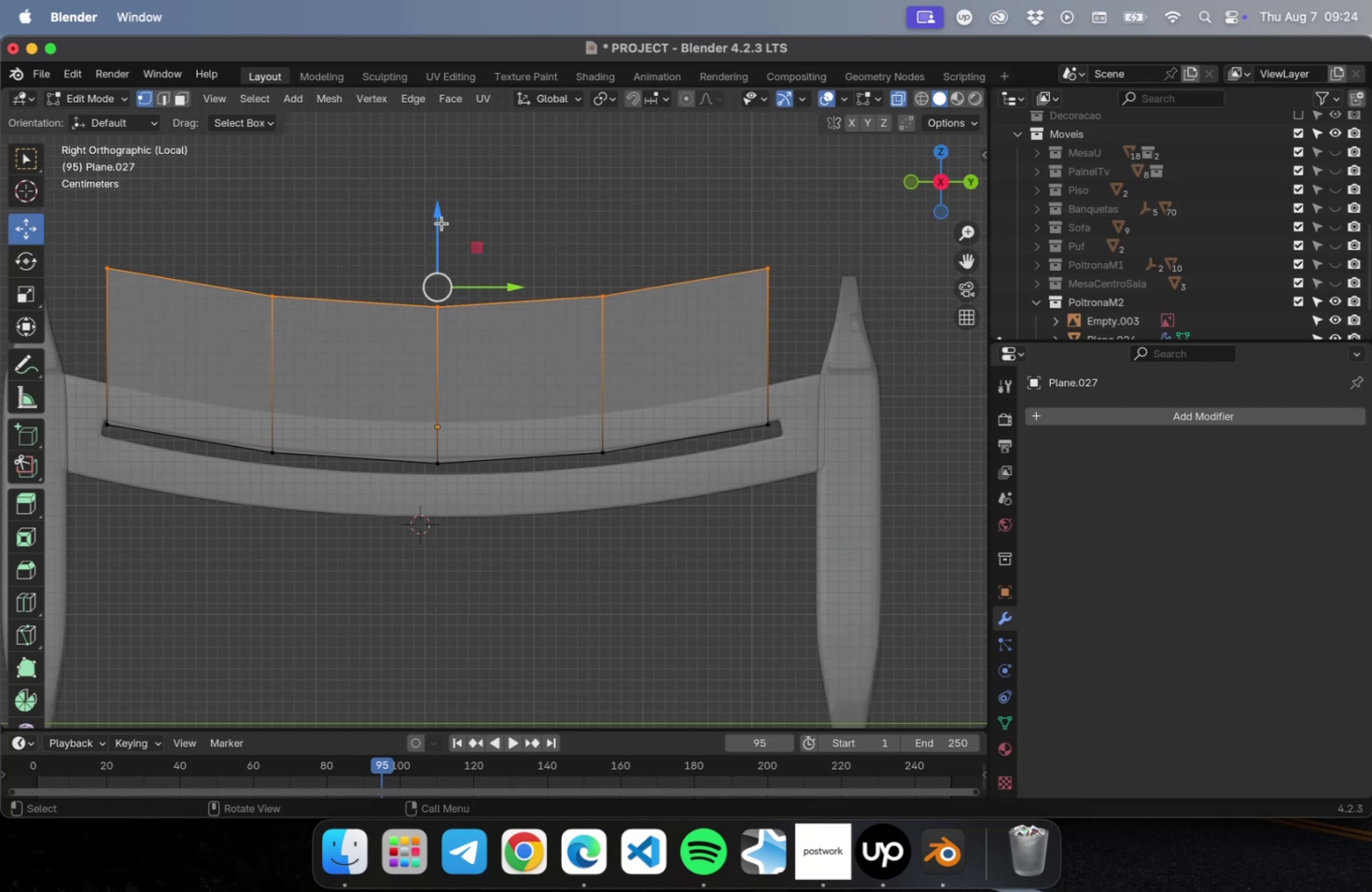 
left_click_drag(start_coordinate=[435, 217], to_coordinate=[432, 334])
 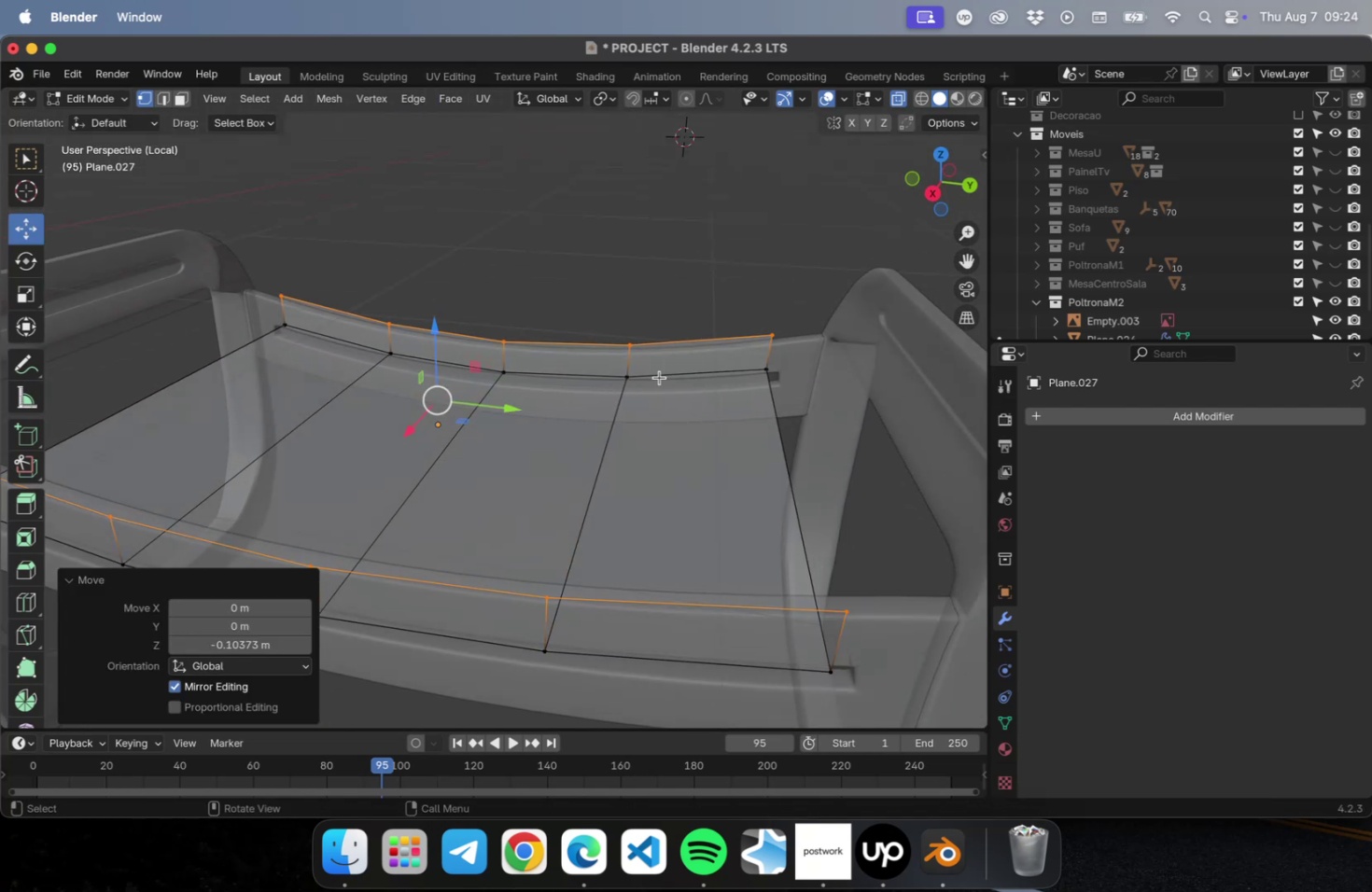 
left_click([708, 286])
 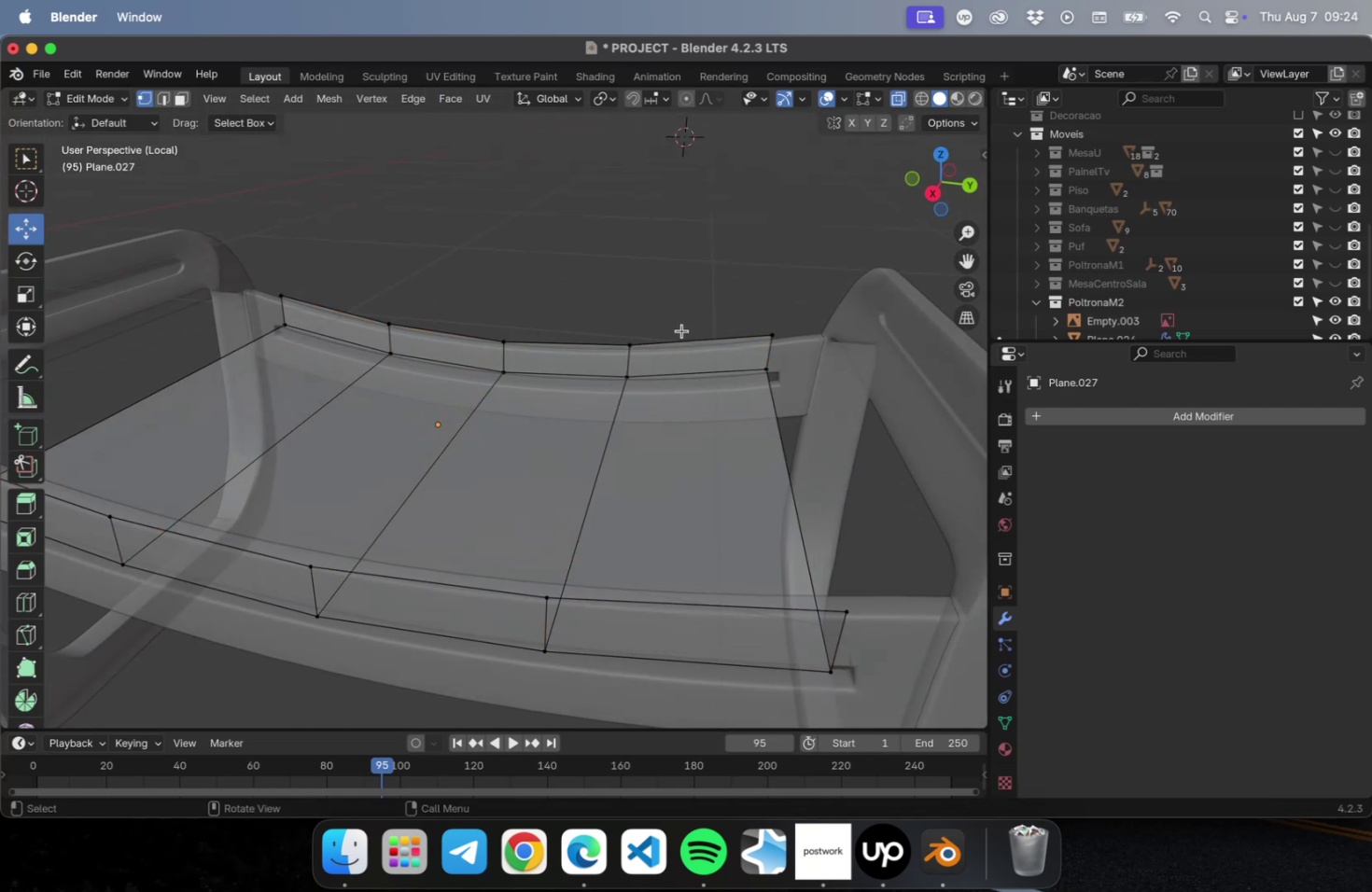 
key(2)
 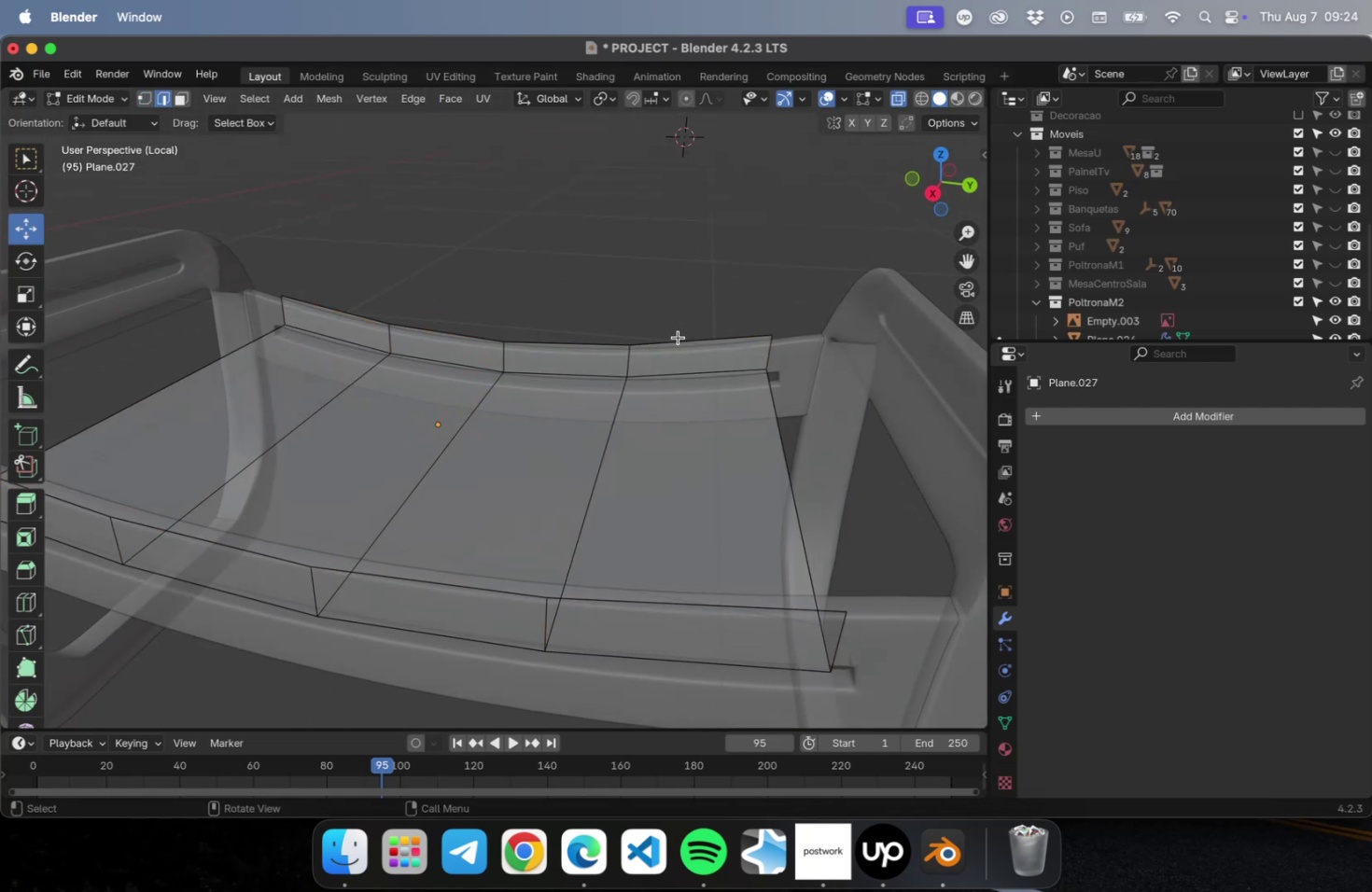 
left_click([677, 338])
 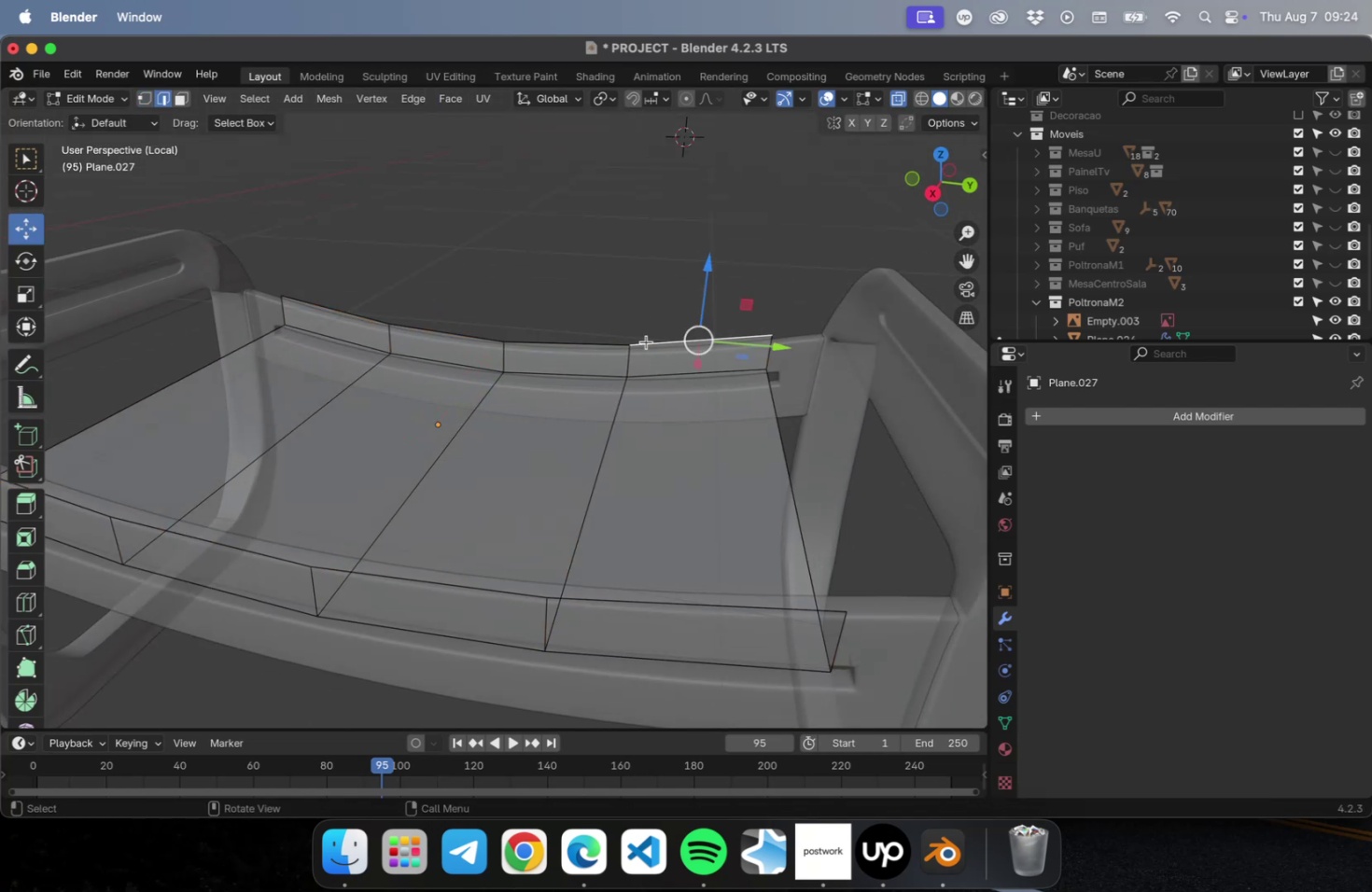 
hold_key(key=OptionLeft, duration=0.91)
left_click([584, 341])
 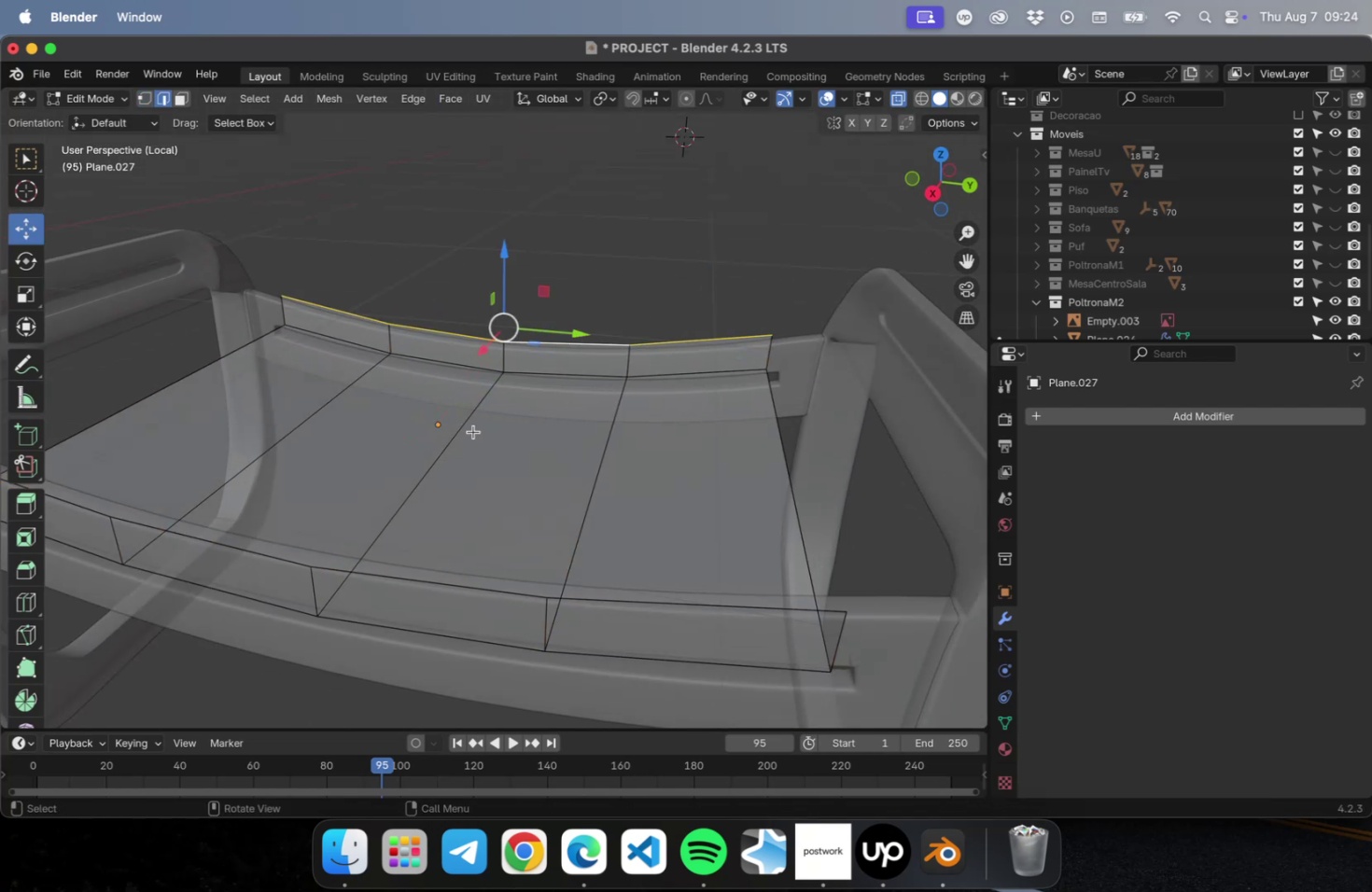 
hold_key(key=OptionLeft, duration=1.42)
hold_key(key=ShiftLeft, duration=0.75)
left_click([472, 588])
 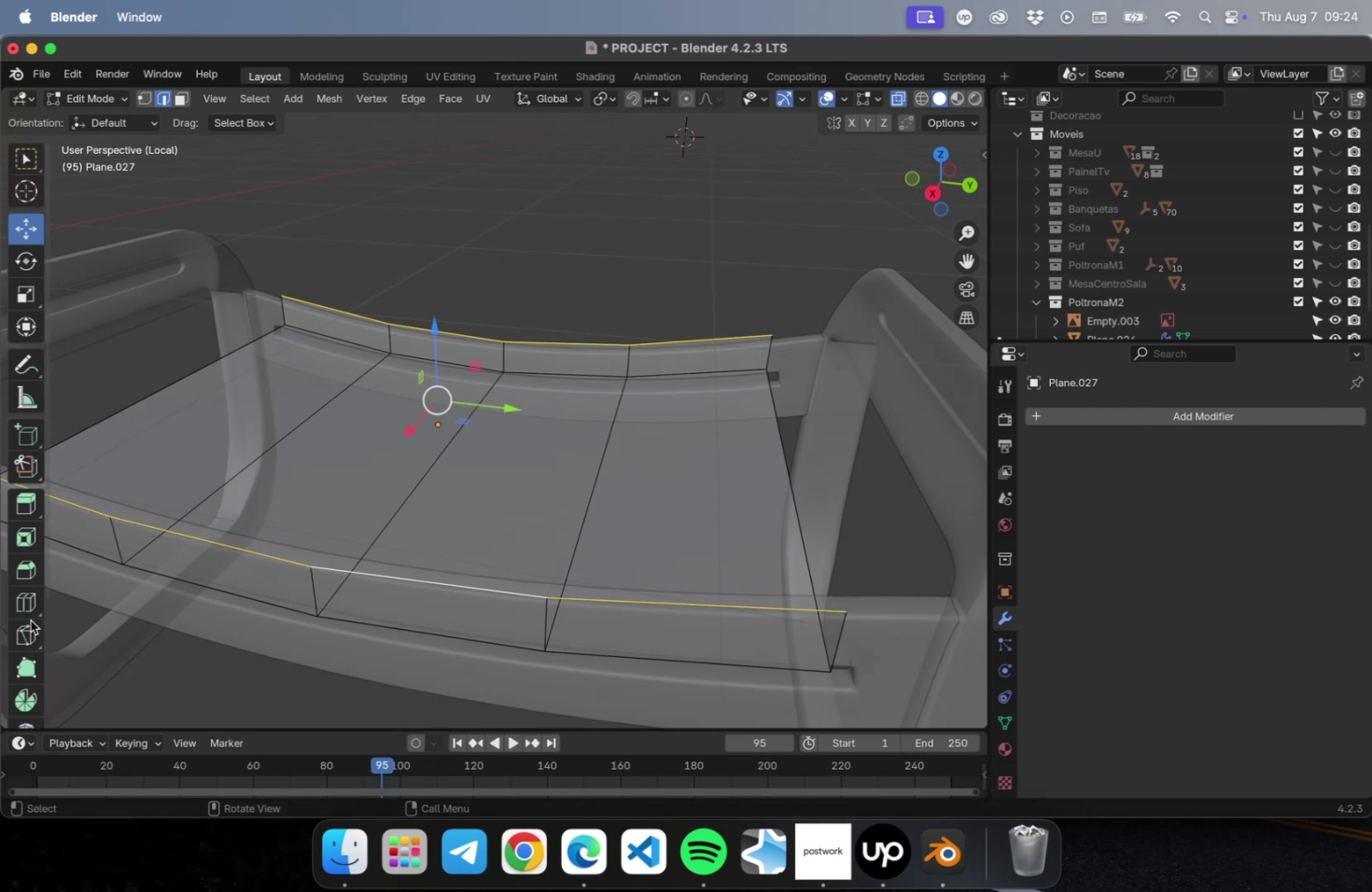 
left_click_drag(start_coordinate=[27, 503], to_coordinate=[104, 629])
 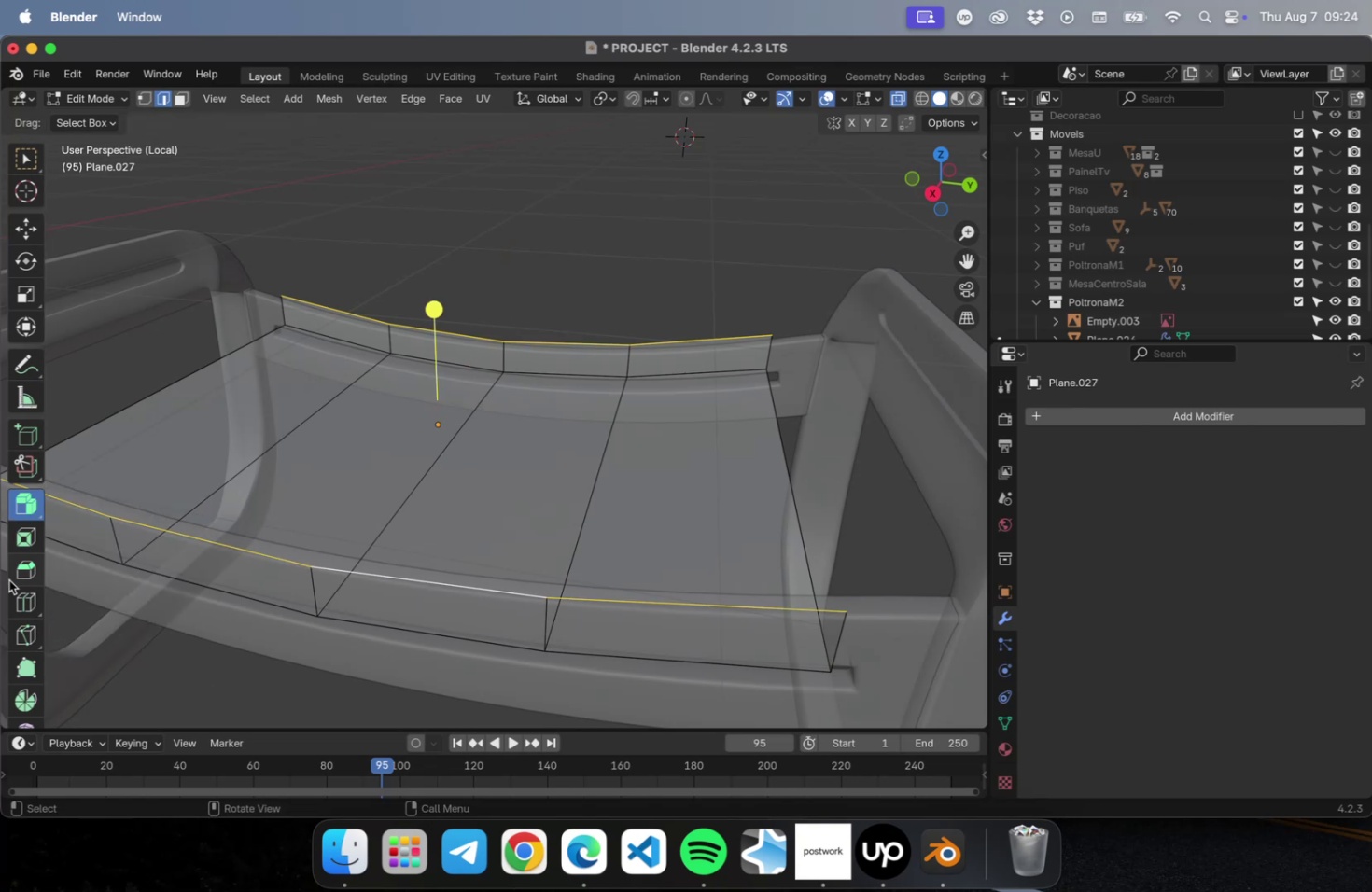 
left_click_drag(start_coordinate=[32, 501], to_coordinate=[169, 502])
 